 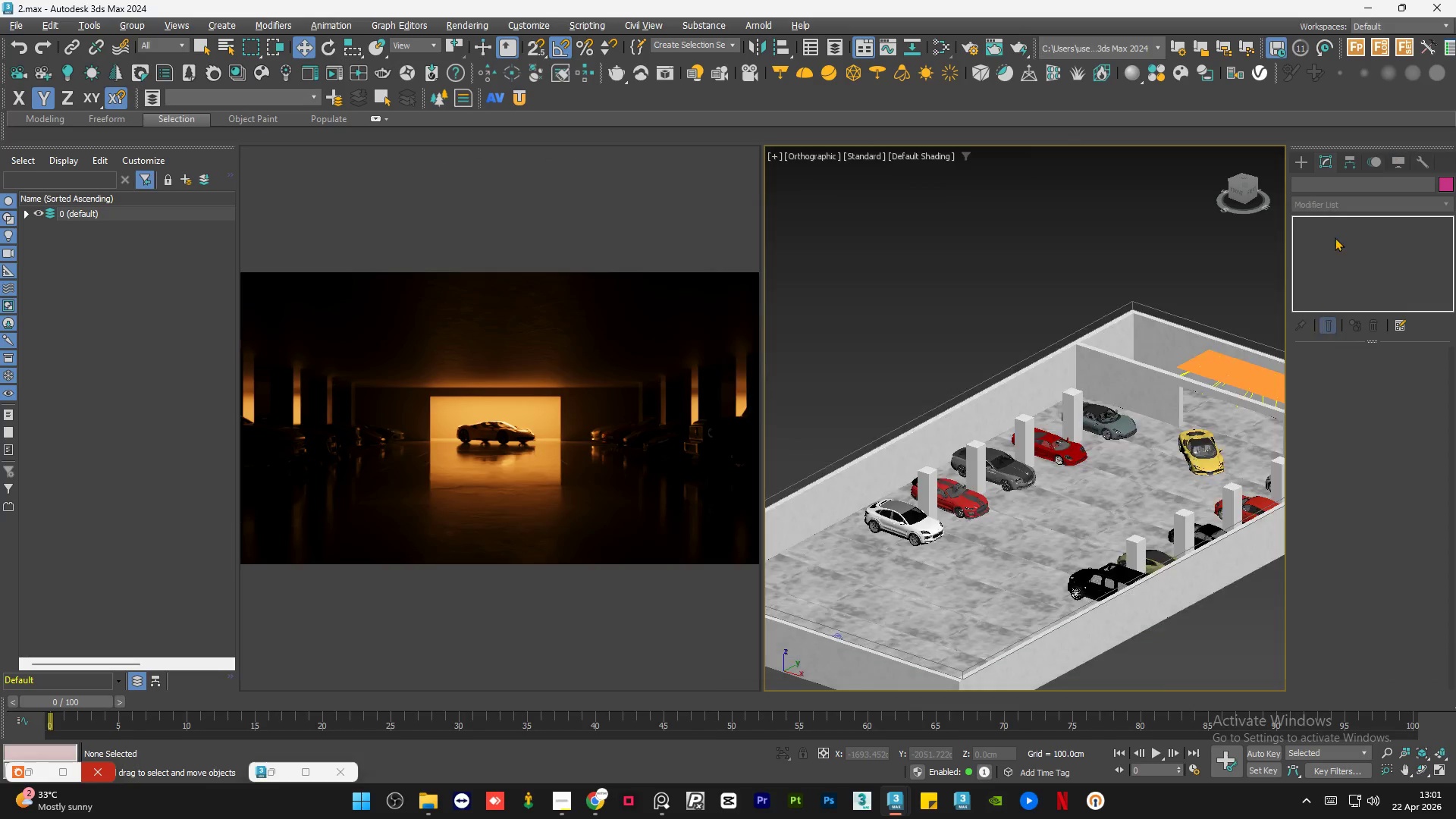 
scroll: coordinate [900, 344], scroll_direction: down, amount: 3.0
 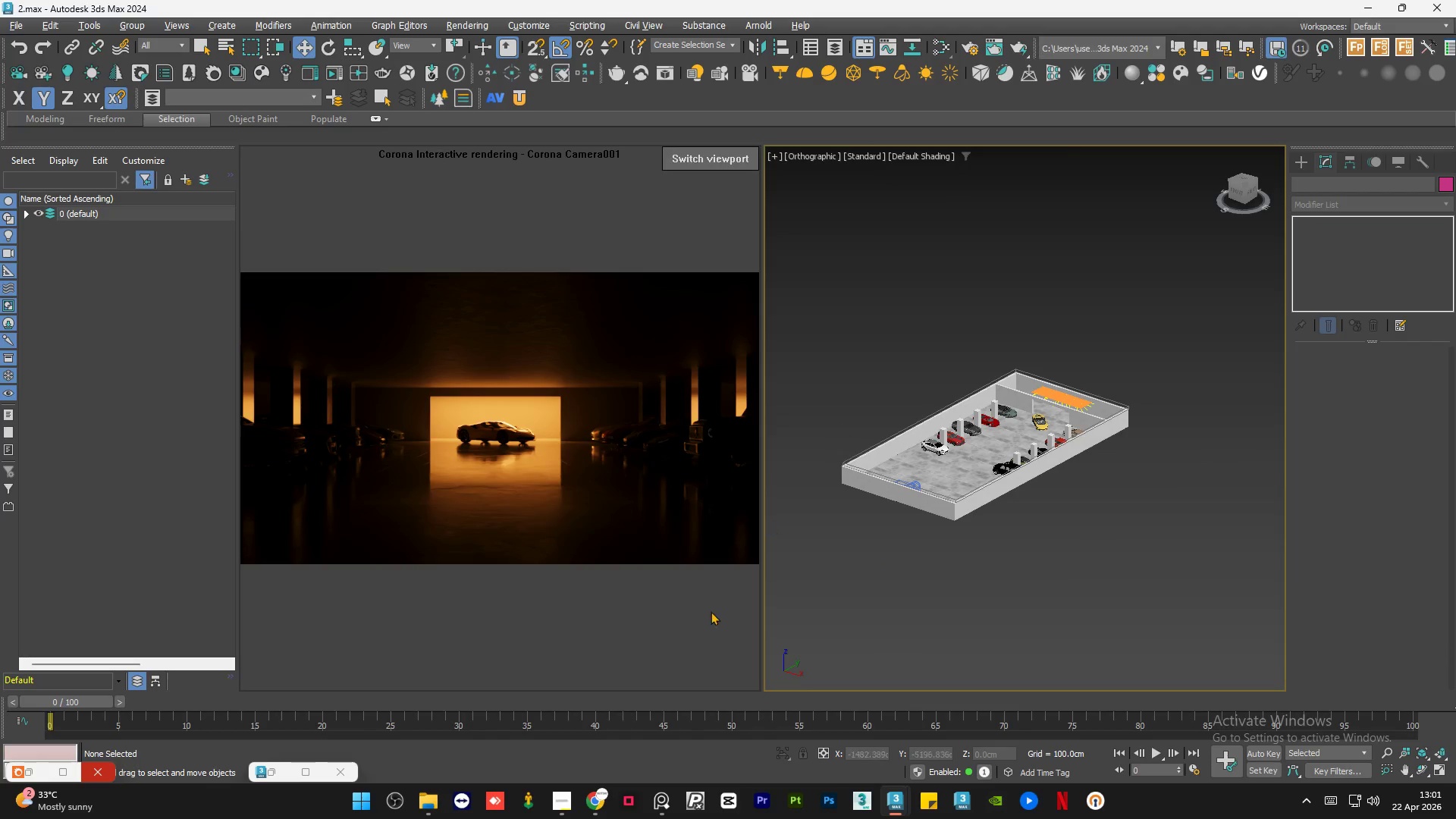 
left_click([656, 799])
 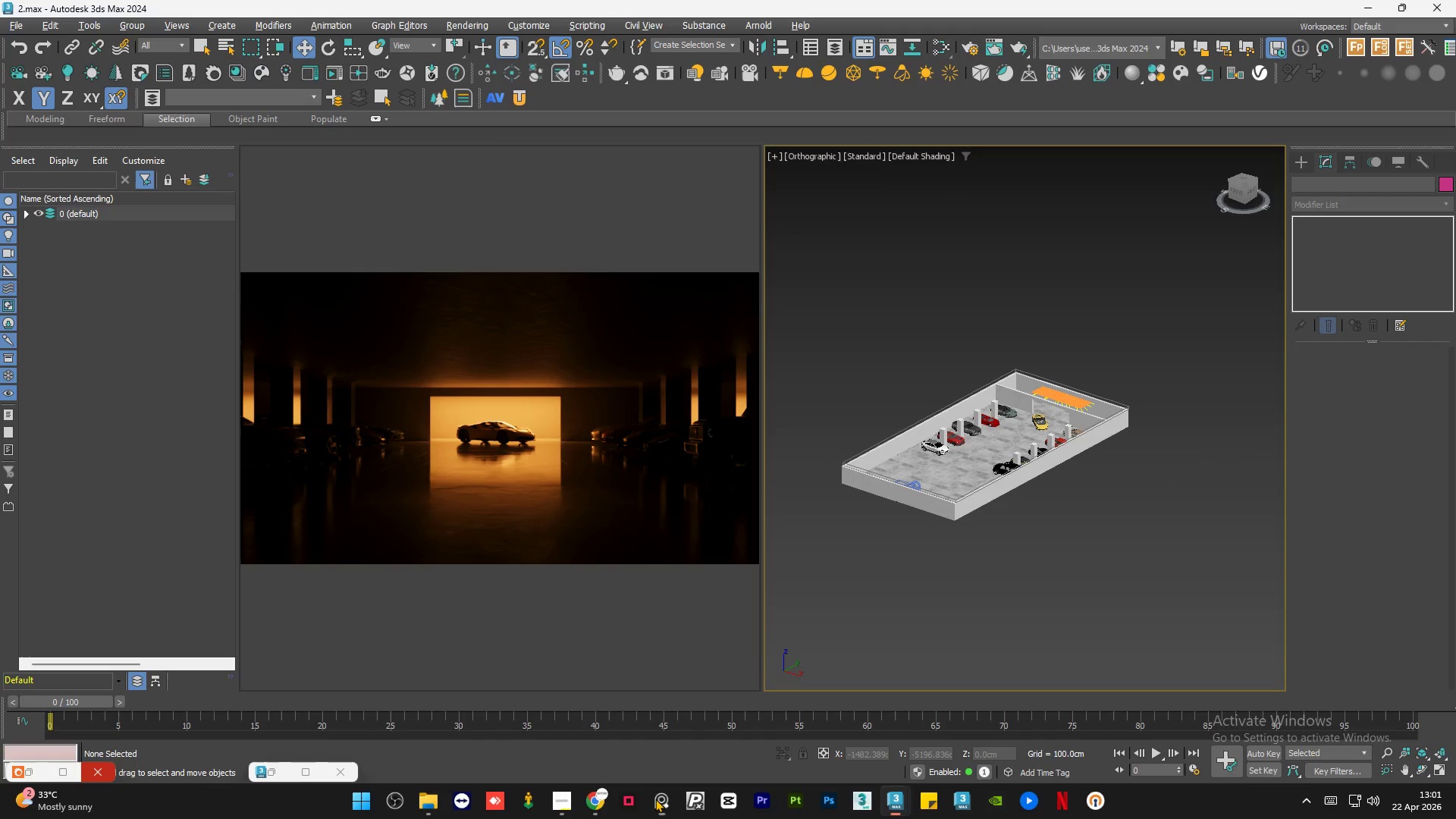 
left_click([655, 799])
 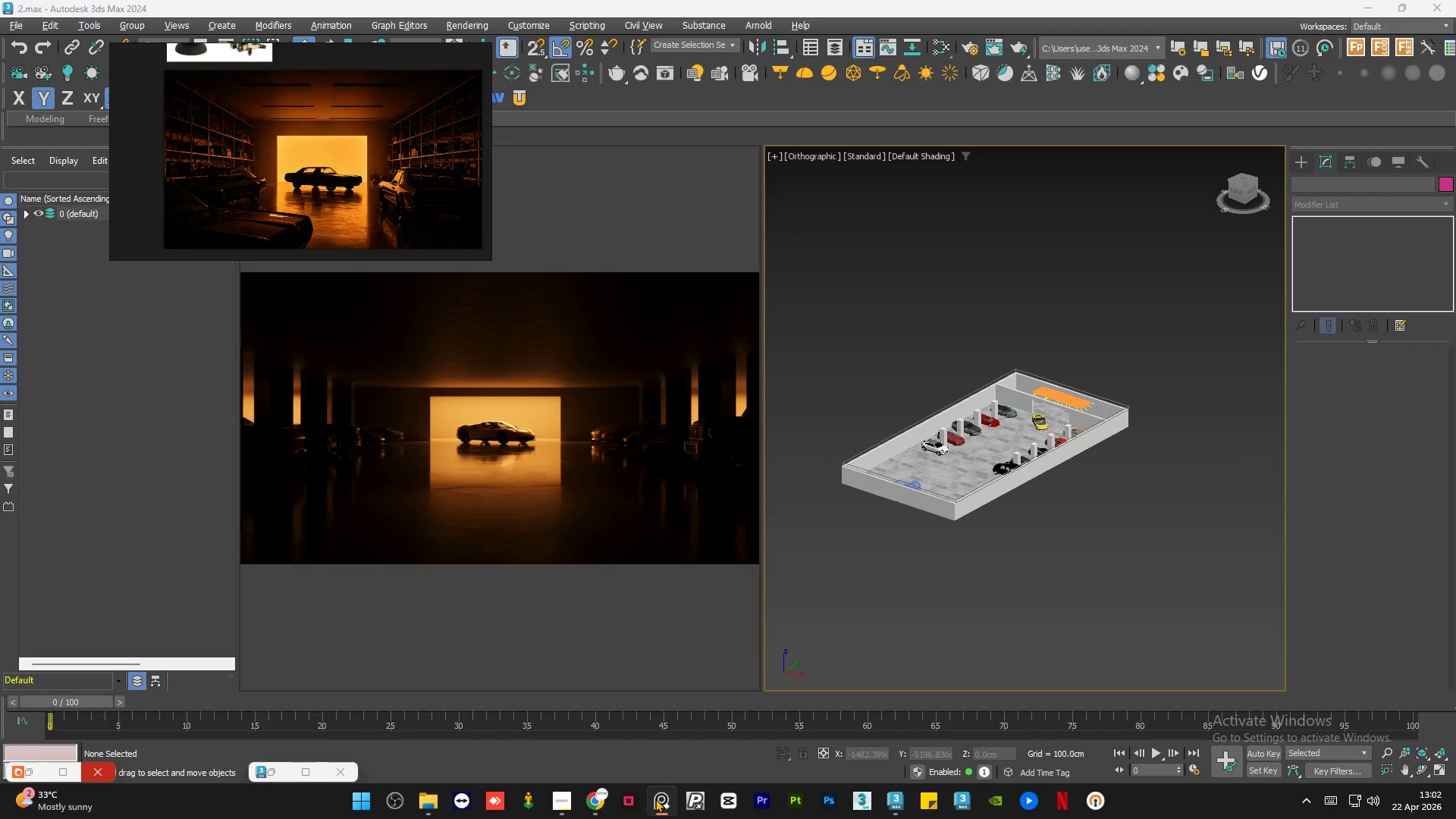 
left_click([655, 799])
 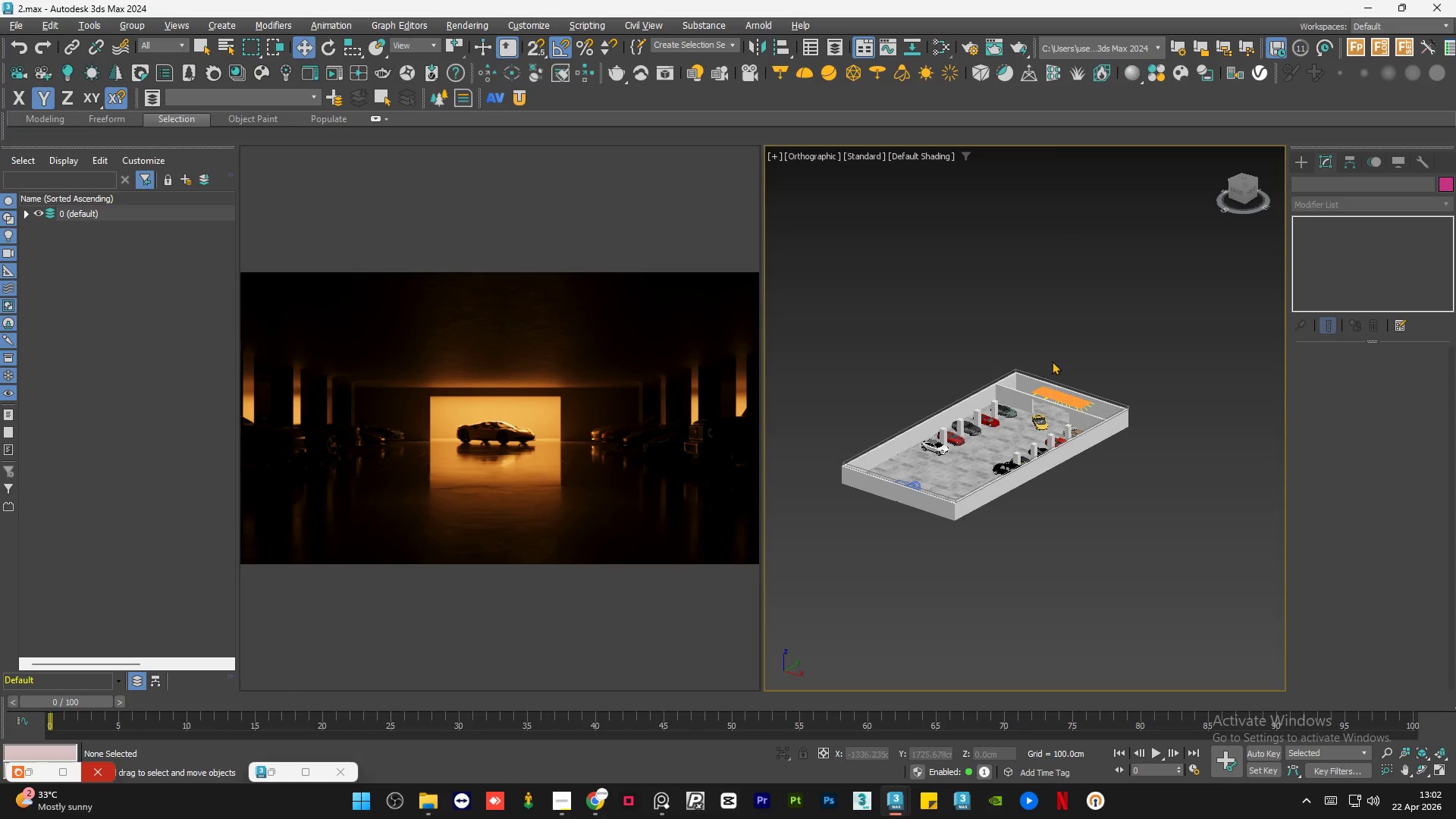 
scroll: coordinate [1053, 388], scroll_direction: up, amount: 2.0
 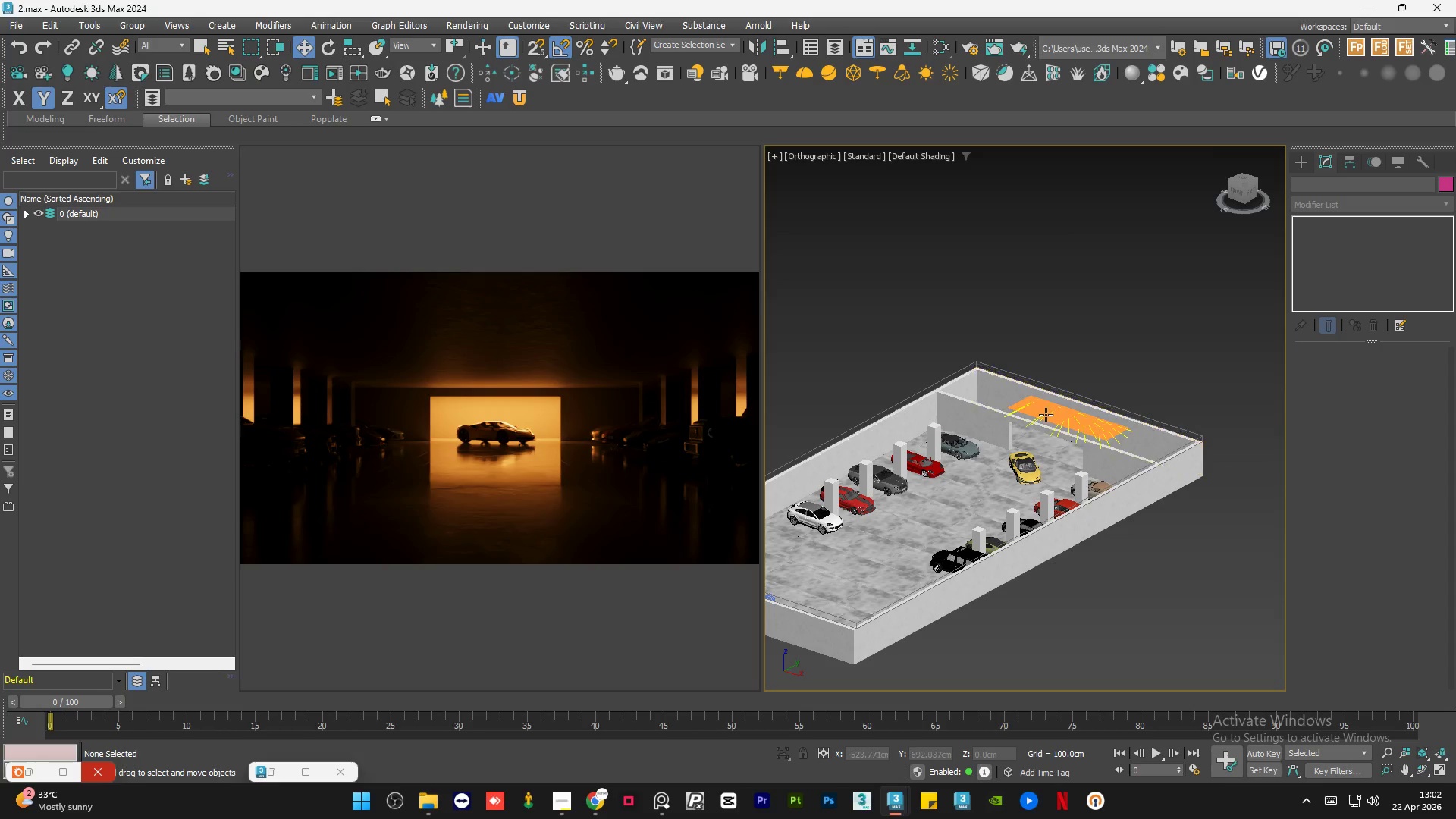 
left_click([1046, 415])
 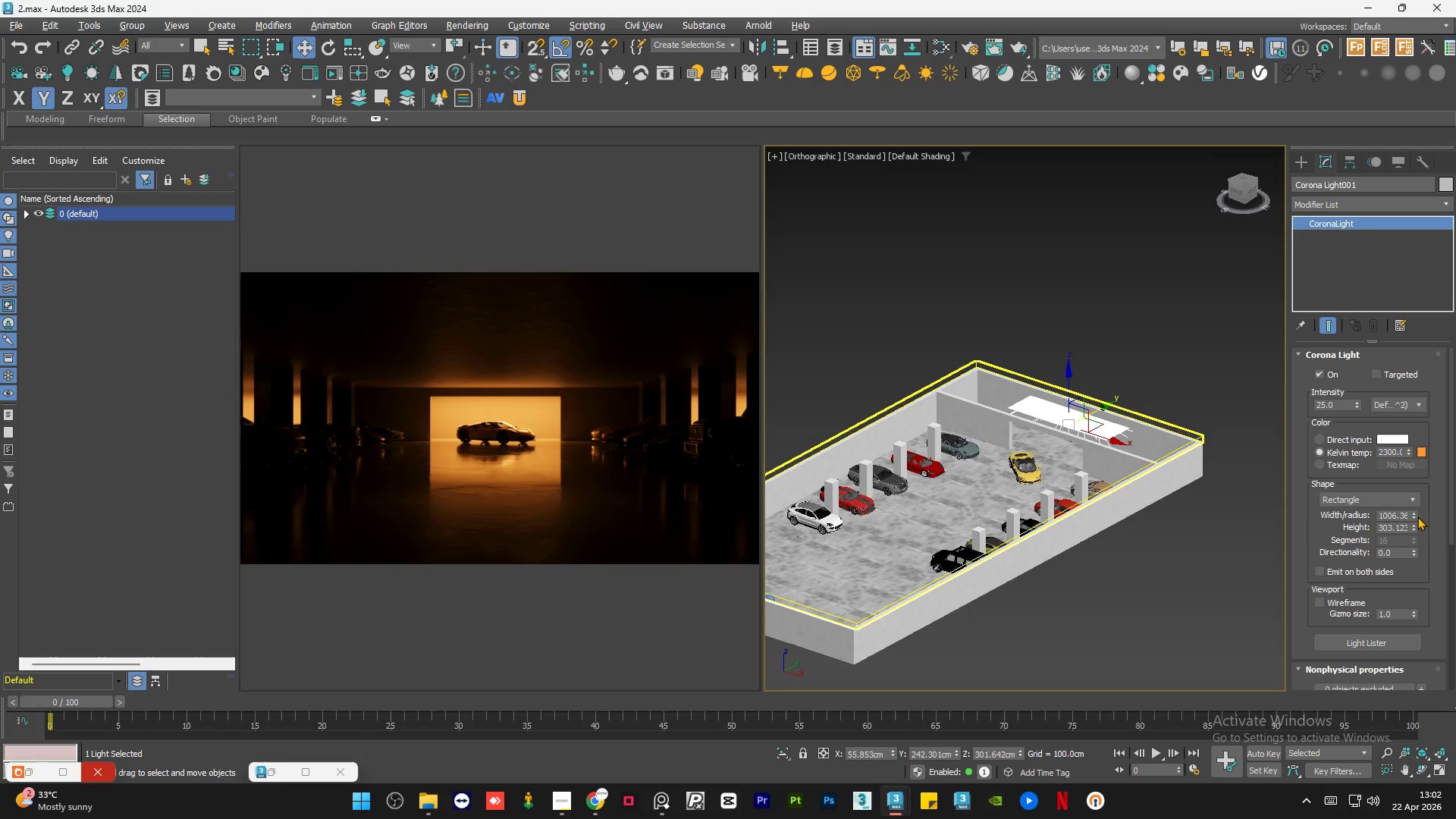 
left_click_drag(start_coordinate=[1415, 513], to_coordinate=[1415, 497])
 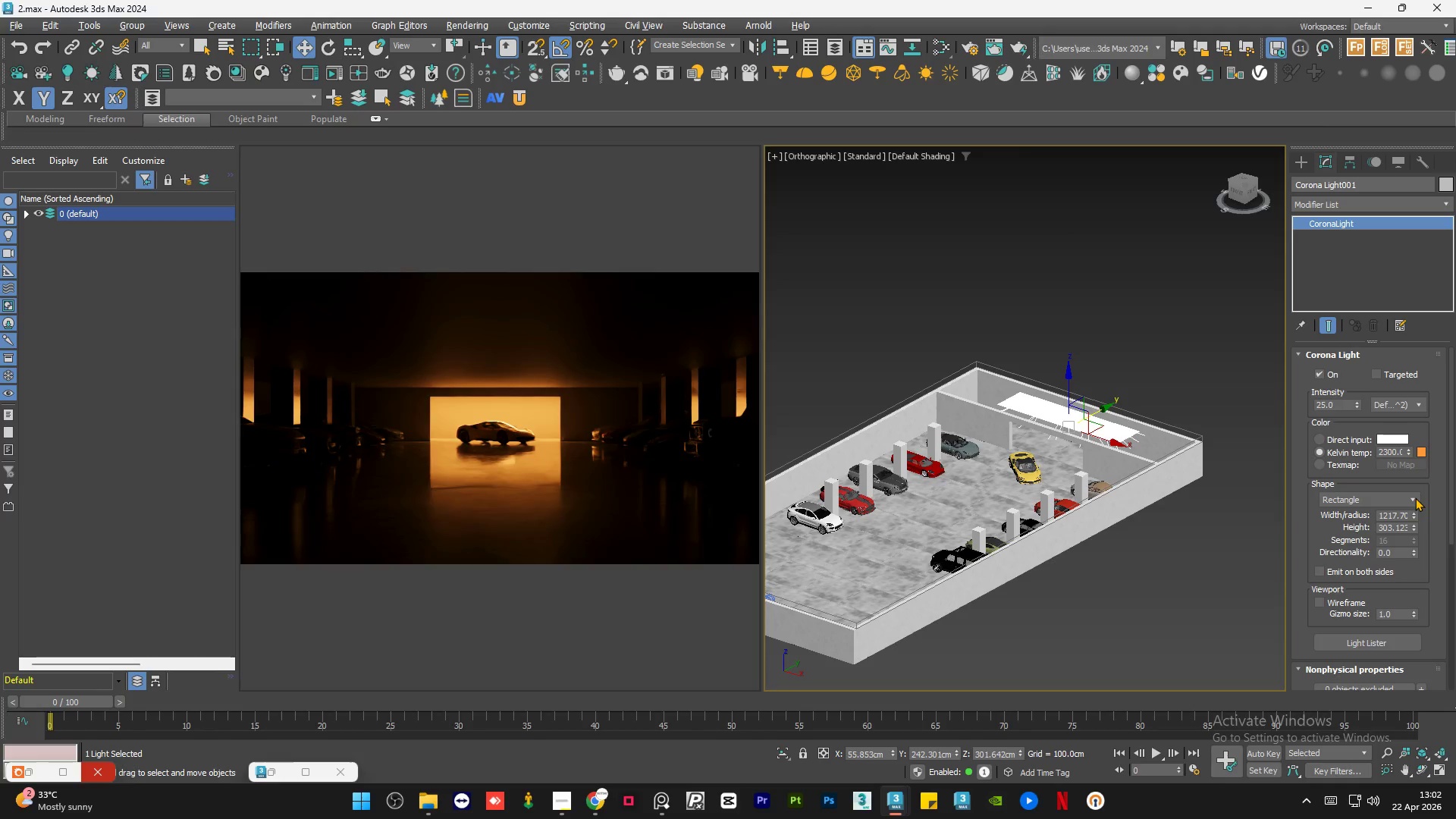 
wait(6.59)
 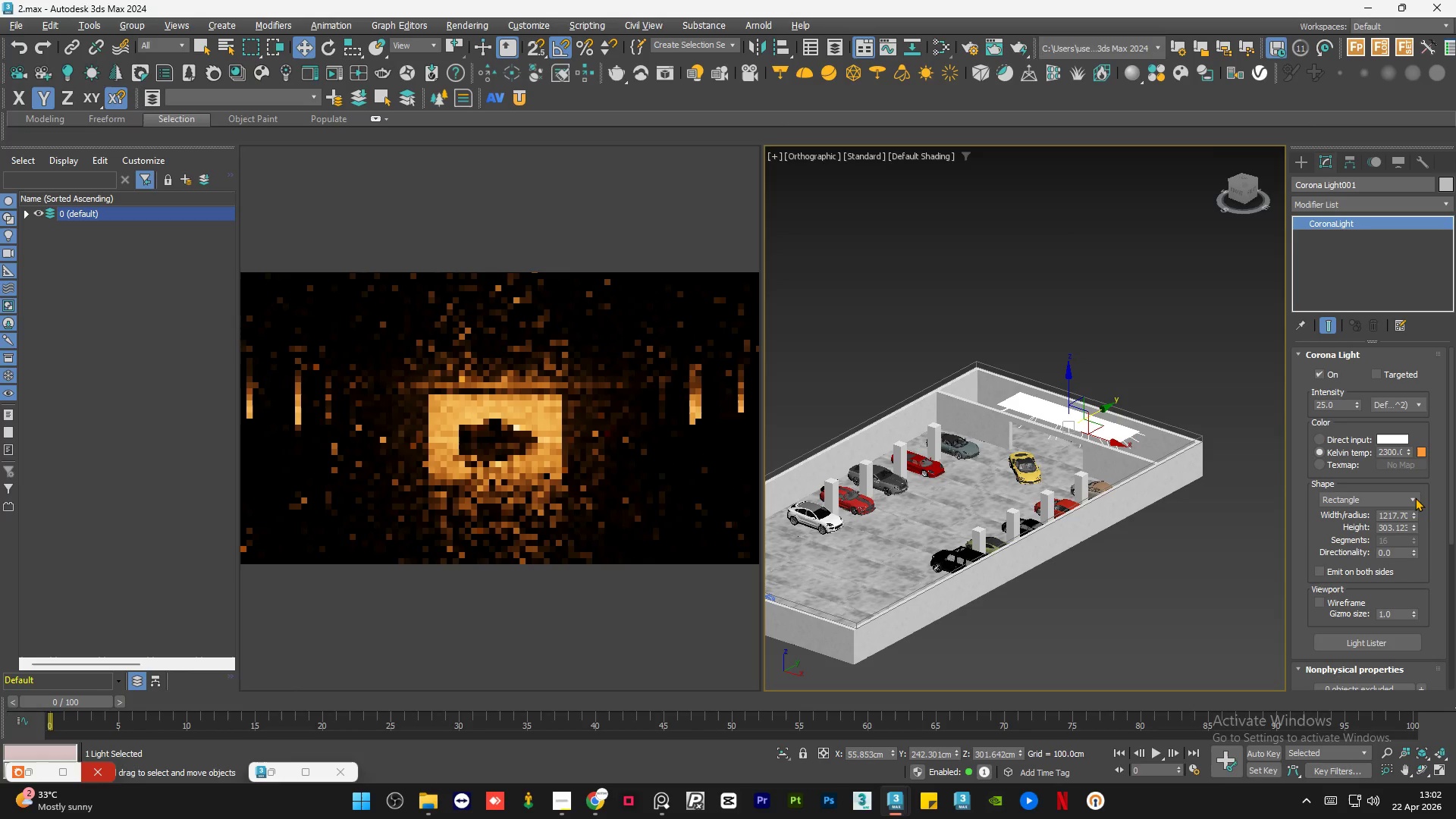 
key(Control+Z)
 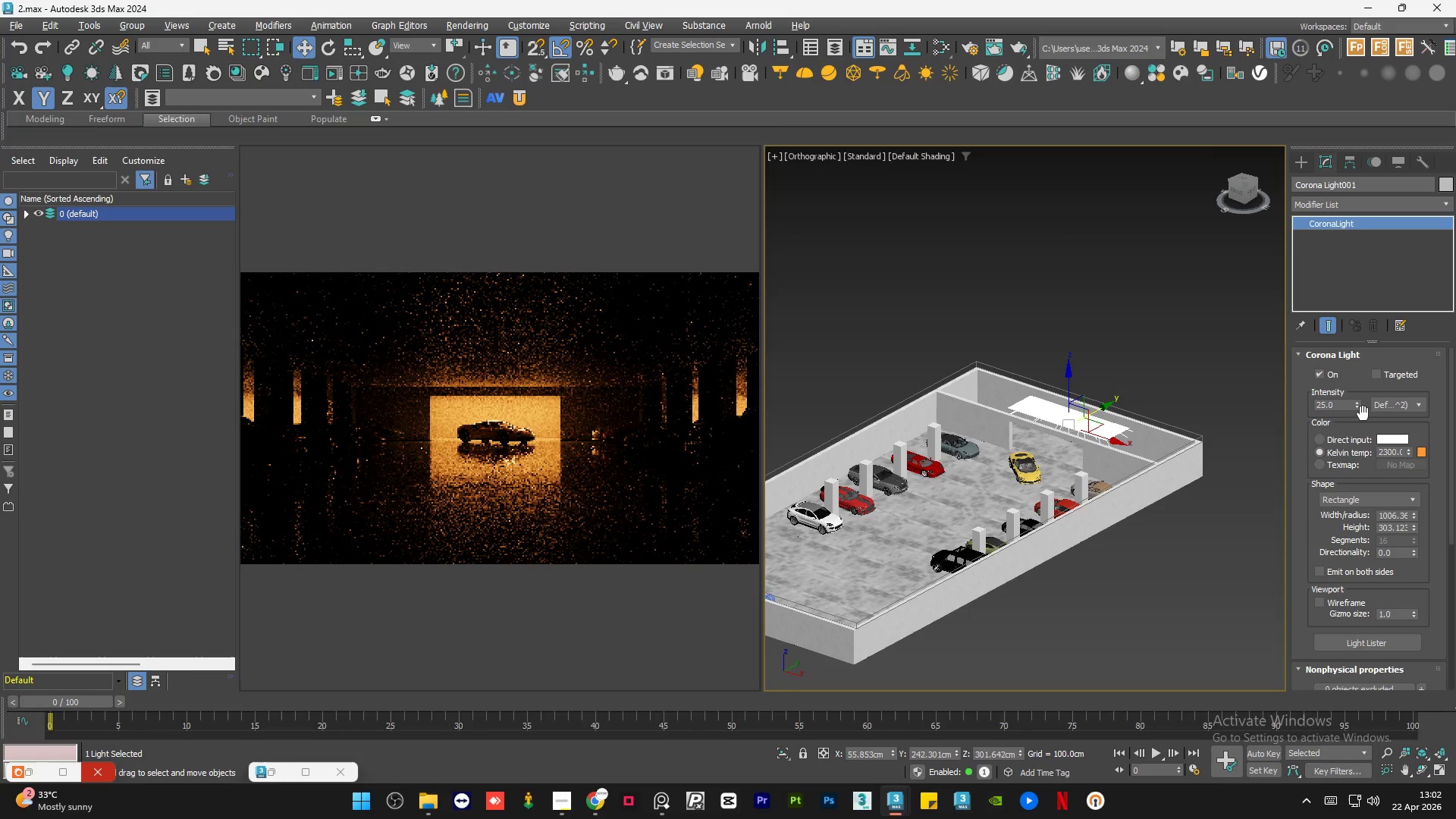 
double_click([1348, 406])
 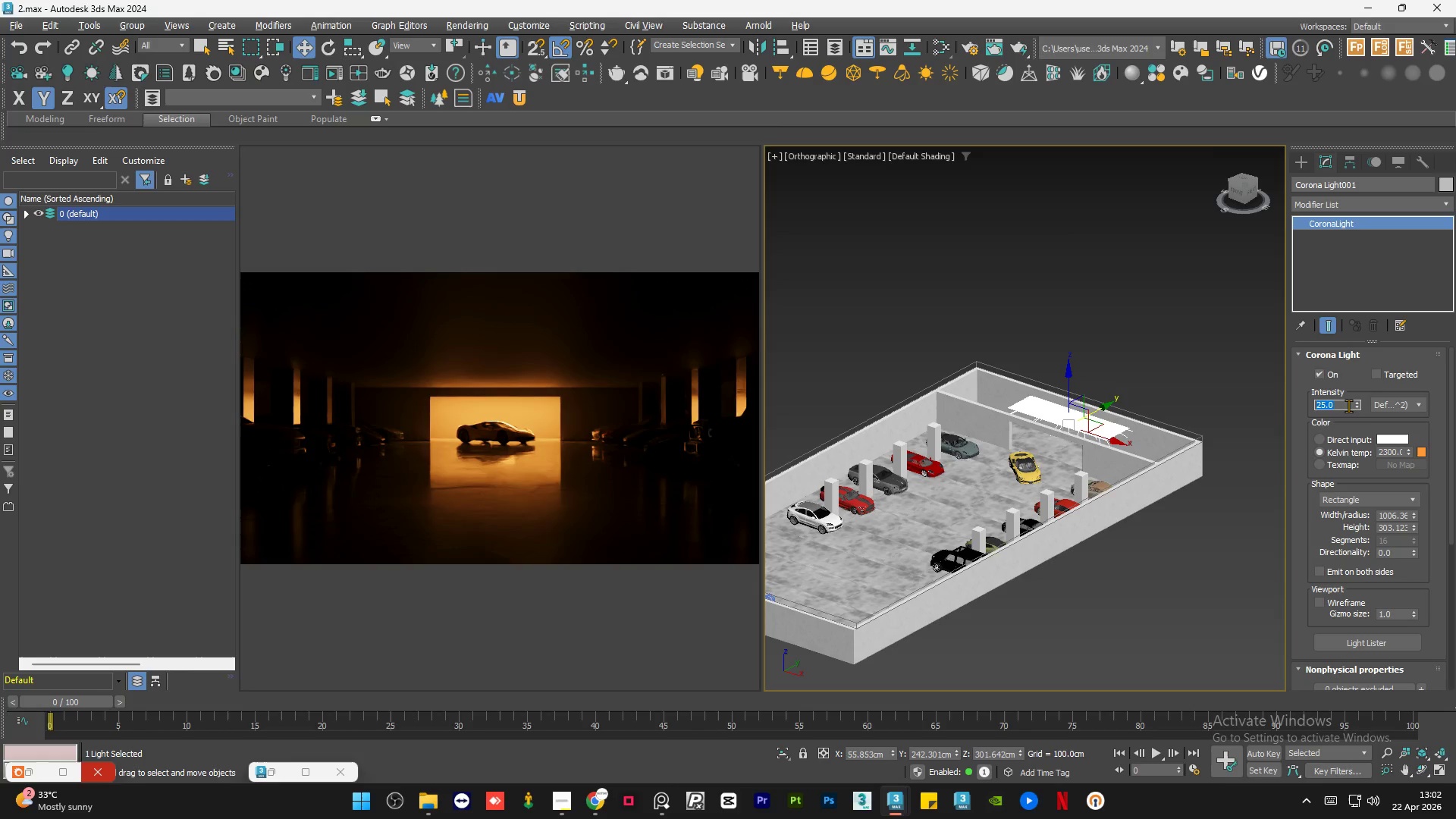 
key(Numpad3)
 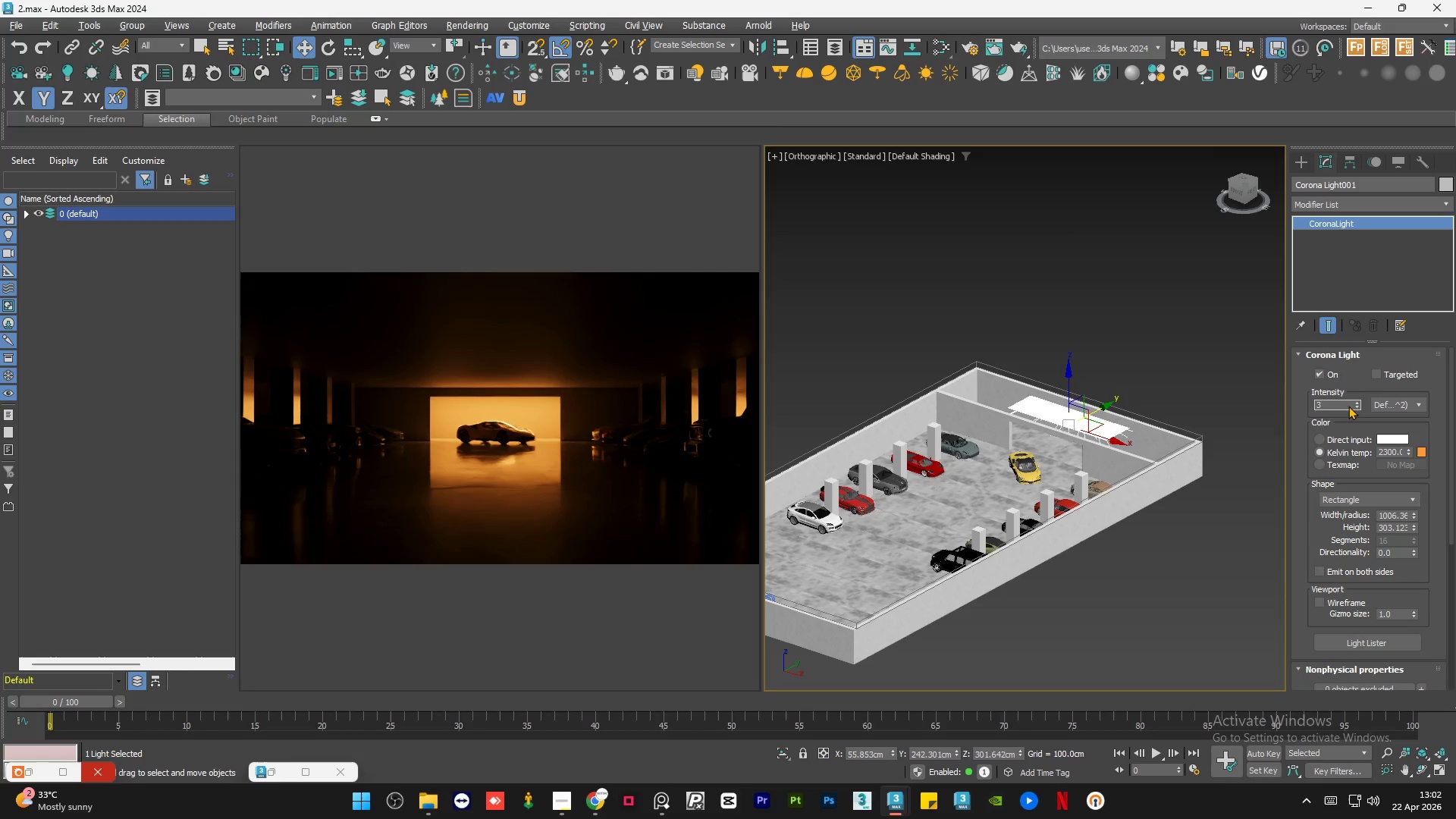 
key(Numpad0)
 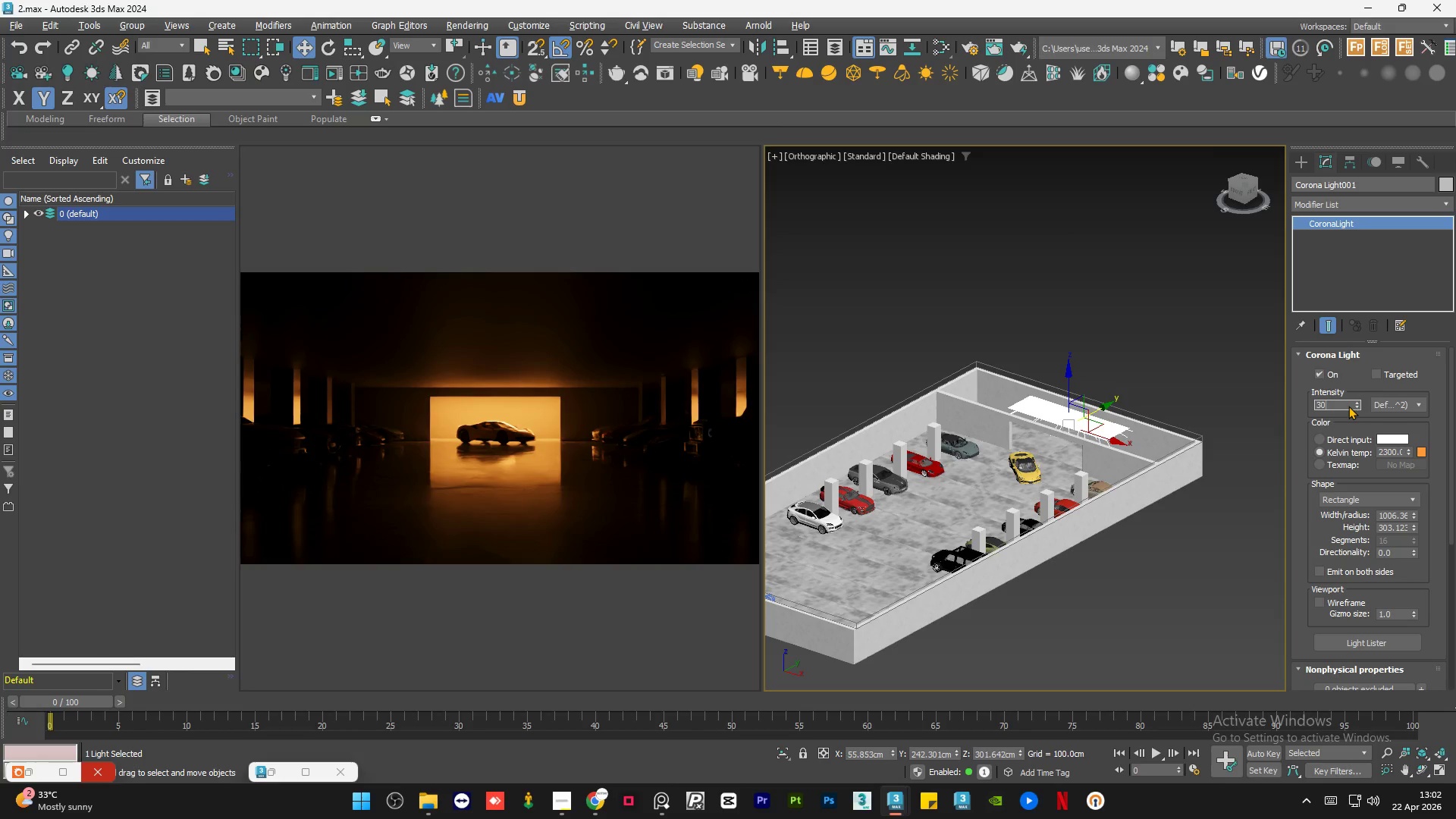 
key(NumpadEnter)
 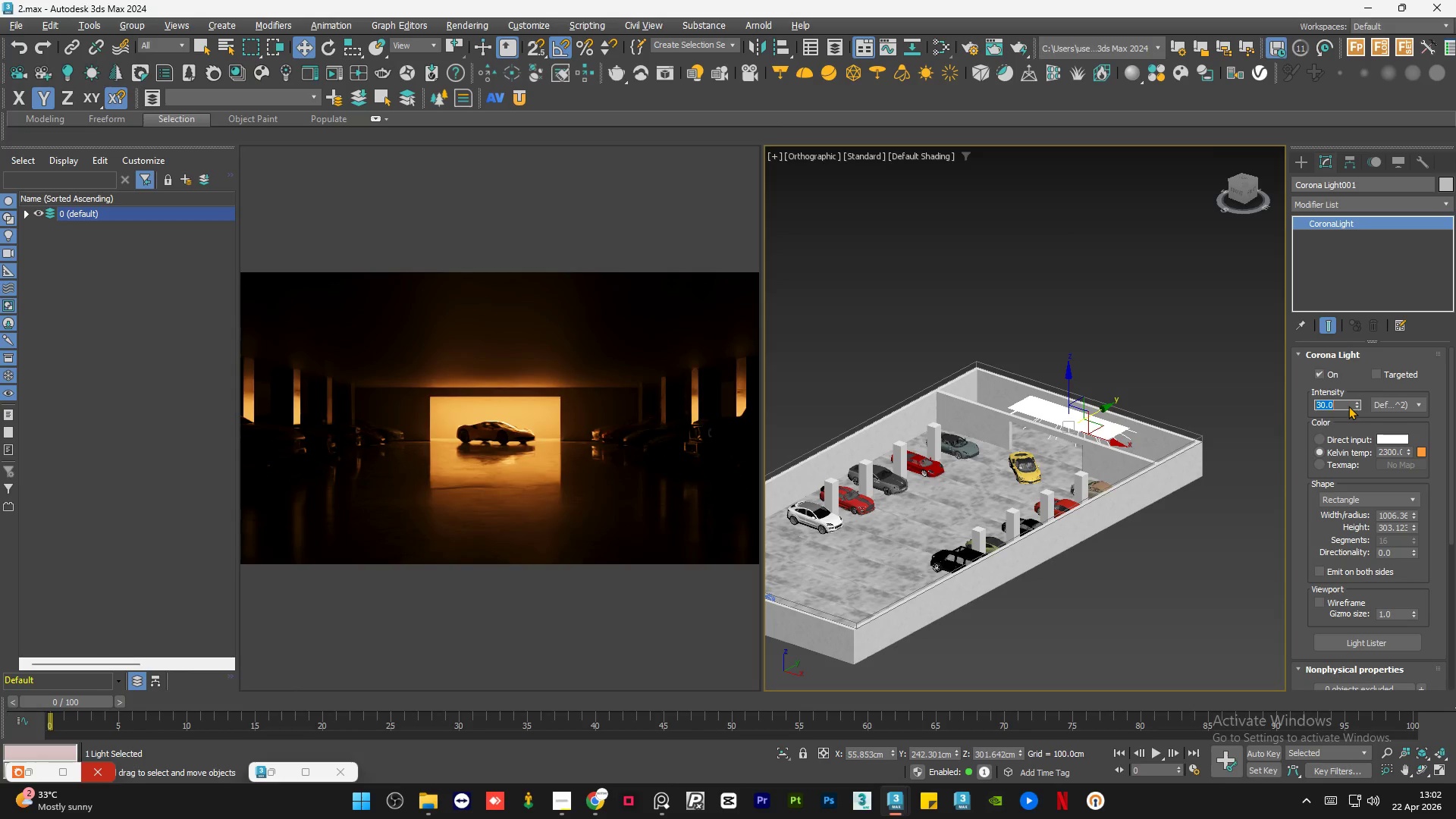 
key(Numpad5)
 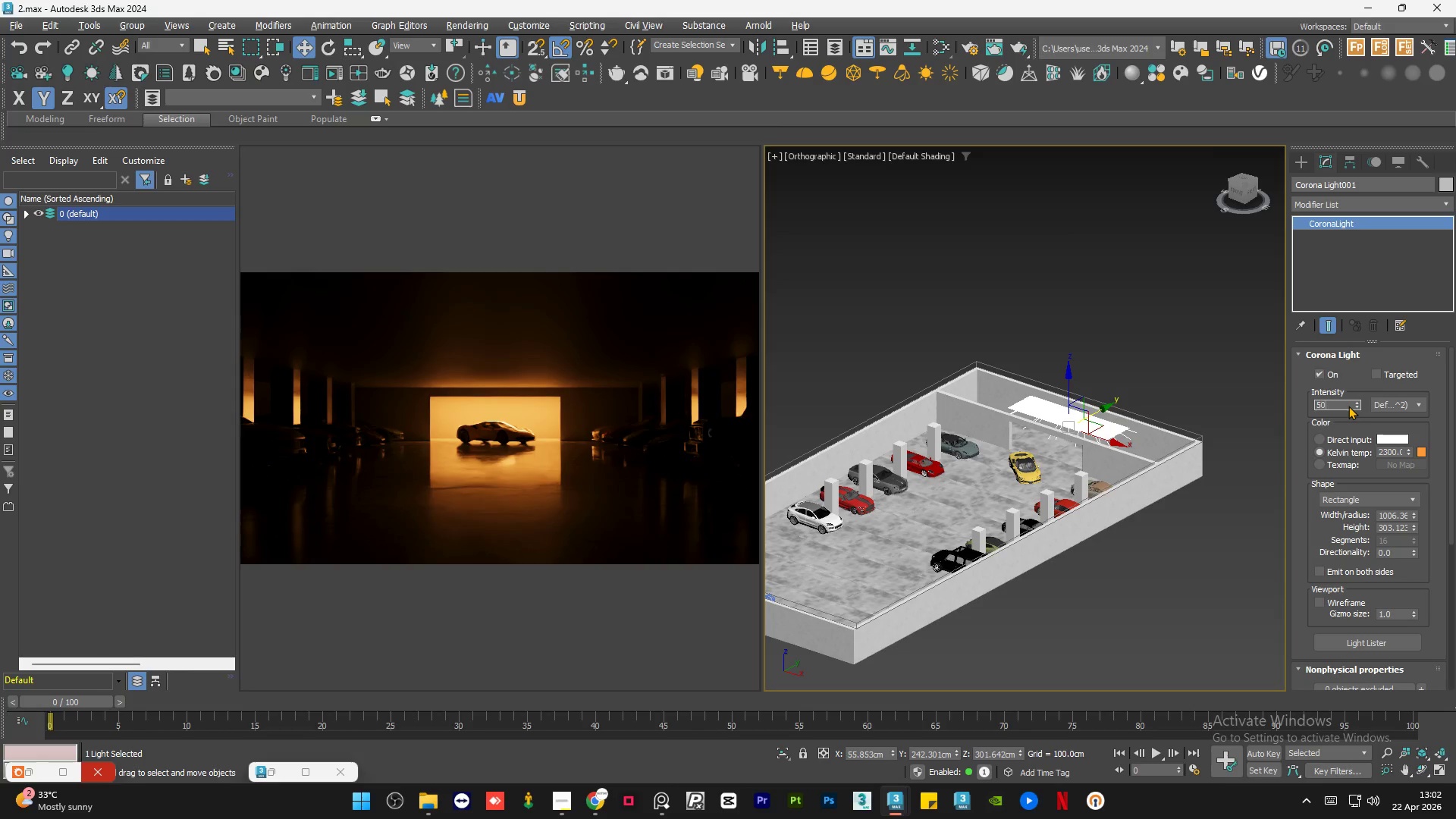 
key(Numpad0)
 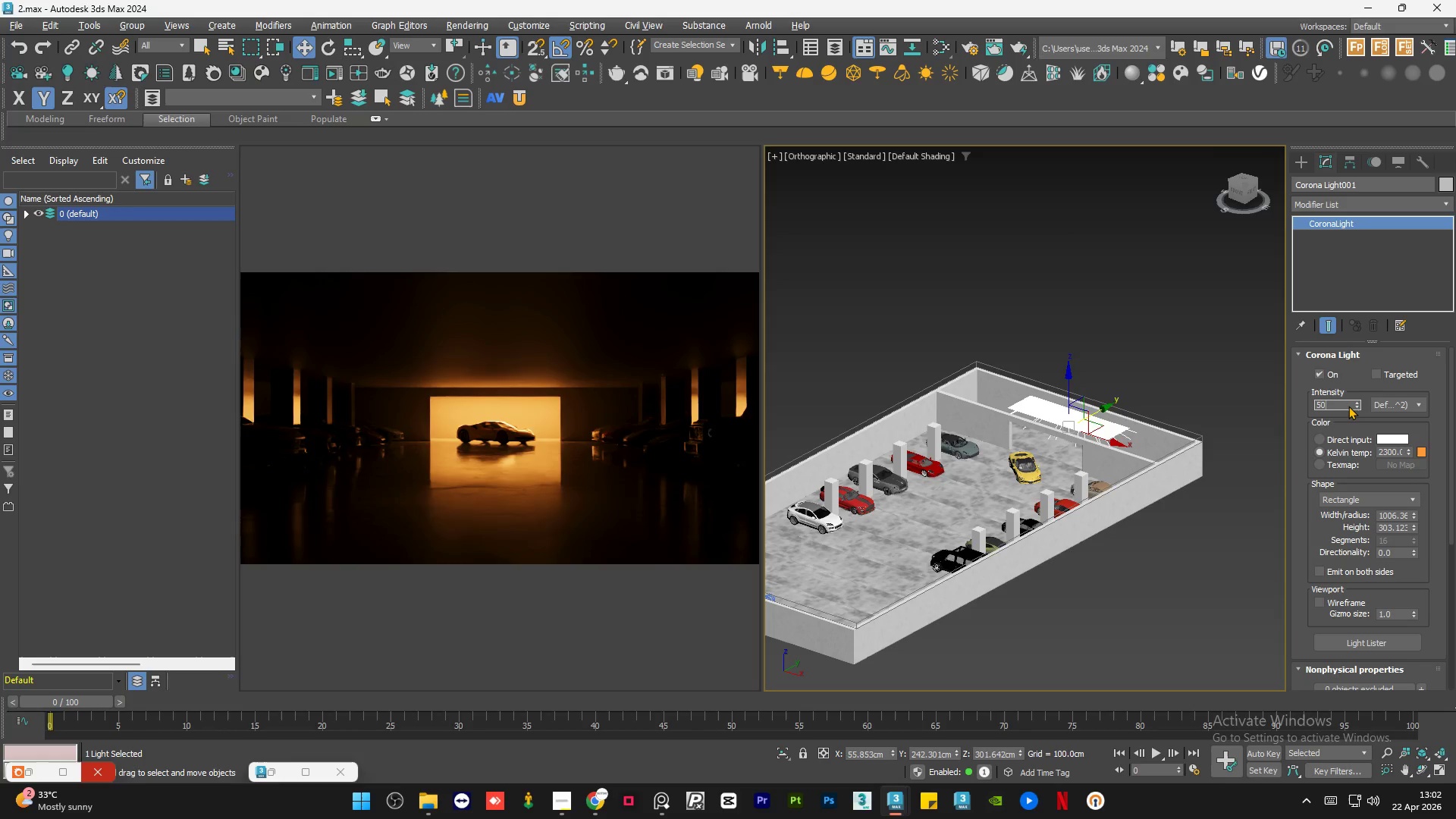 
key(NumpadEnter)
 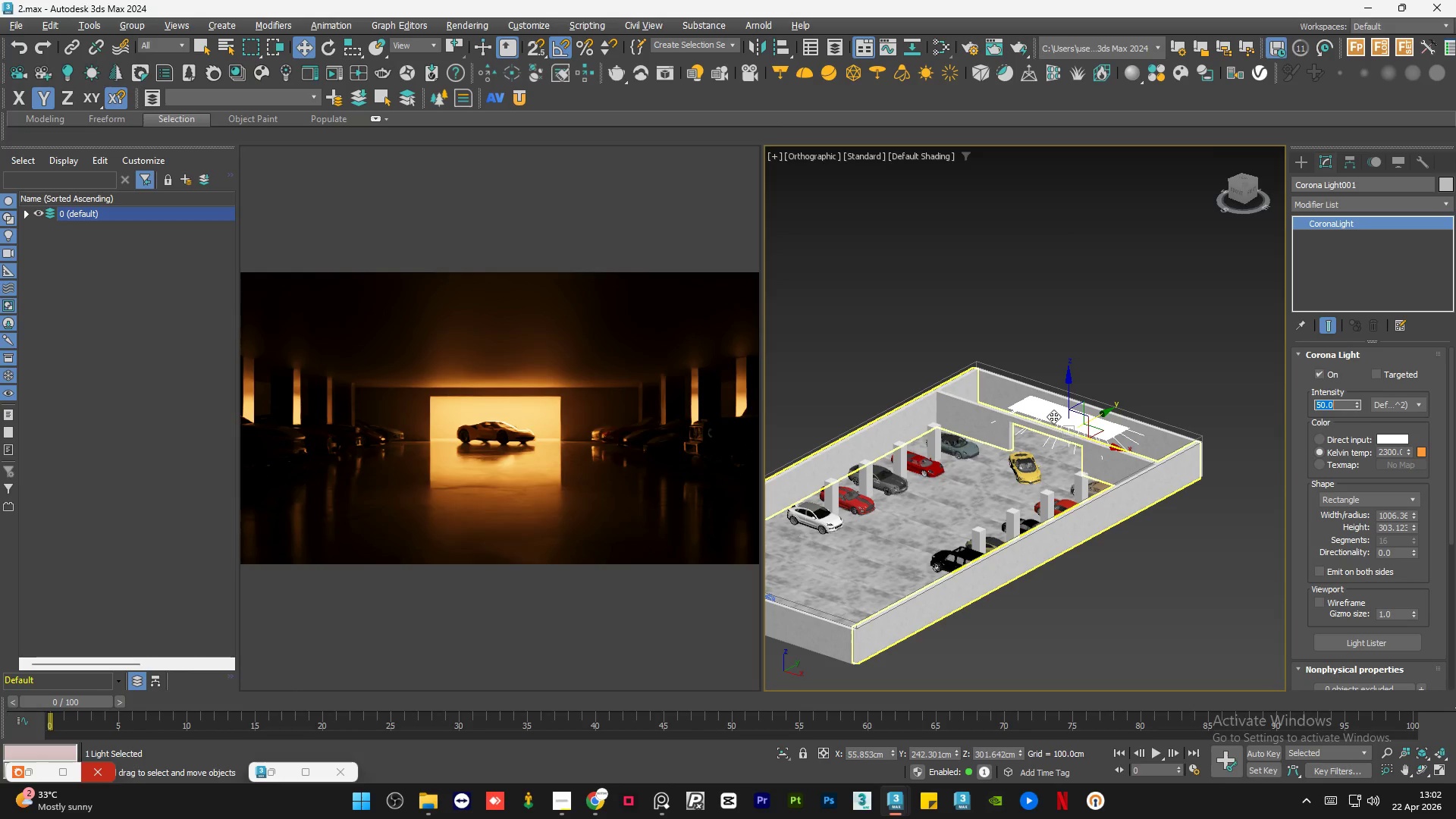 
wait(11.36)
 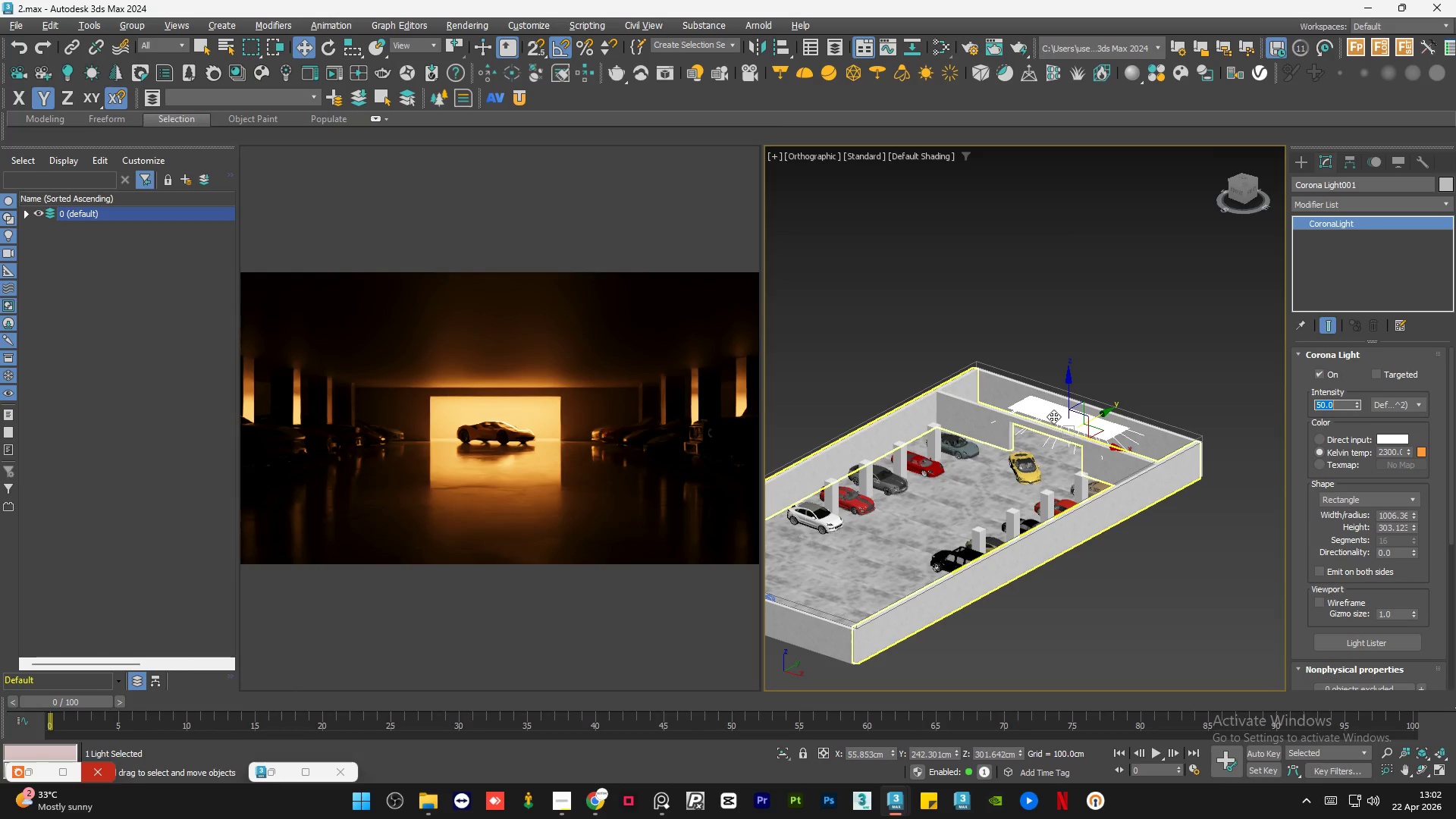 
left_click([656, 804])
 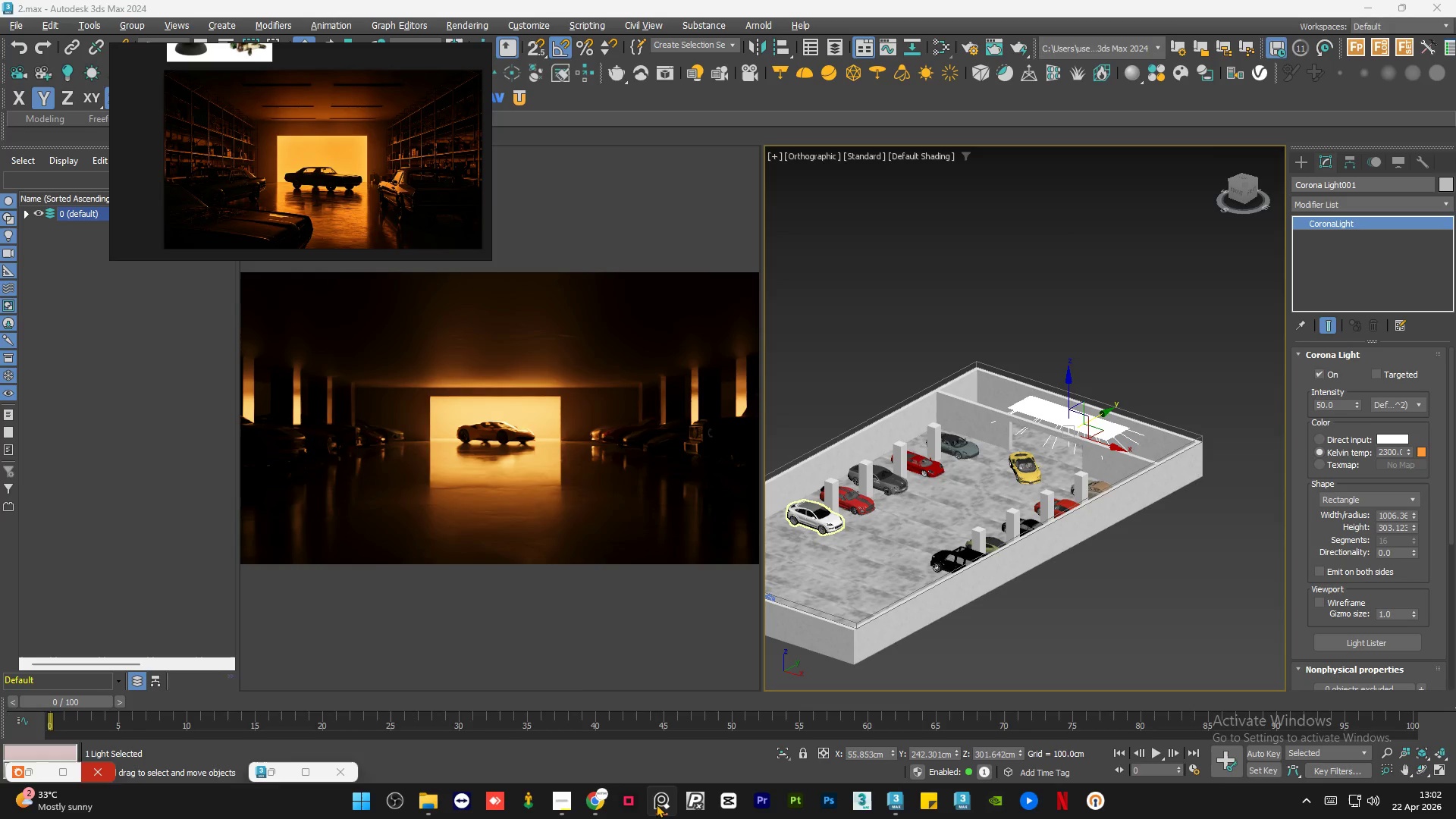 
left_click([656, 804])
 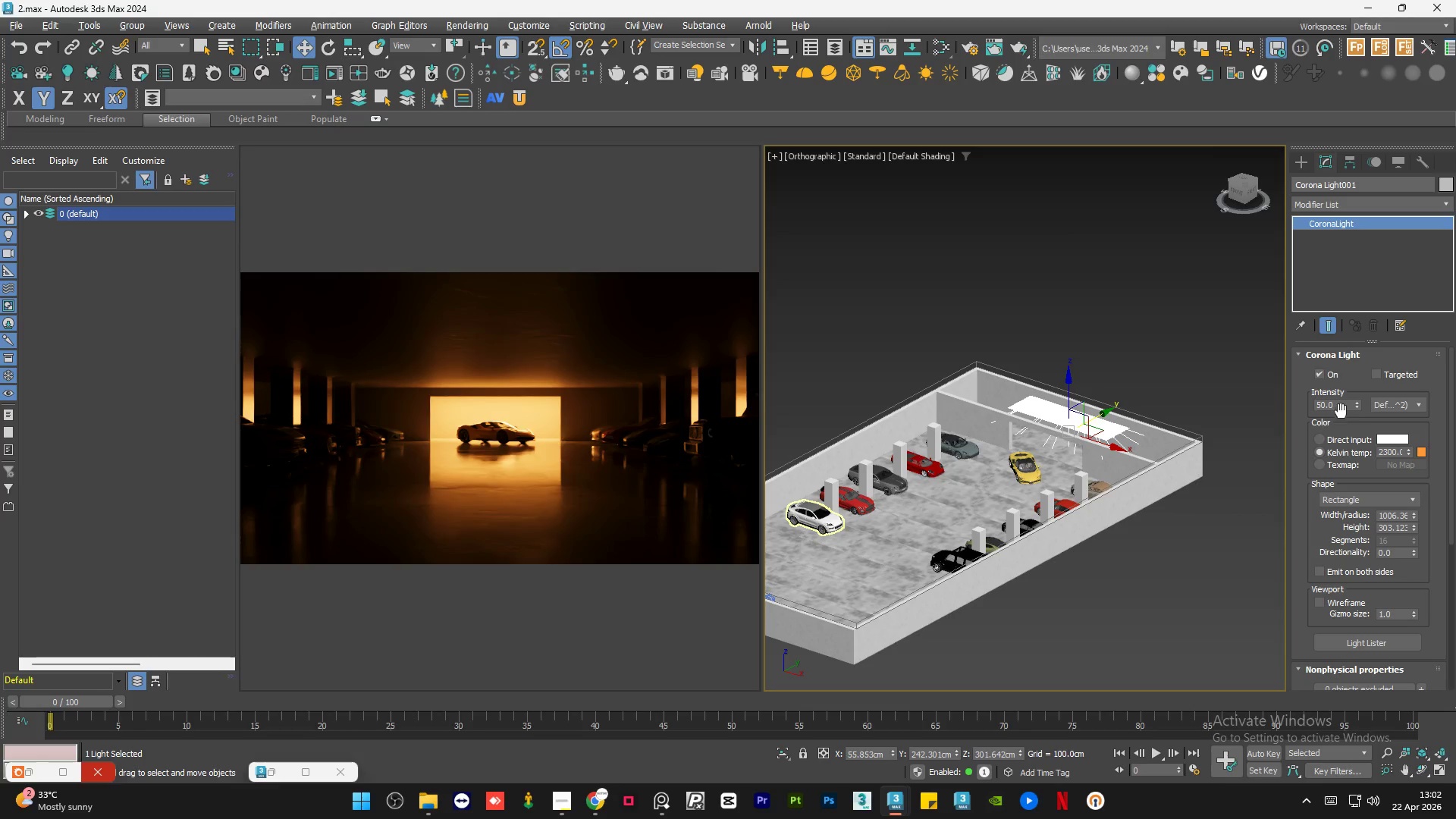 
double_click([1344, 405])
 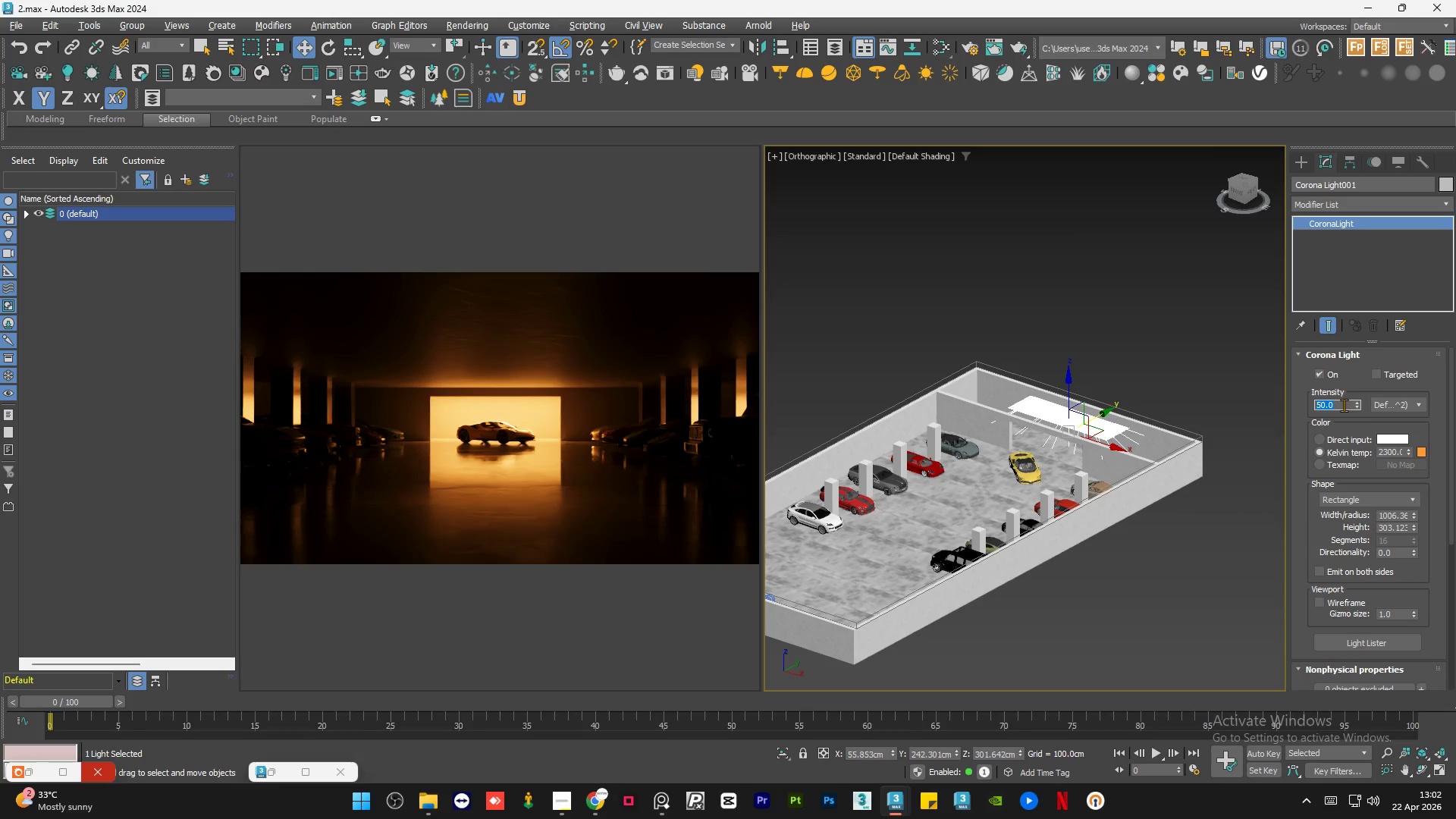 
key(Numpad3)
 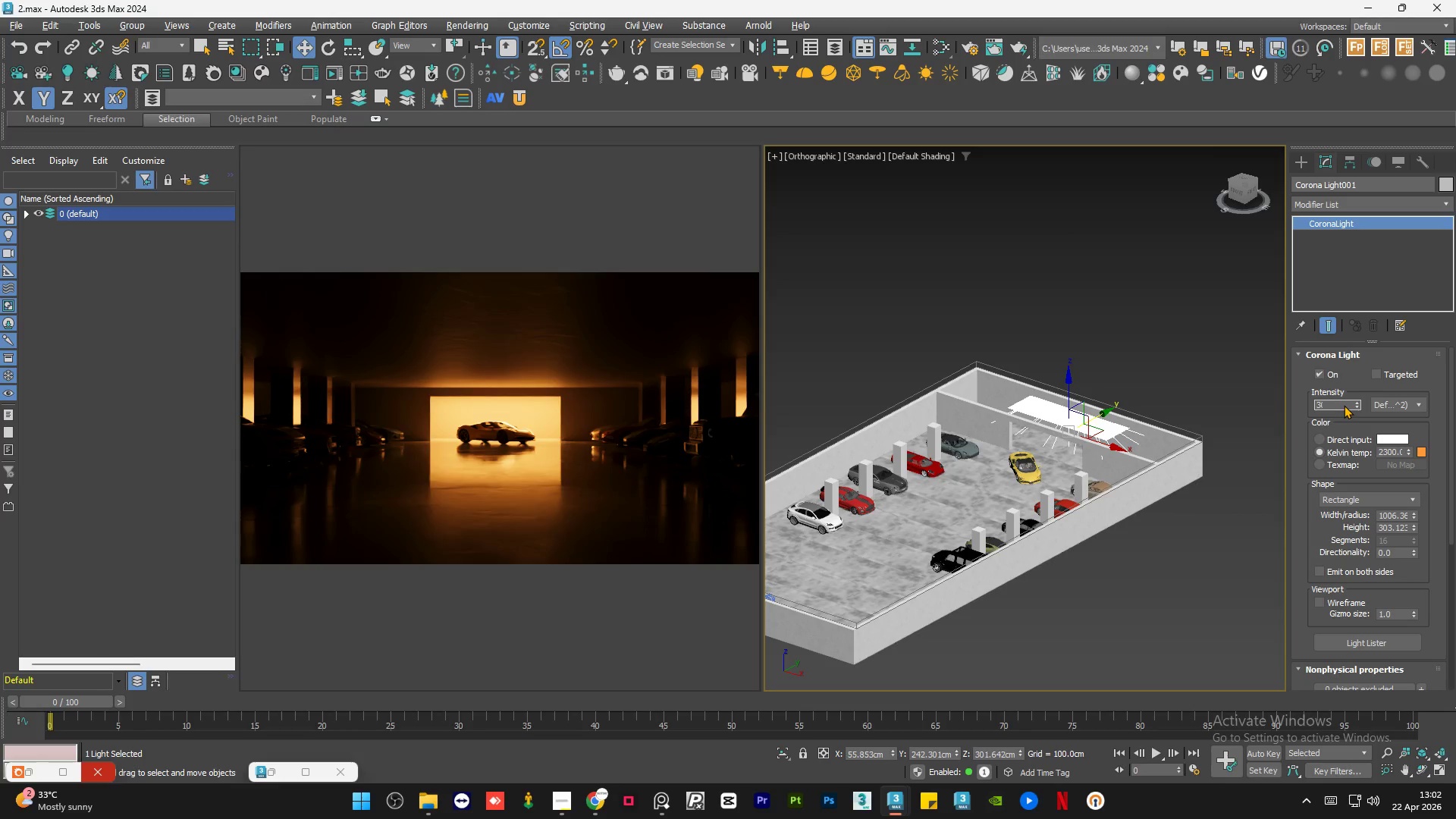 
key(Numpad0)
 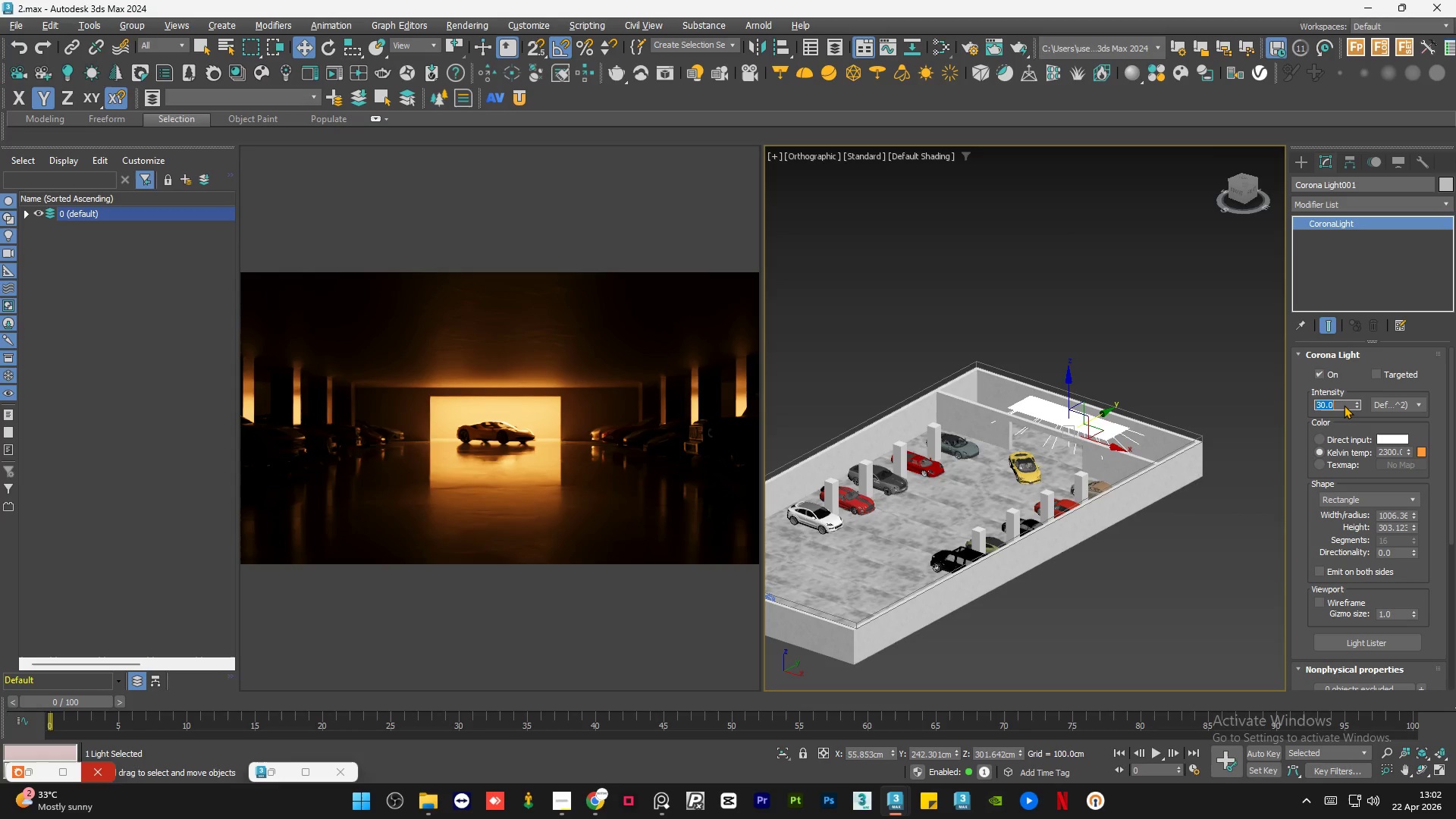 
key(NumpadEnter)
 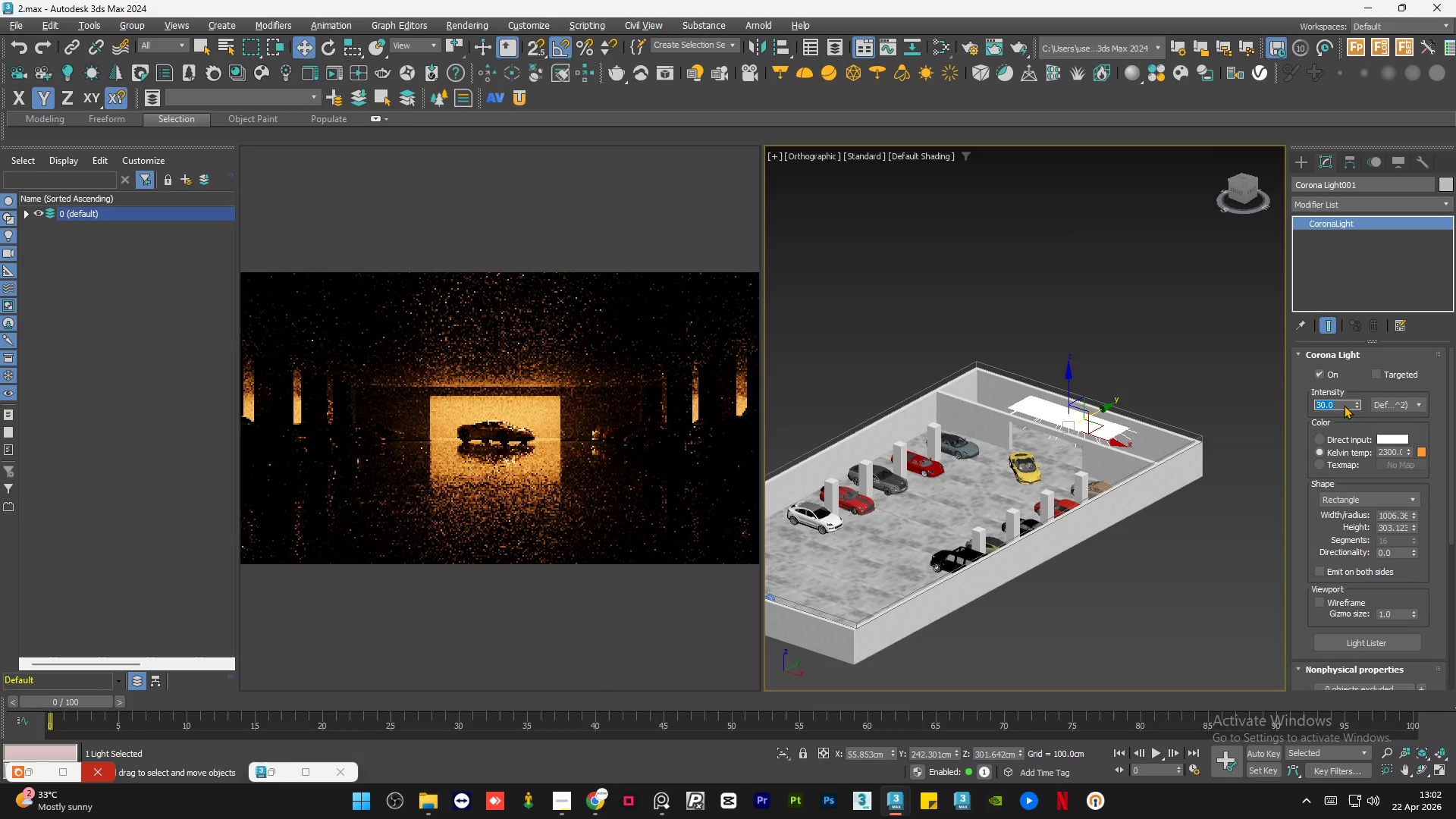 
key(Numpad3)
 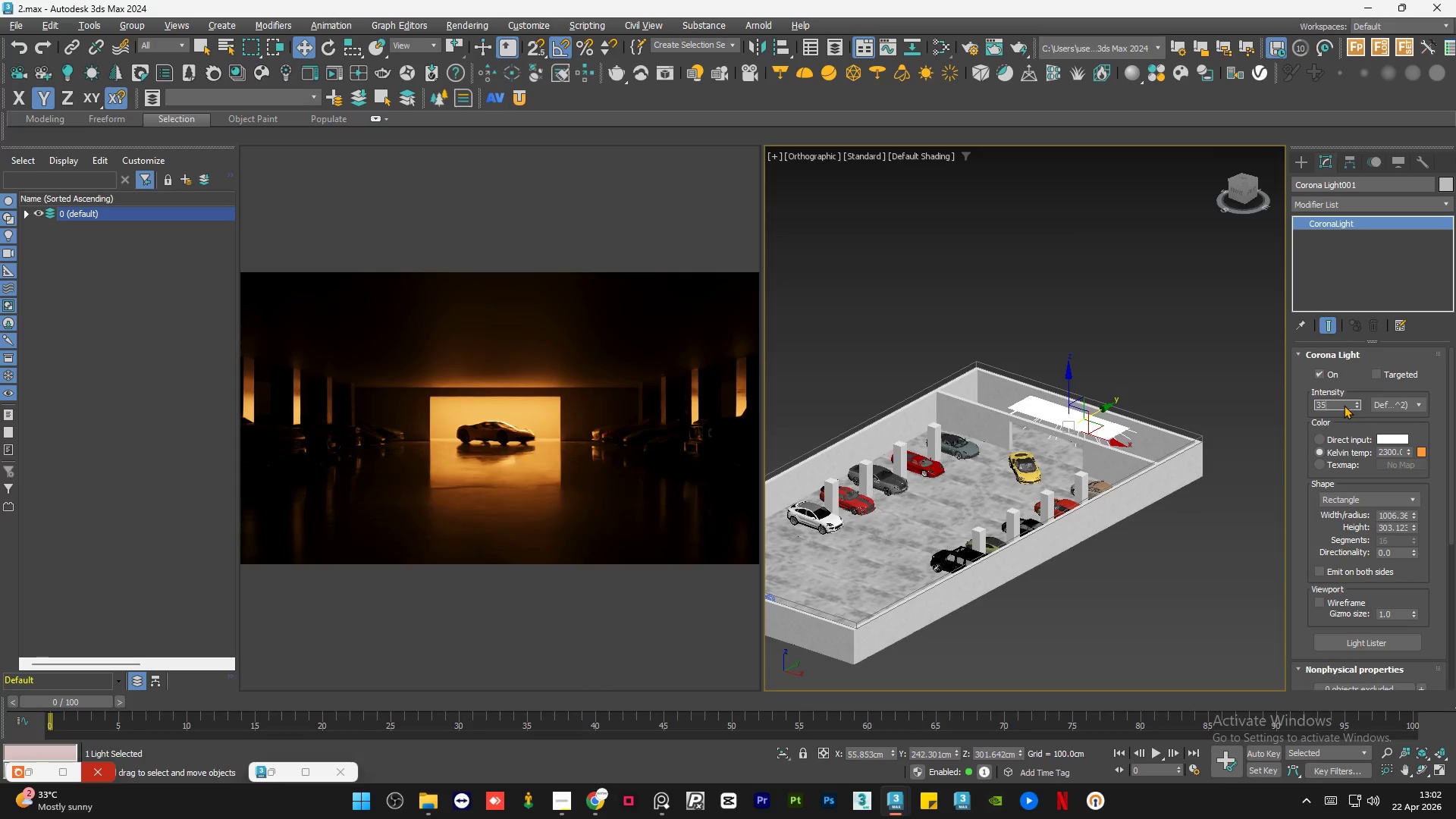 
key(Numpad5)
 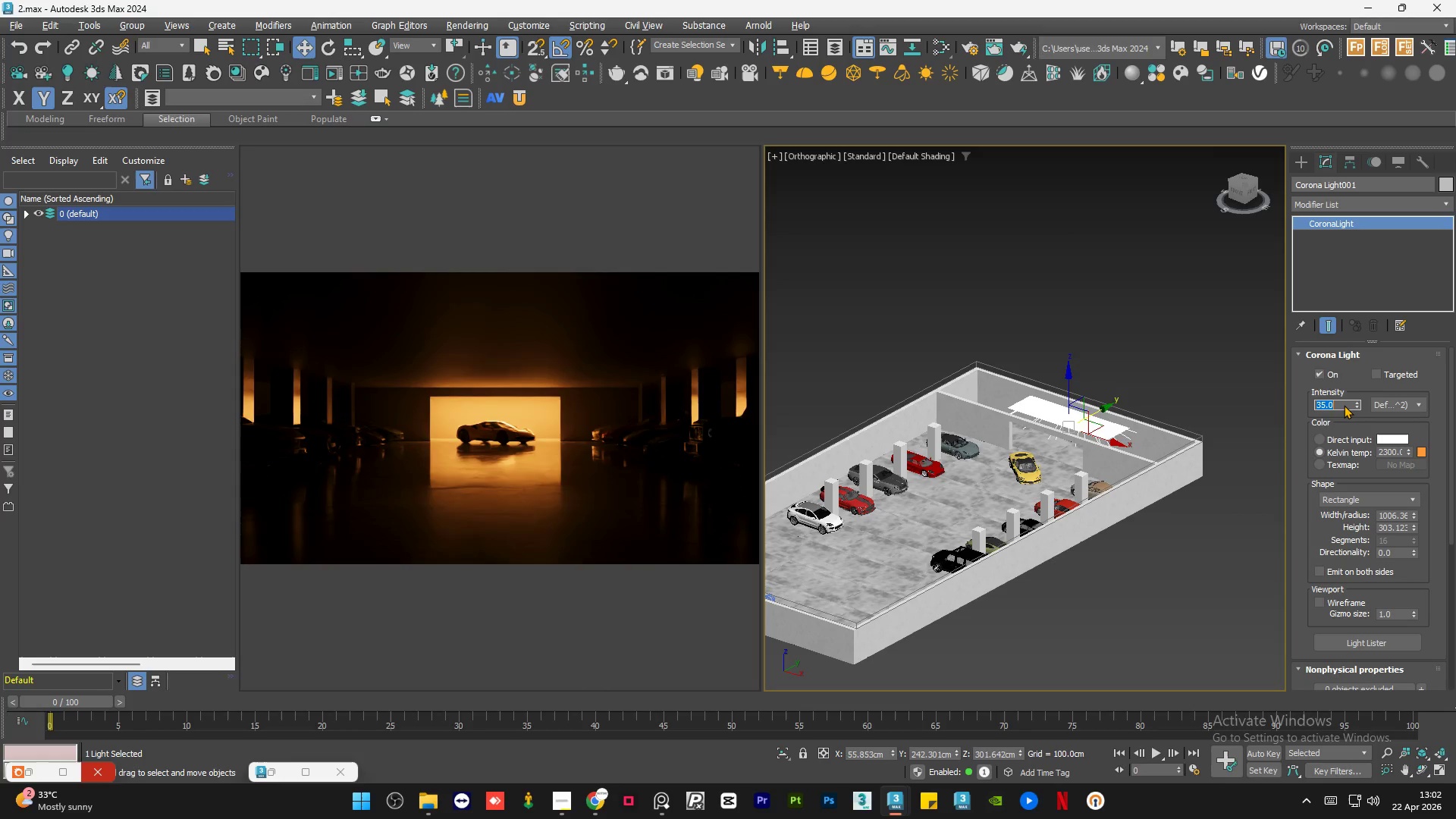 
key(NumpadEnter)
 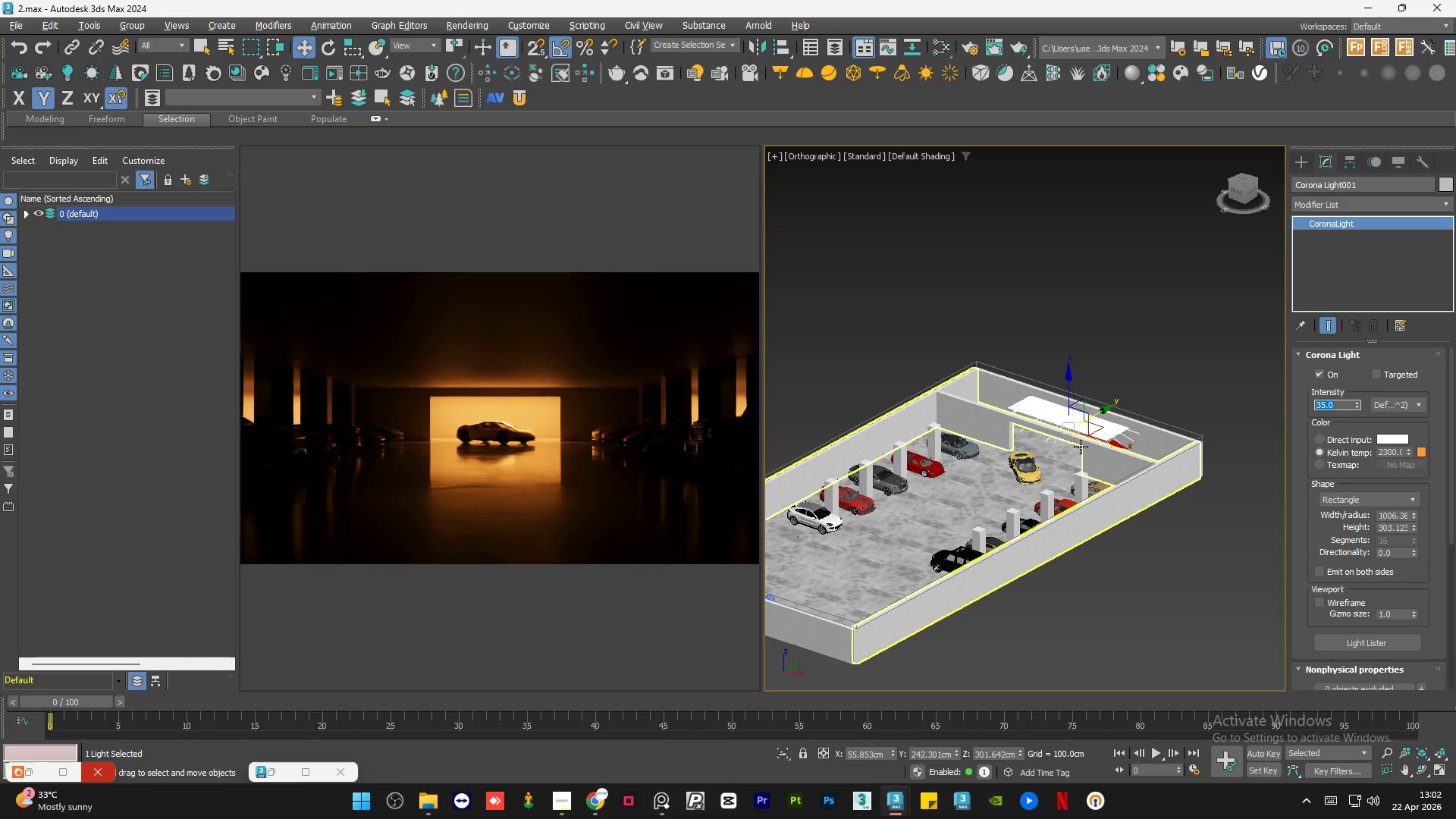 
left_click([1029, 473])
 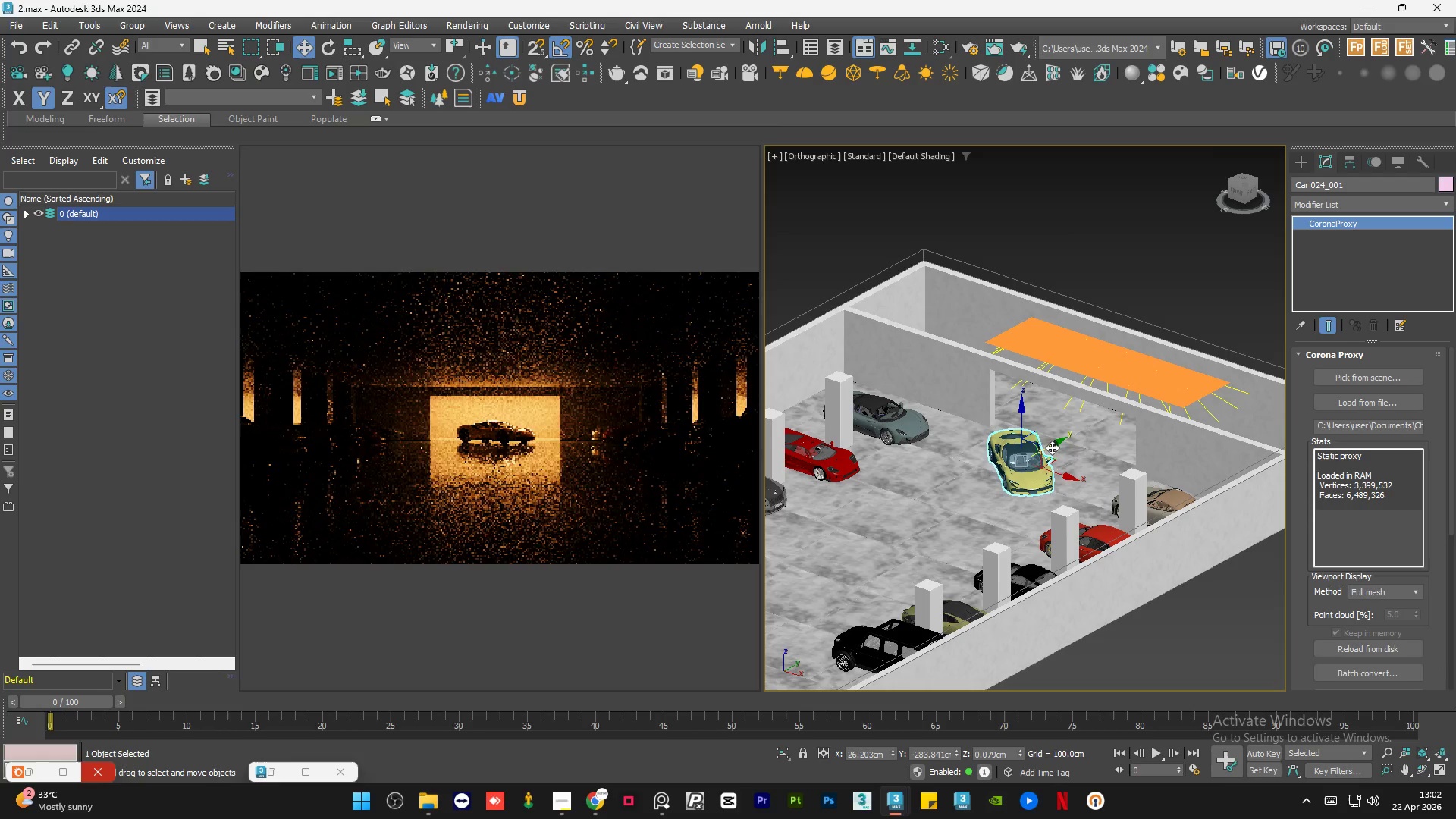 
scroll: coordinate [1029, 473], scroll_direction: up, amount: 3.0
 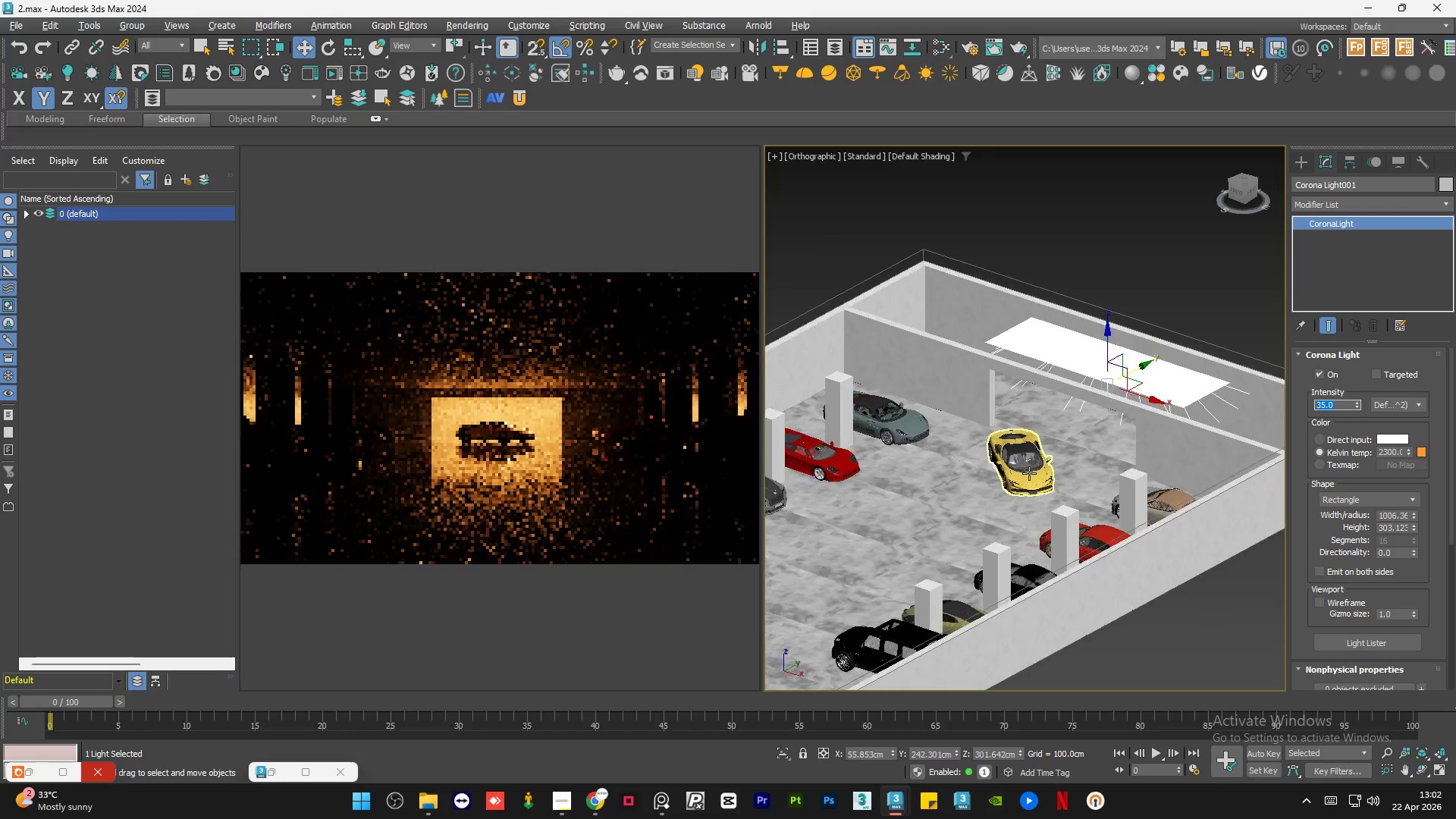 
left_click_drag(start_coordinate=[1053, 446], to_coordinate=[1039, 454])
 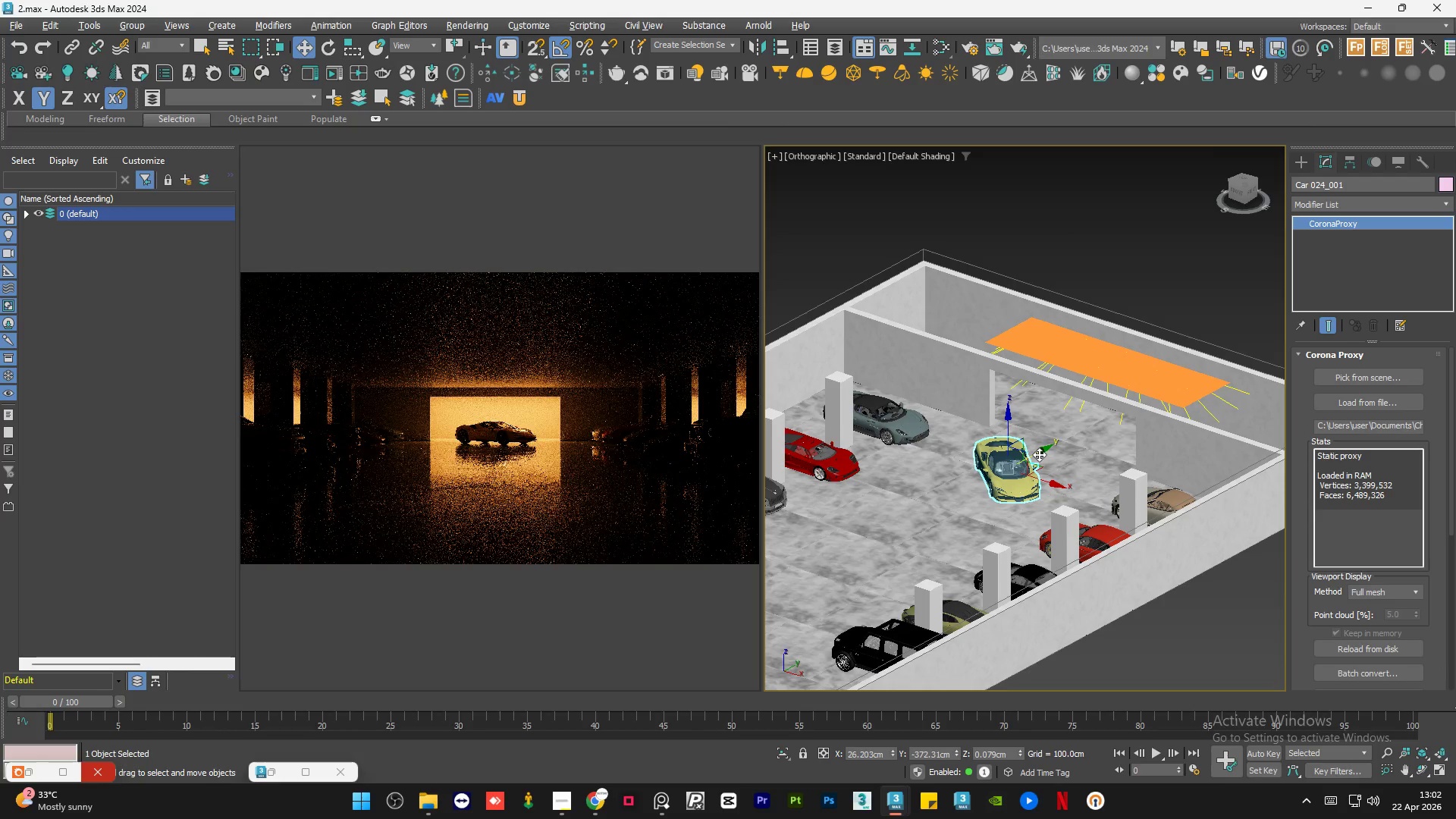 
wait(6.44)
 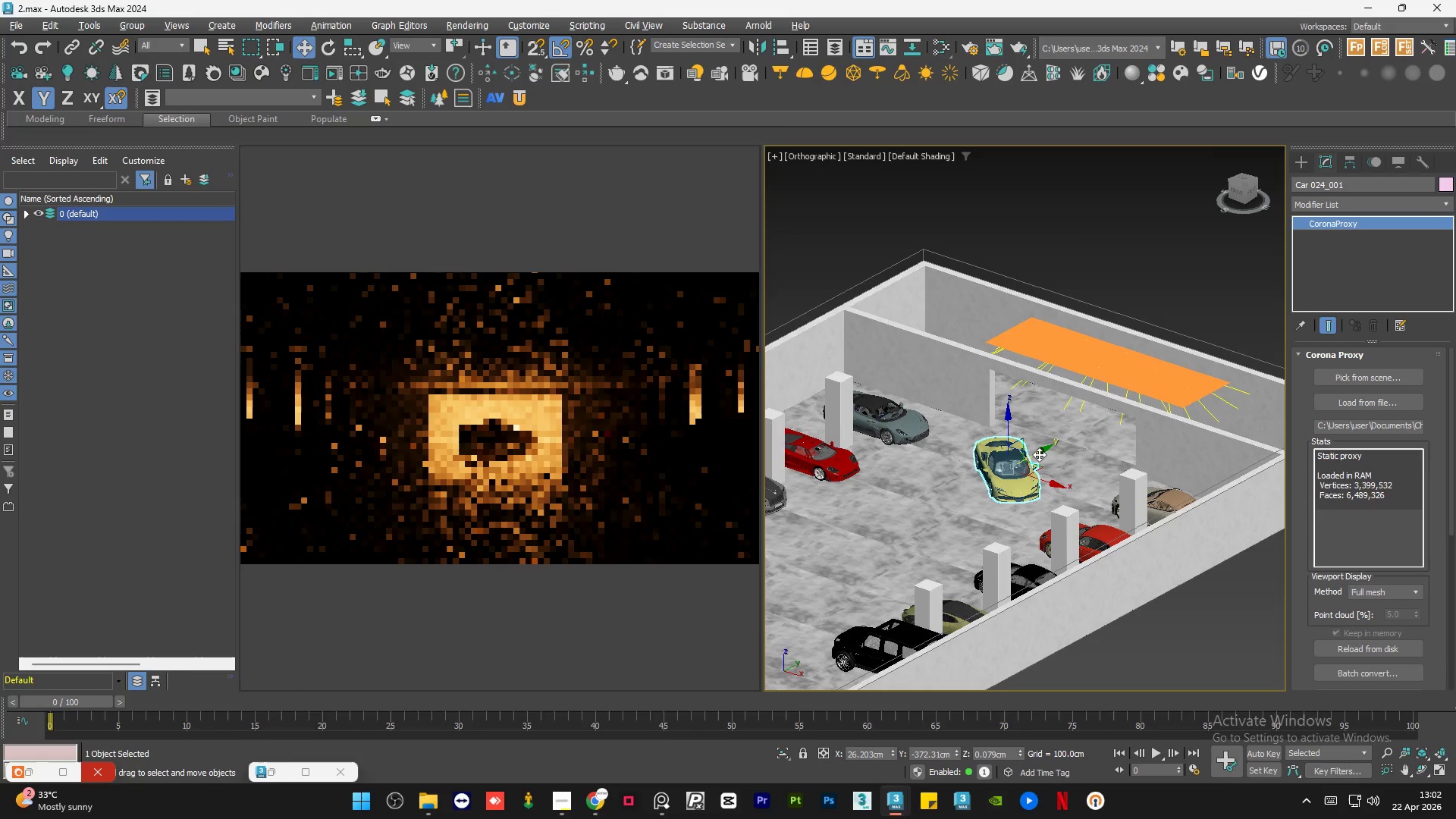 
left_click_drag(start_coordinate=[1036, 451], to_coordinate=[1007, 476])
 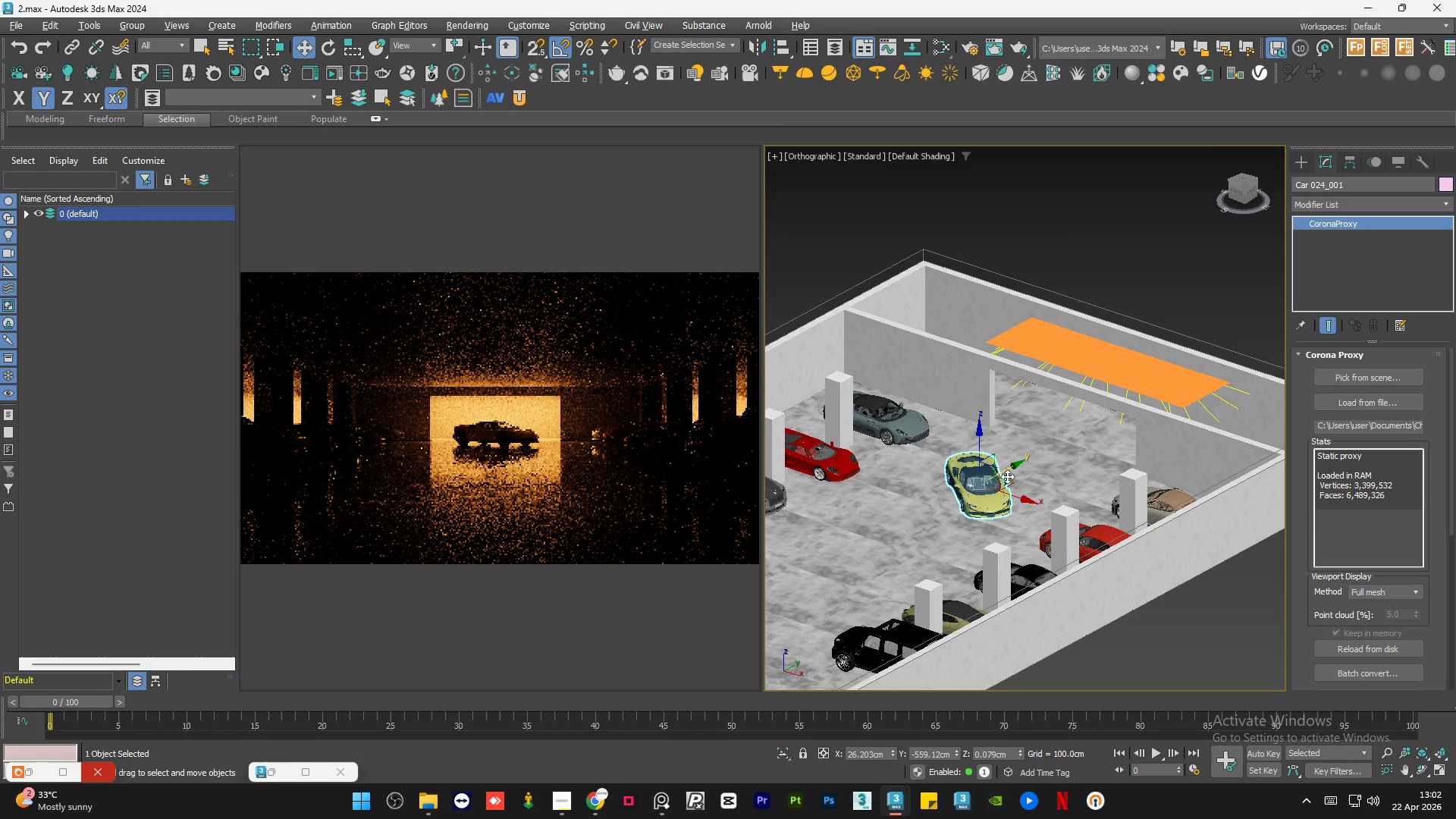 
wait(9.12)
 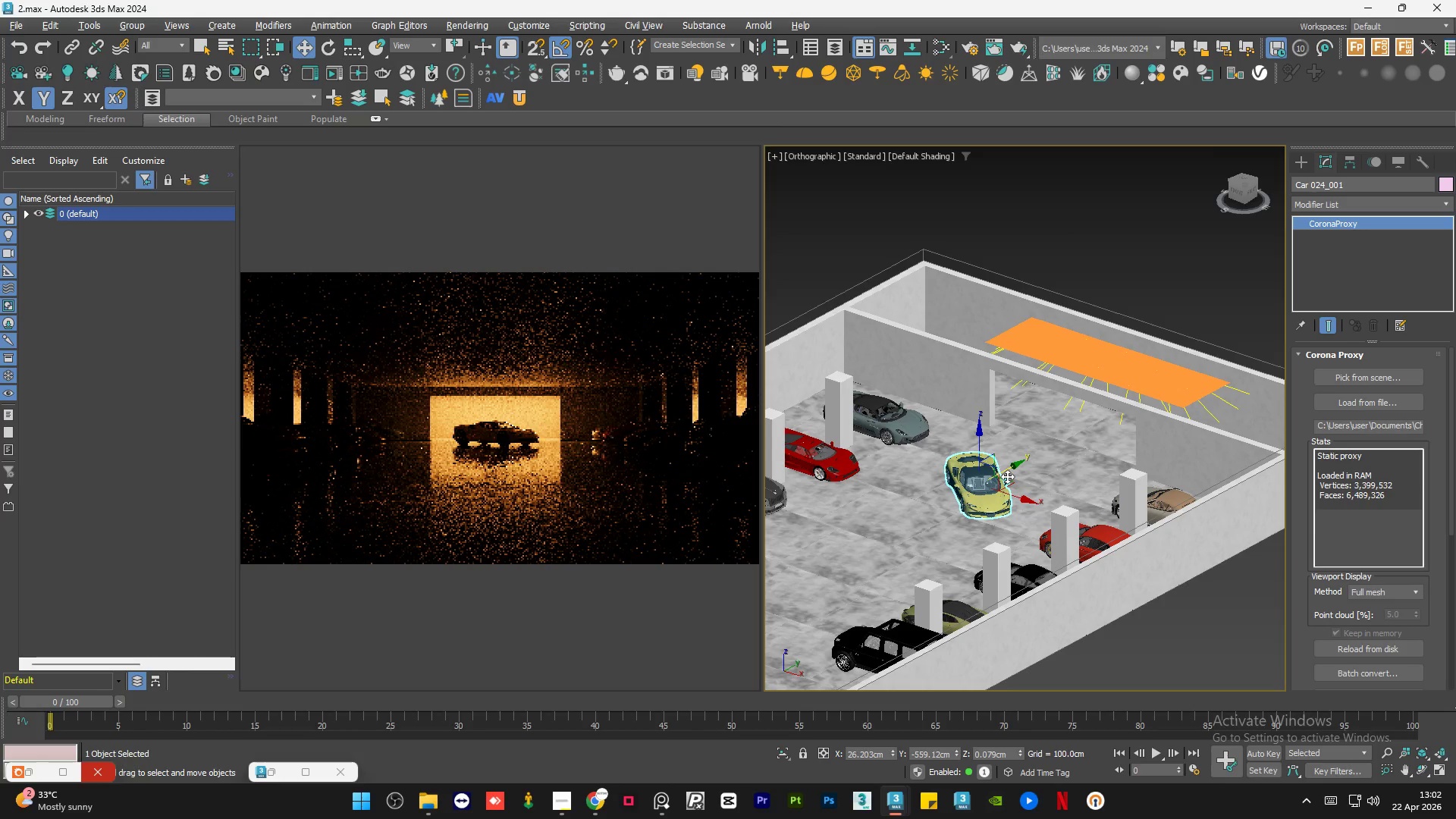 
key(Control+Z)
 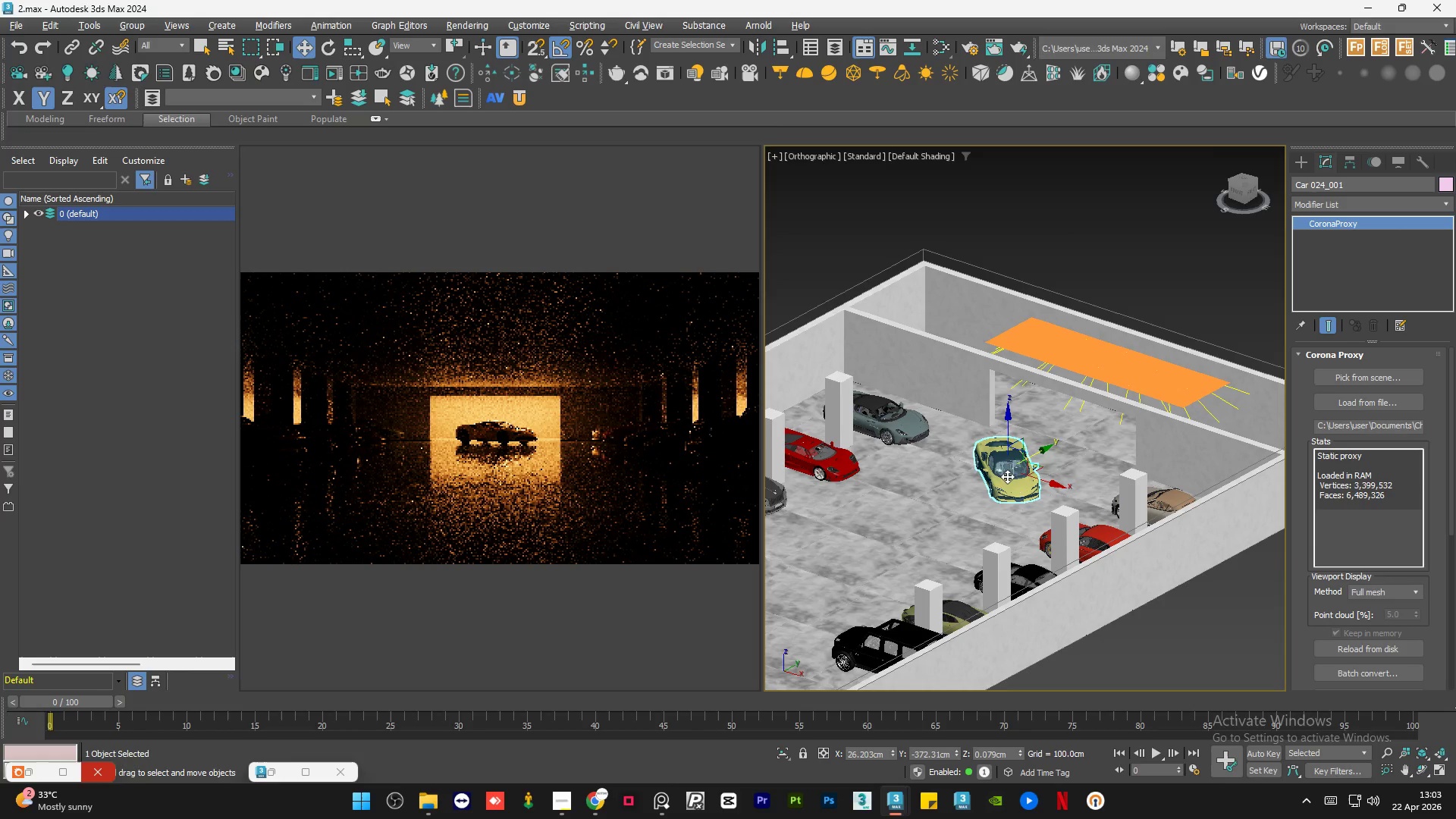 
key(Control+Z)
 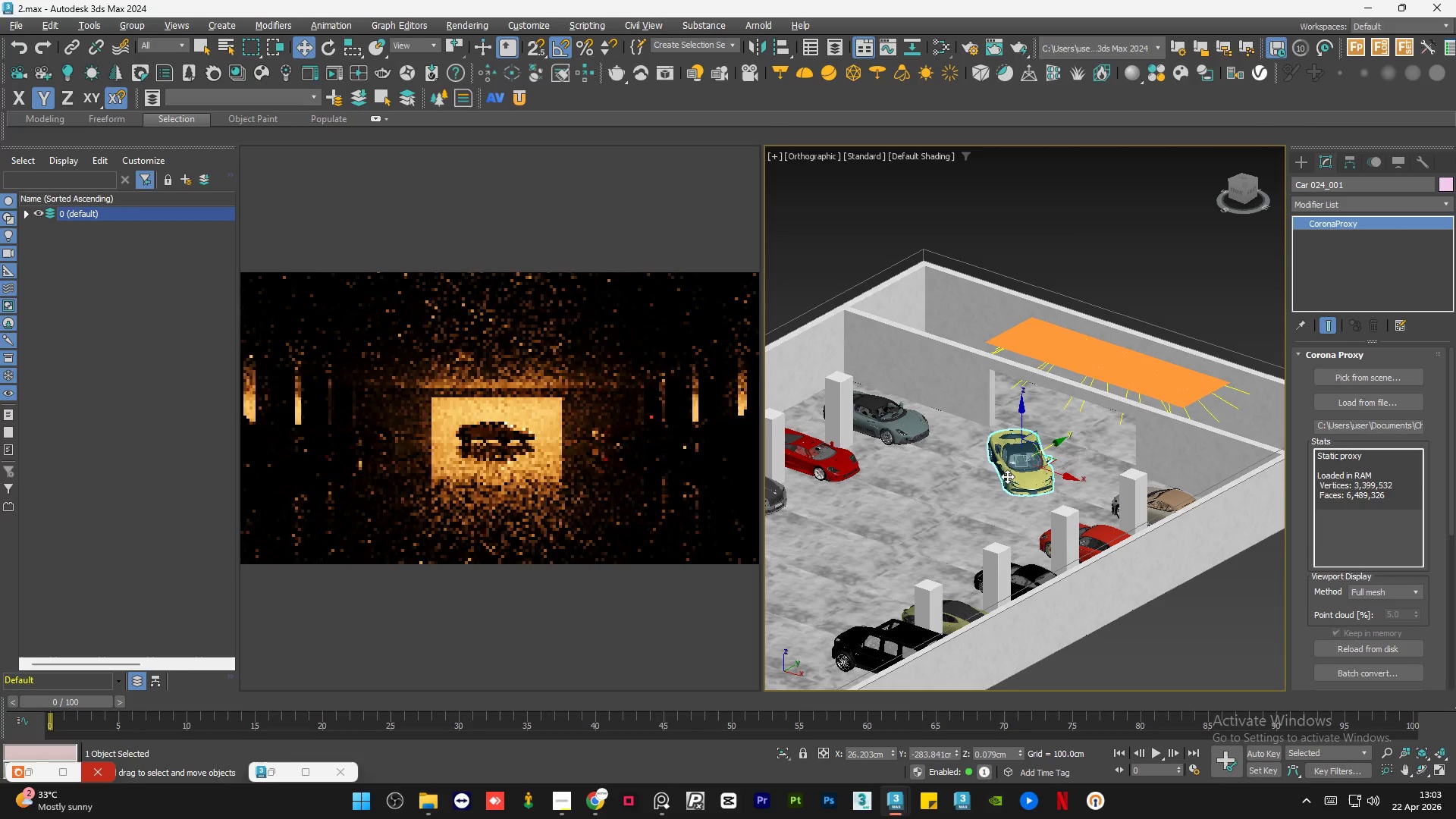 
scroll: coordinate [1015, 481], scroll_direction: down, amount: 2.0
 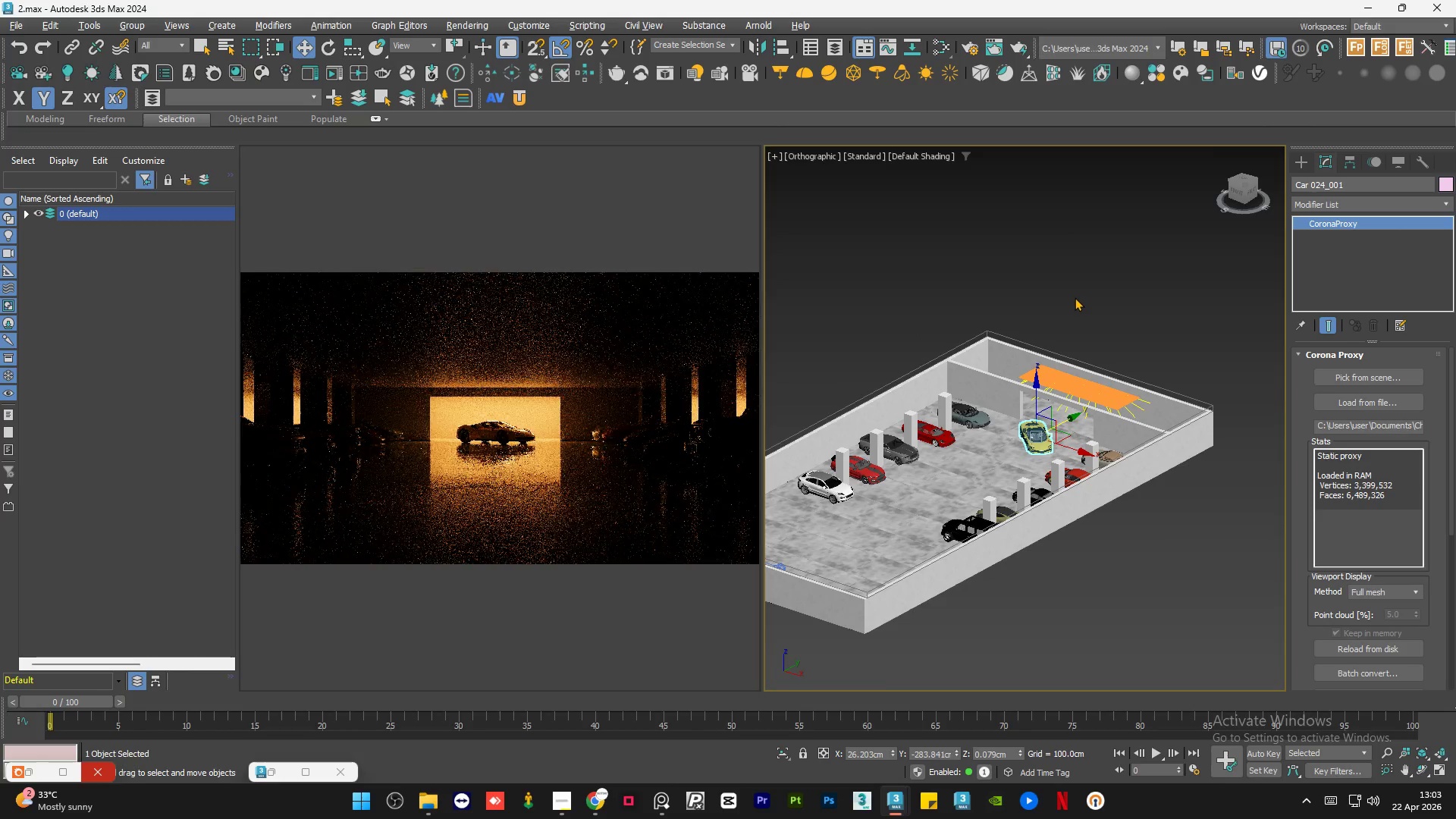 
left_click([1075, 297])
 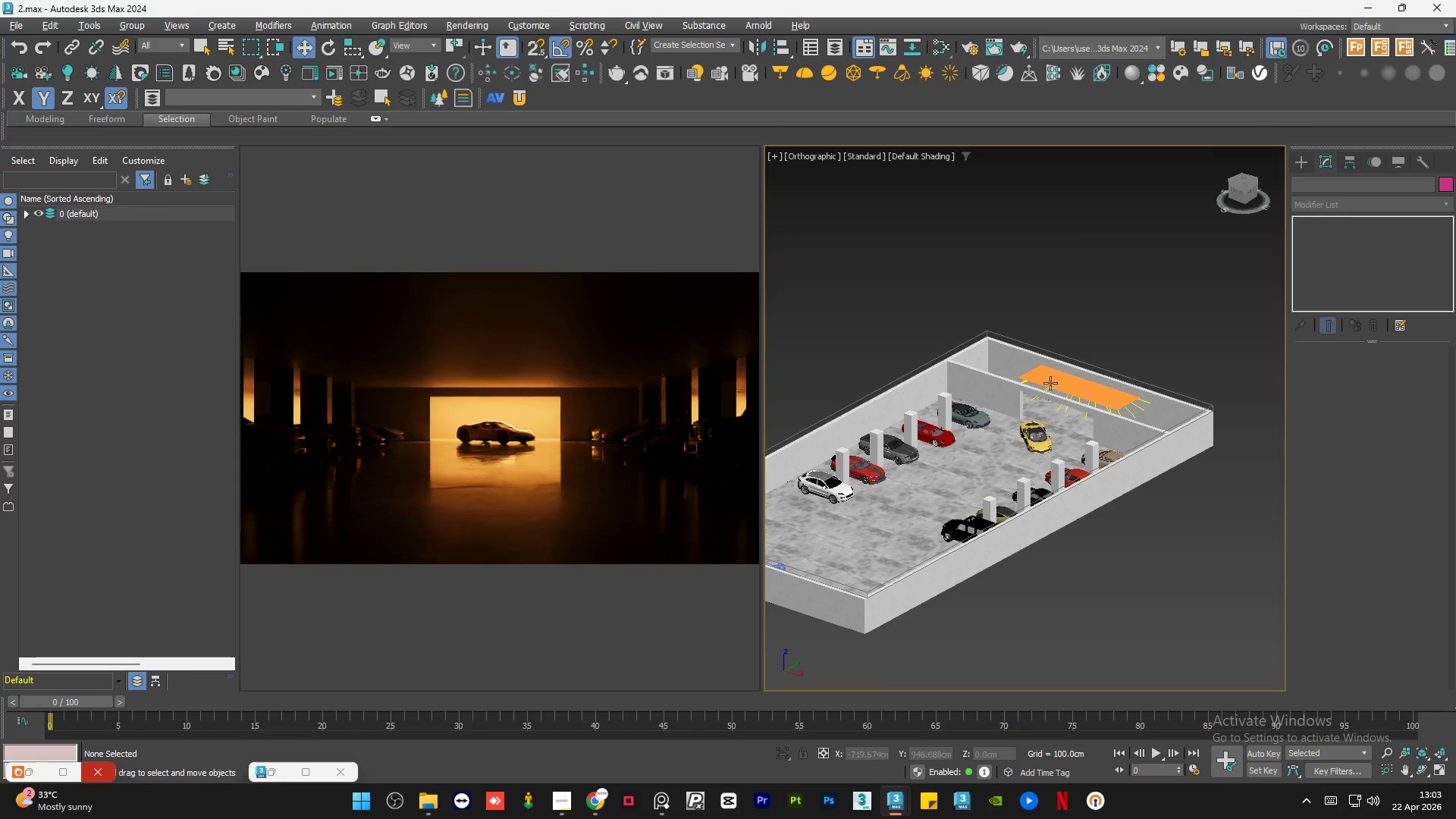 
hold_key(key=AltLeft, duration=1.03)
 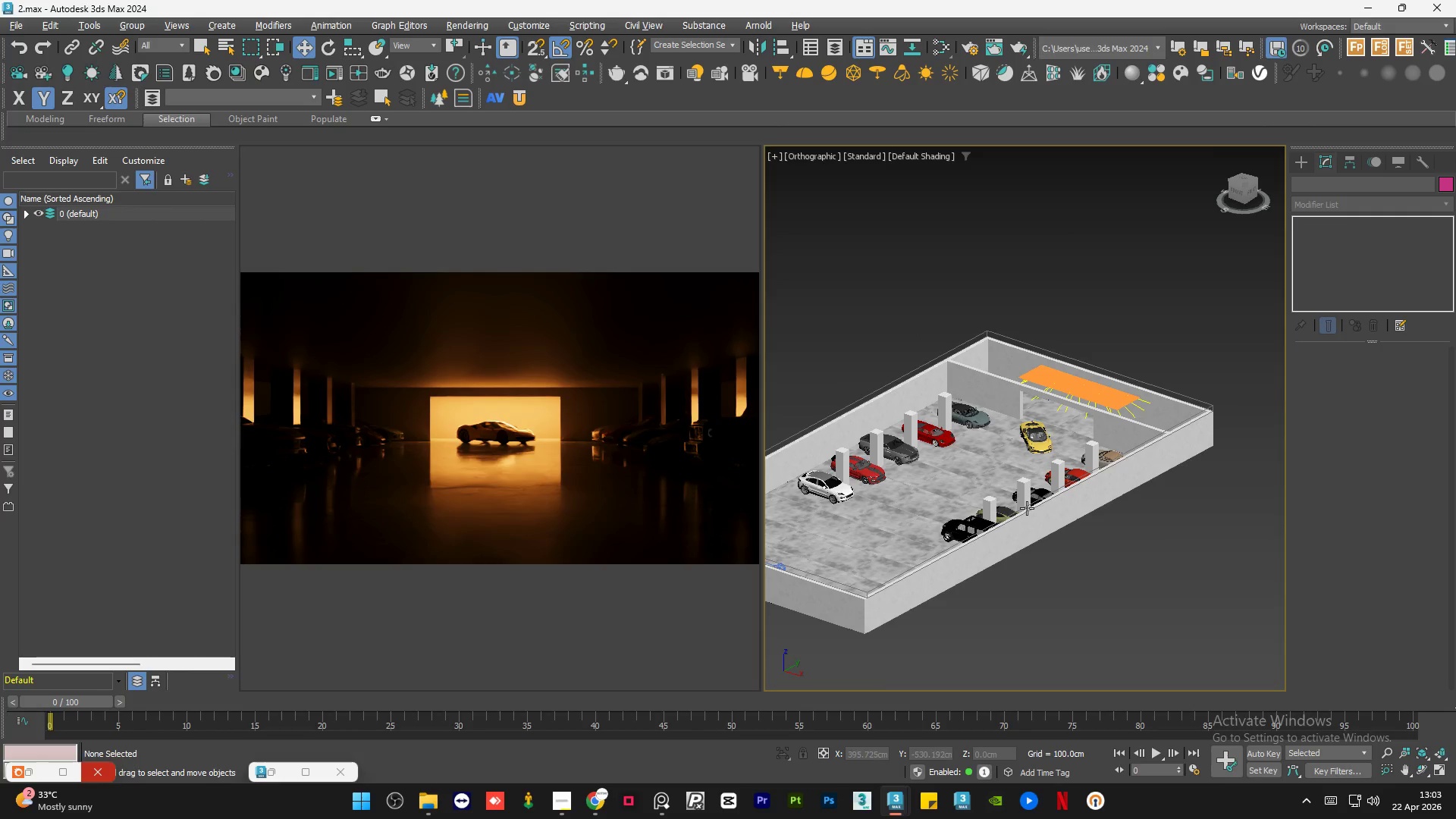 
hold_key(key=AltLeft, duration=0.88)
 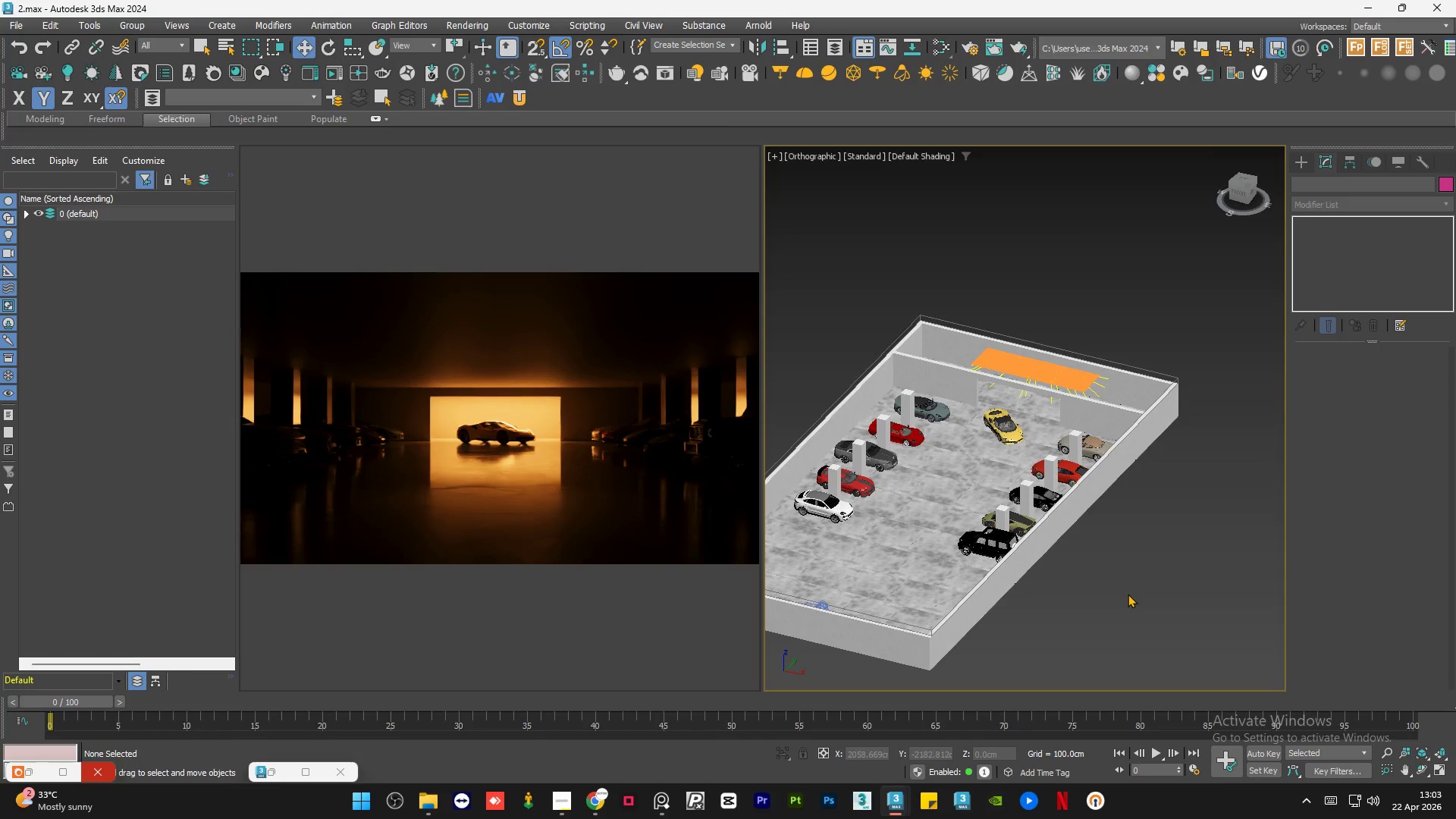 
double_click([1128, 594])
 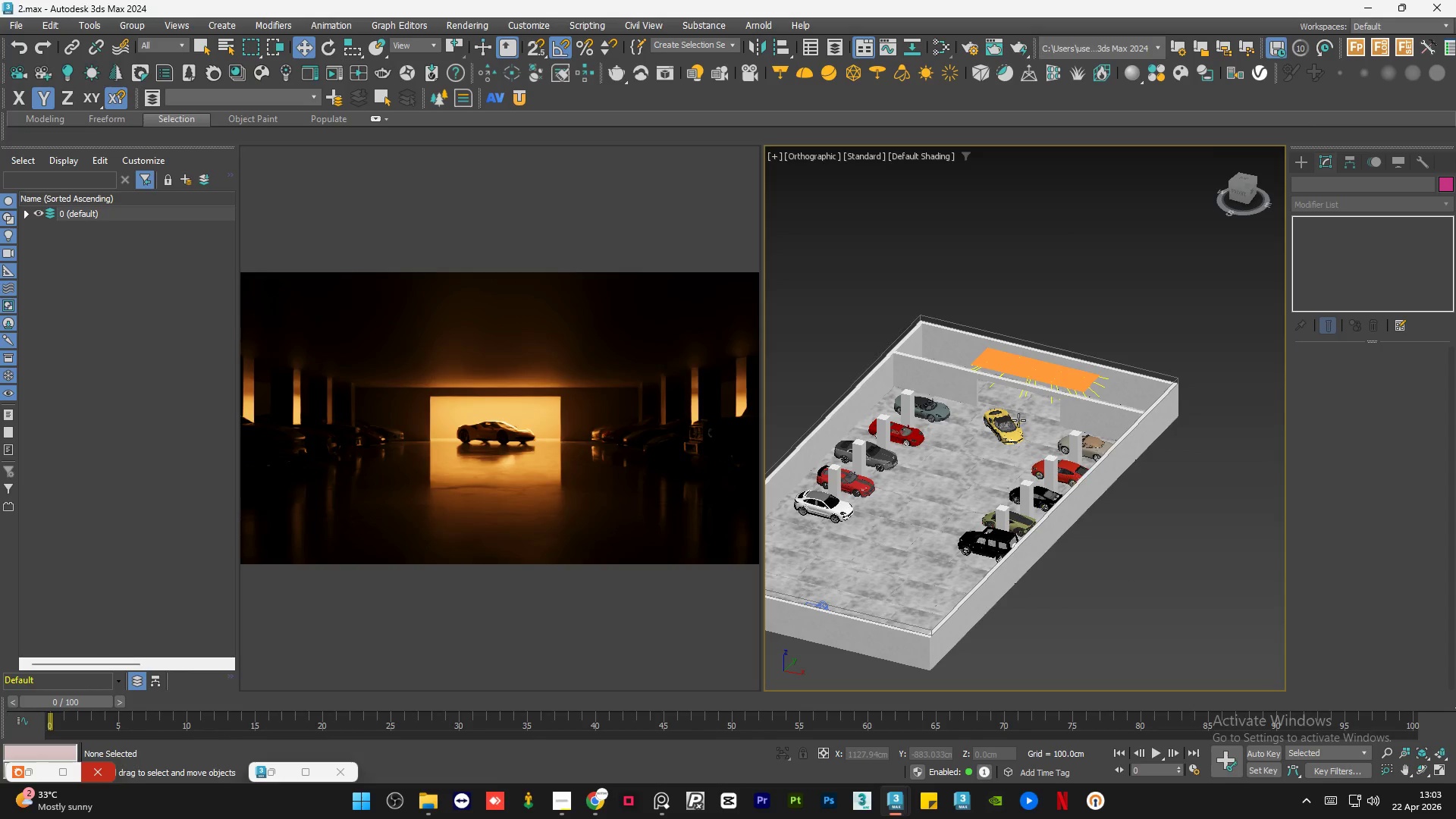 
scroll: coordinate [974, 442], scroll_direction: up, amount: 7.0
 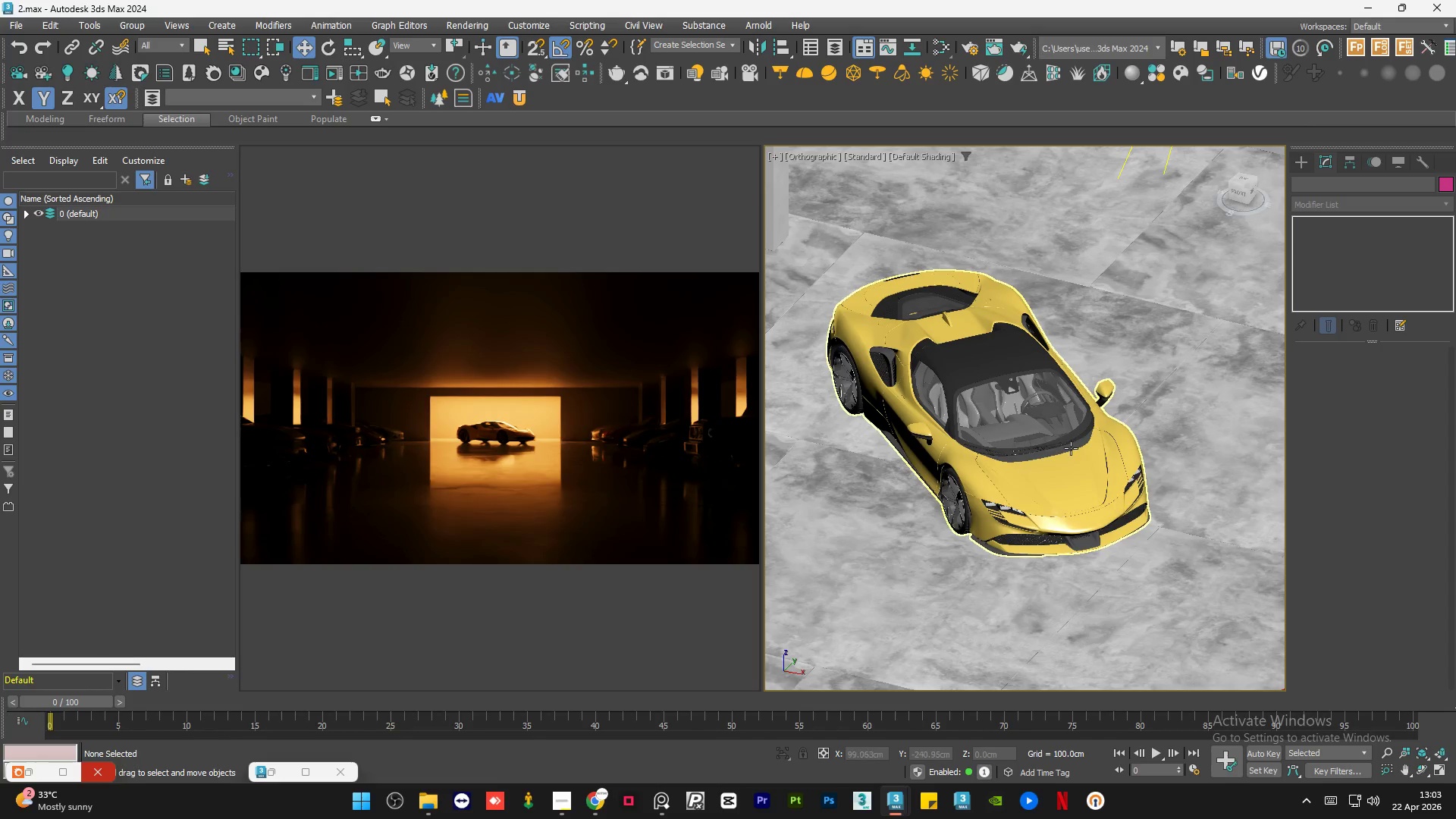 
scroll: coordinate [1071, 451], scroll_direction: down, amount: 3.0
 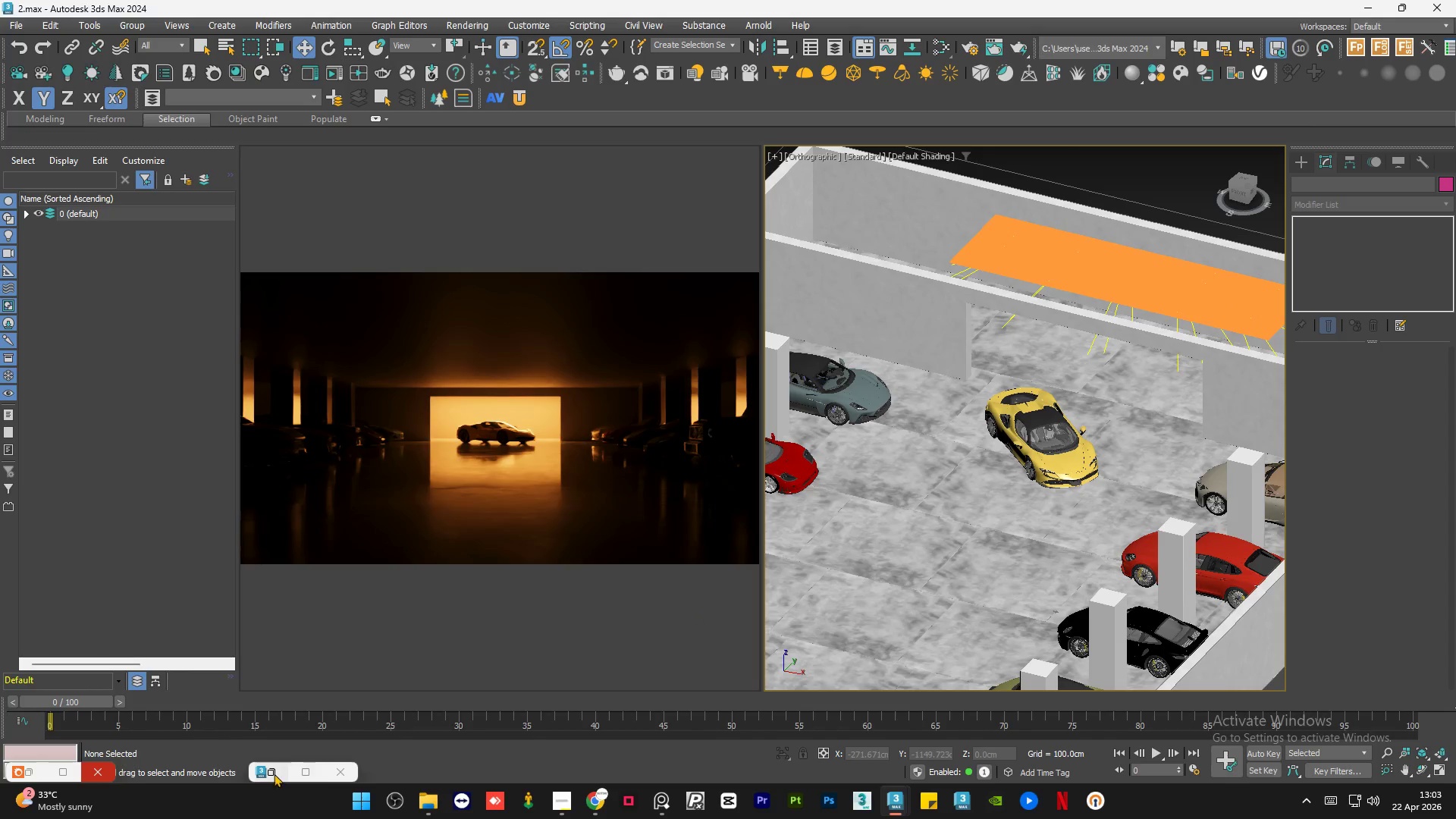 
left_click([273, 774])
 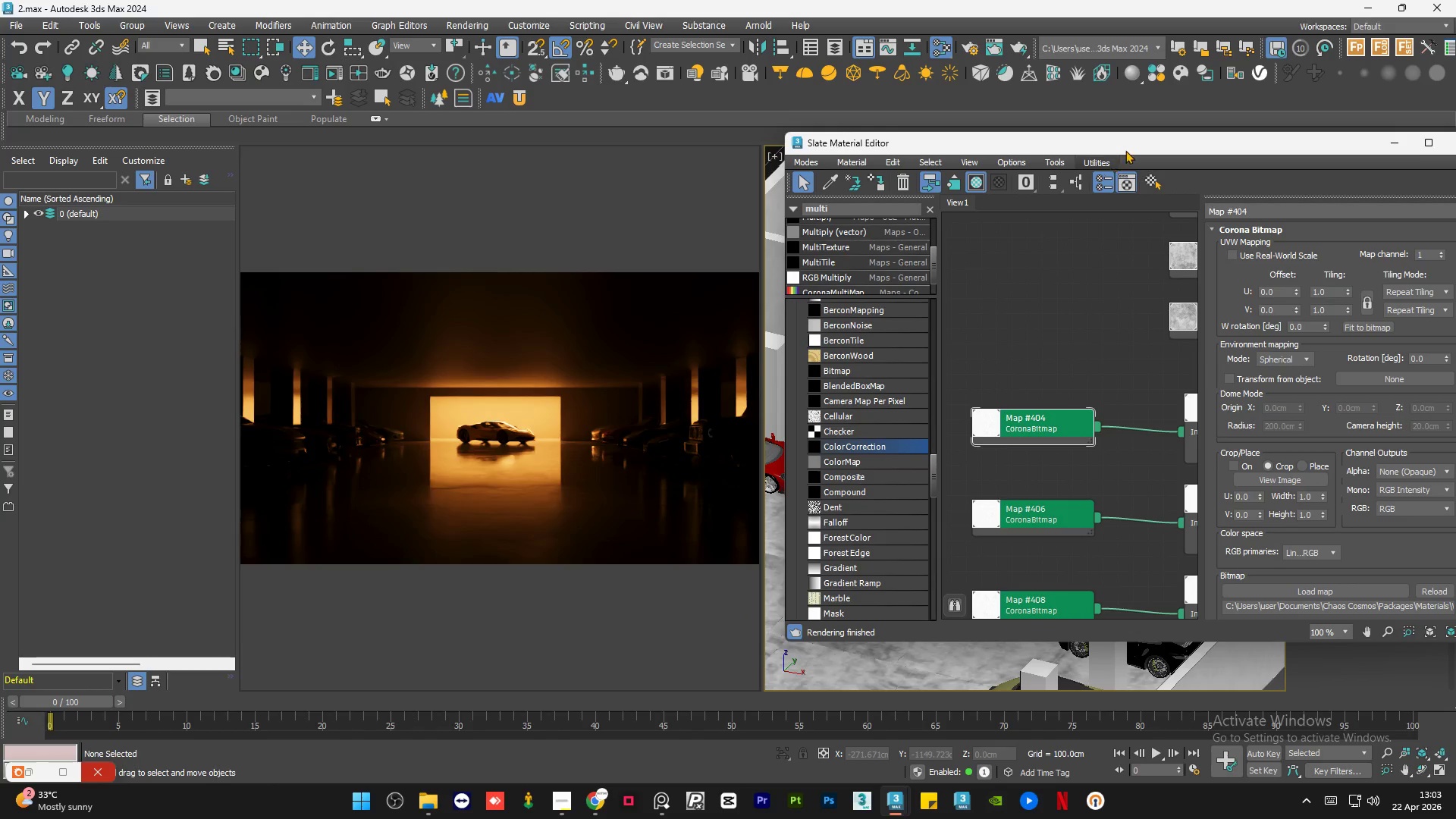 
left_click_drag(start_coordinate=[1129, 146], to_coordinate=[717, 451])
 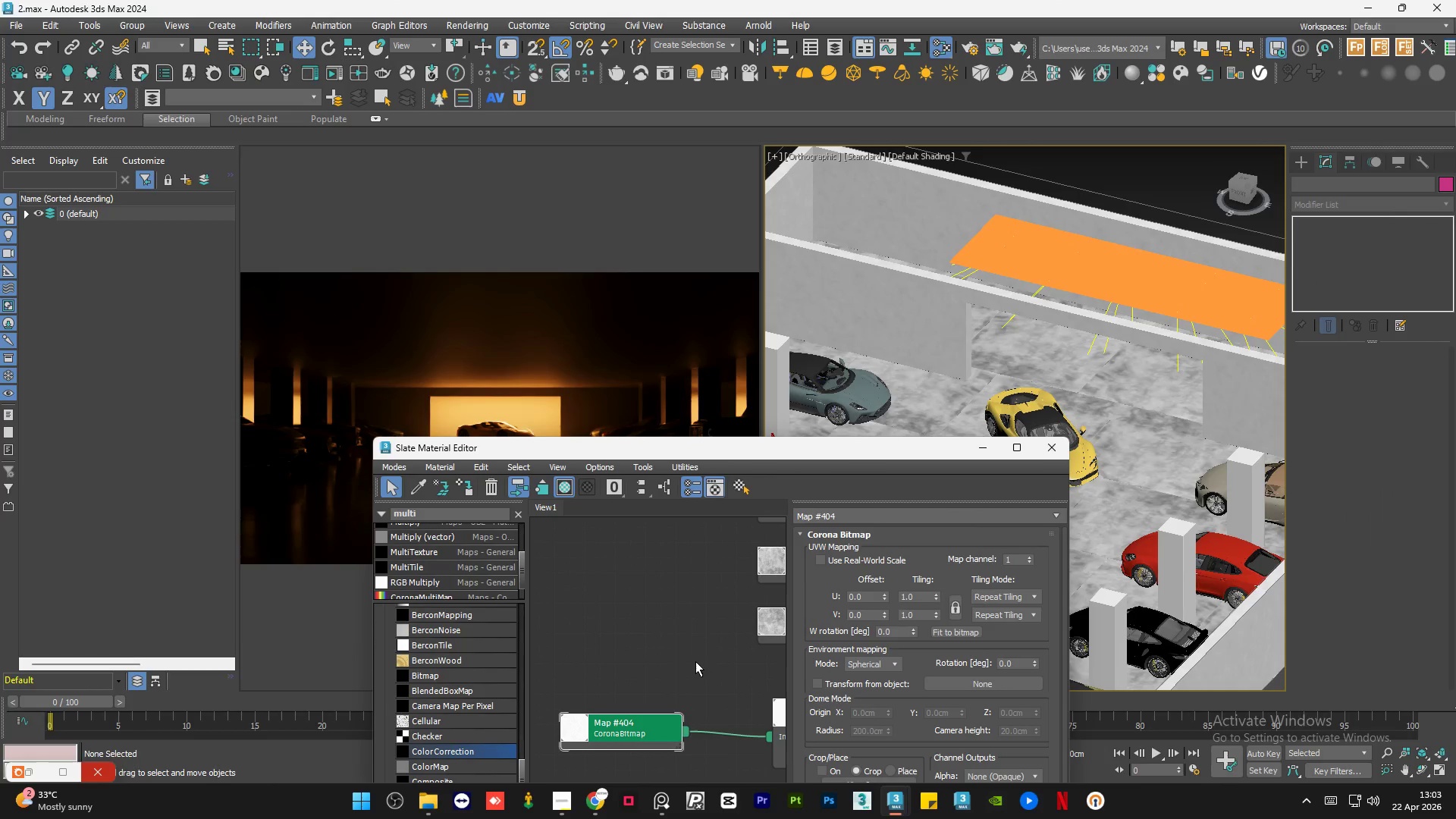 
scroll: coordinate [645, 607], scroll_direction: down, amount: 9.0
 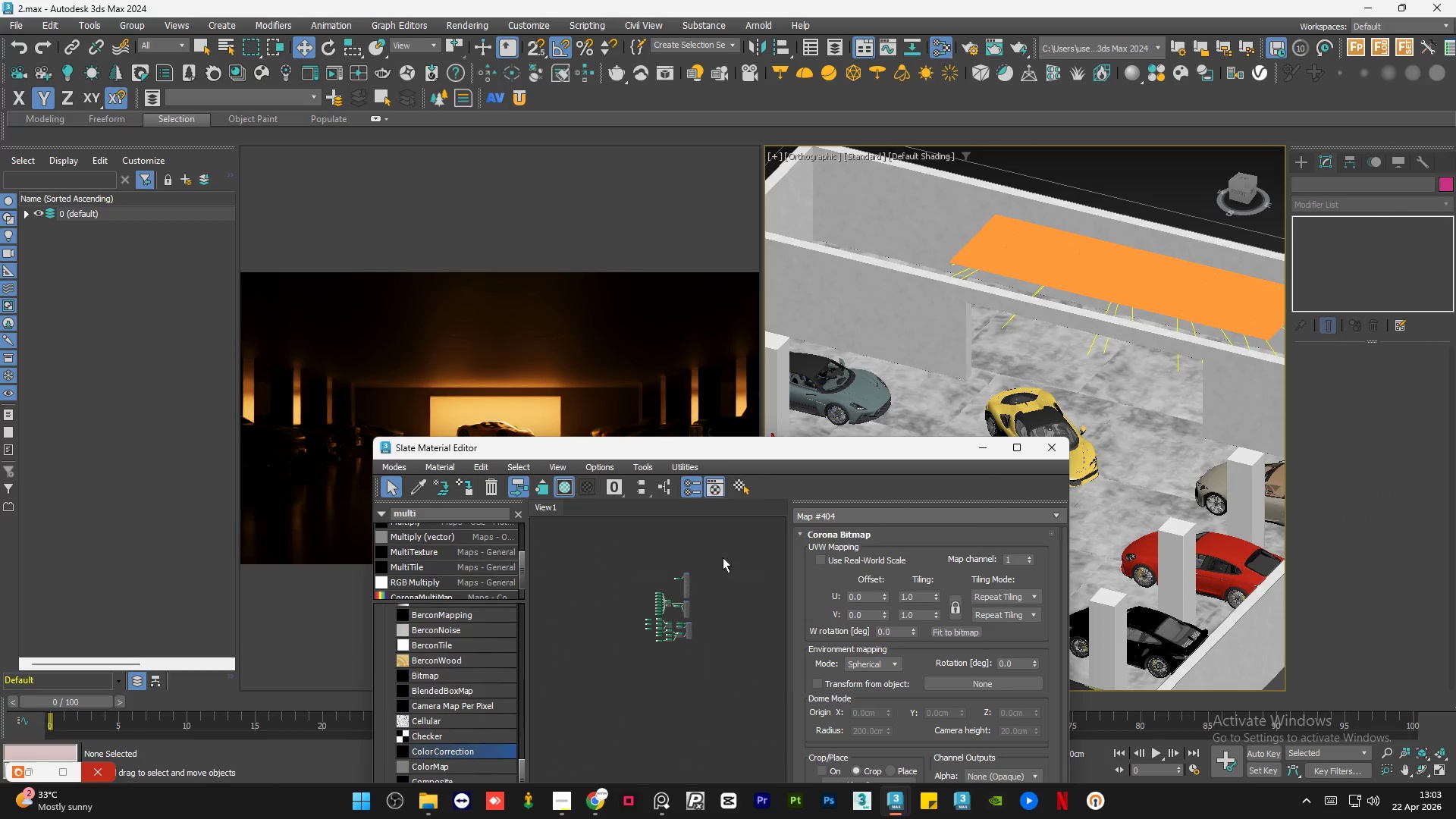 
scroll: coordinate [736, 556], scroll_direction: up, amount: 2.0
 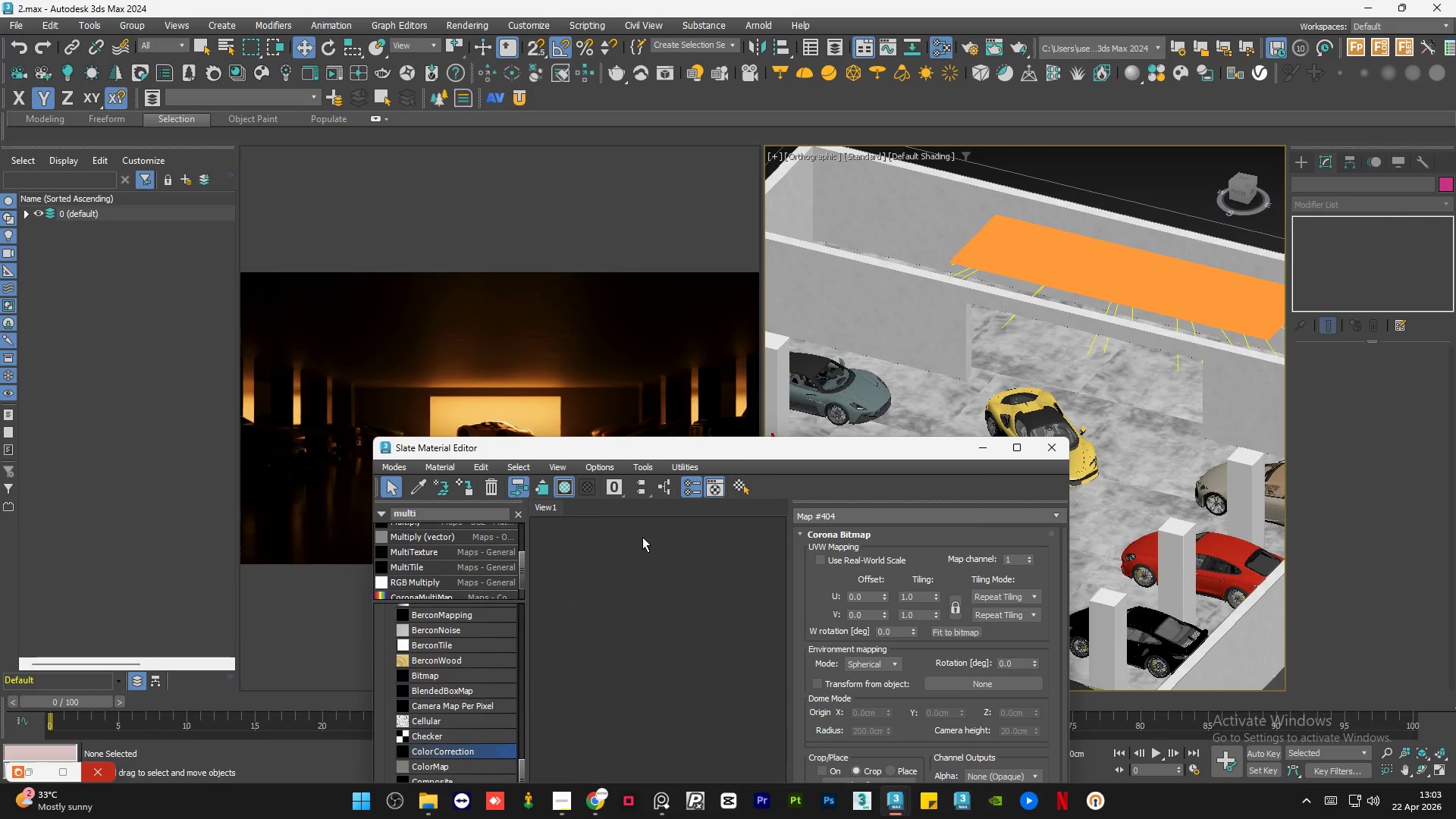 
scroll: coordinate [651, 541], scroll_direction: down, amount: 1.0
 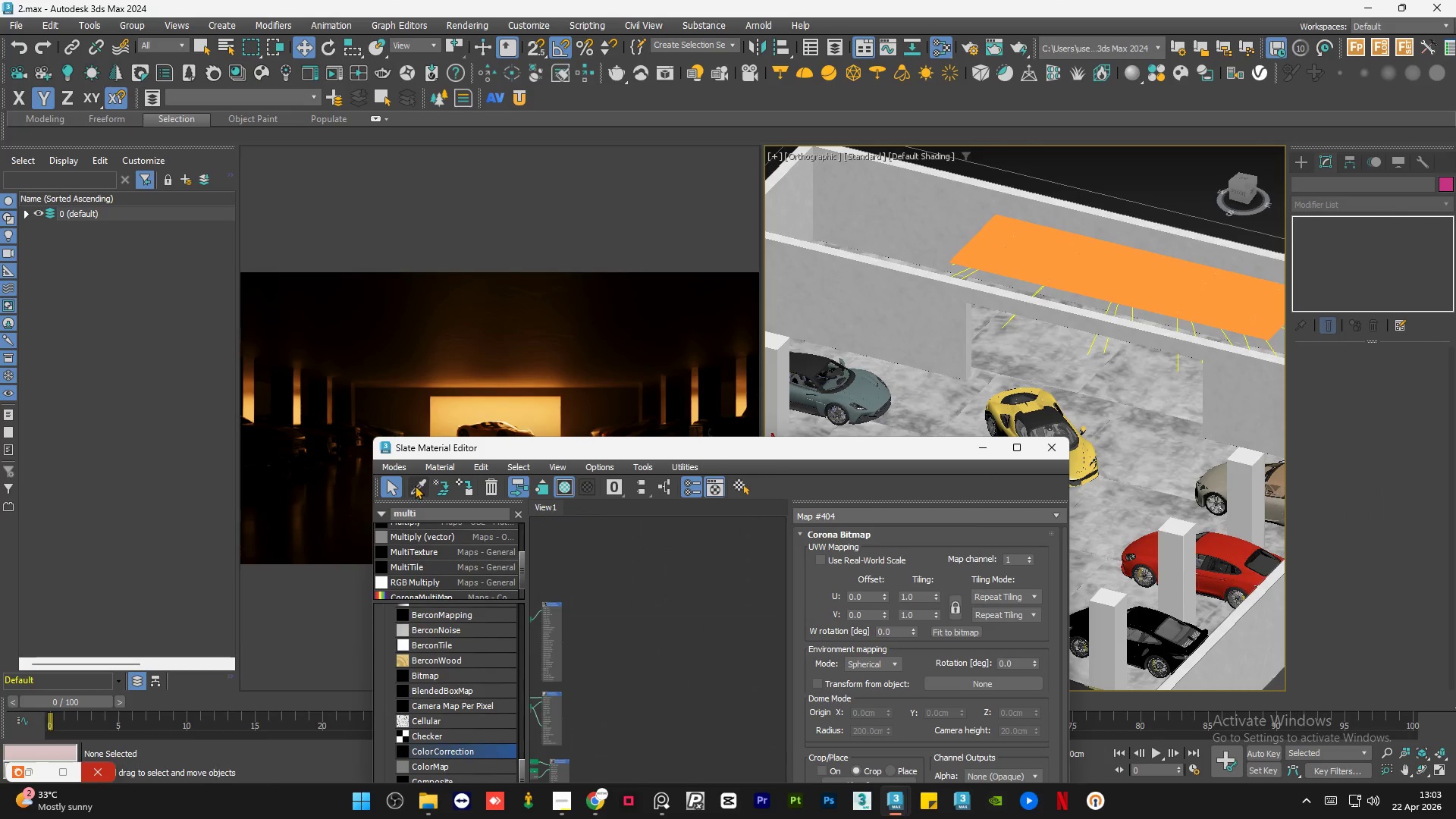 
left_click([415, 485])
 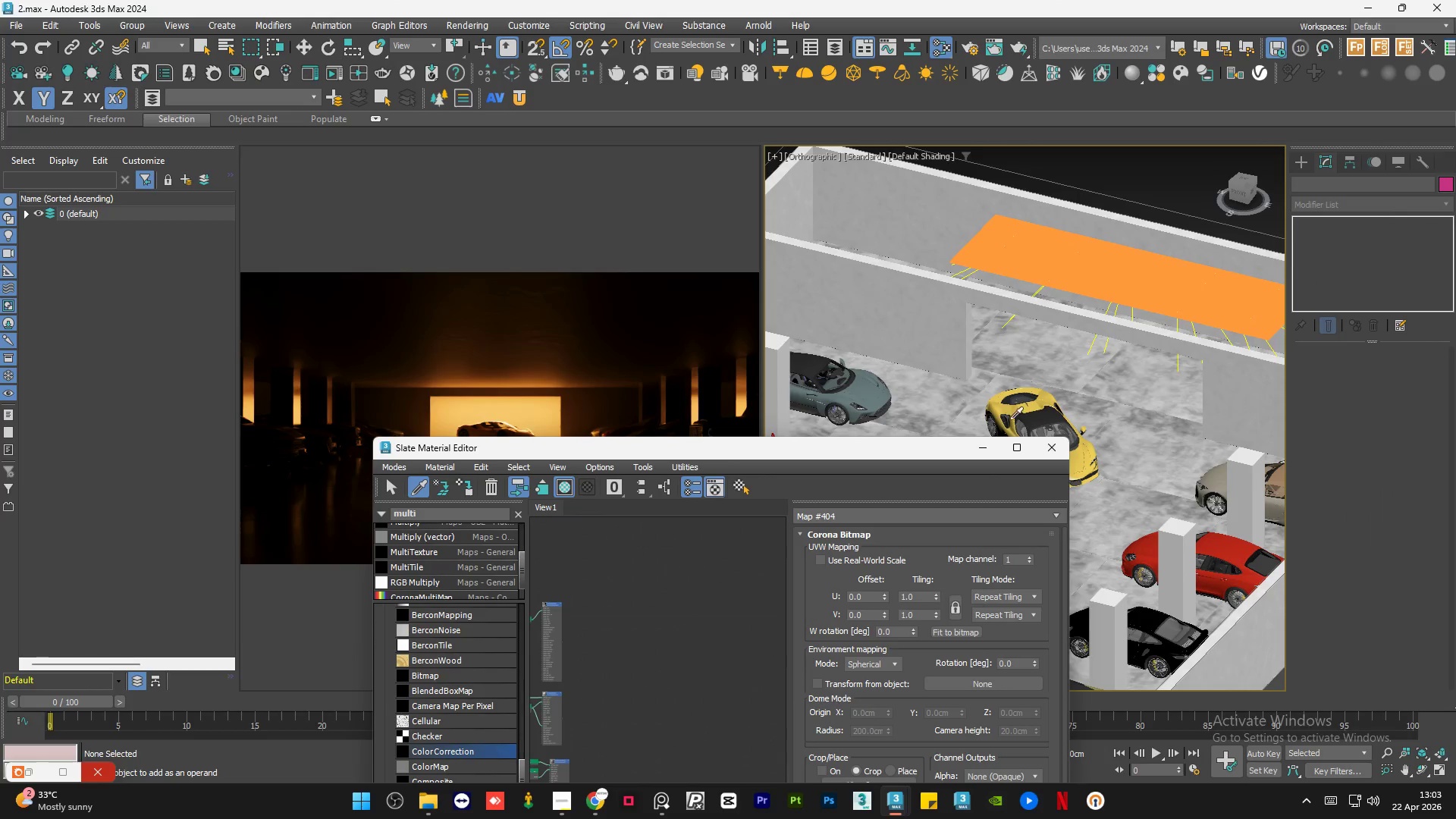 
scroll: coordinate [983, 378], scroll_direction: up, amount: 6.0
 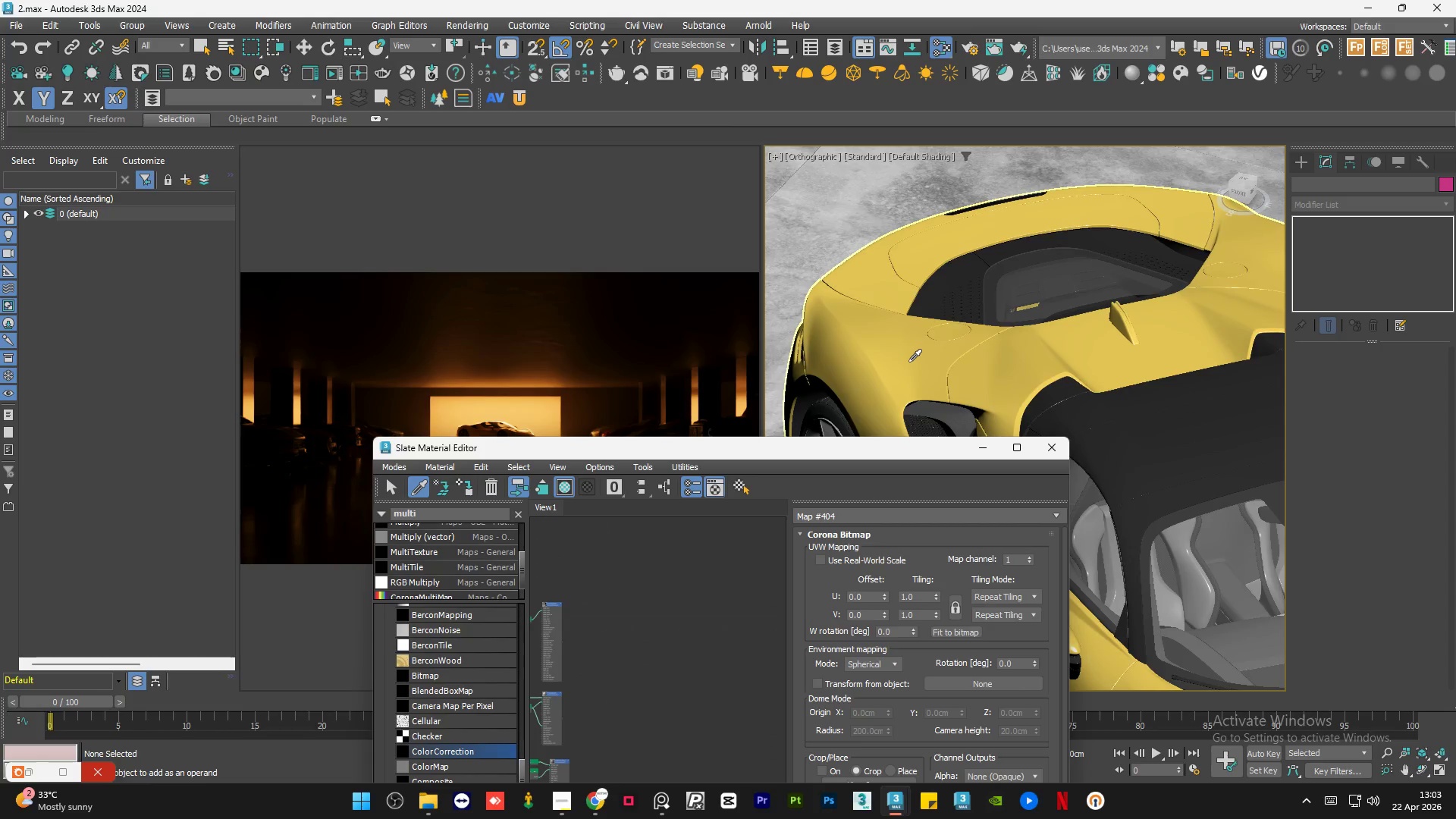 
left_click([908, 362])
 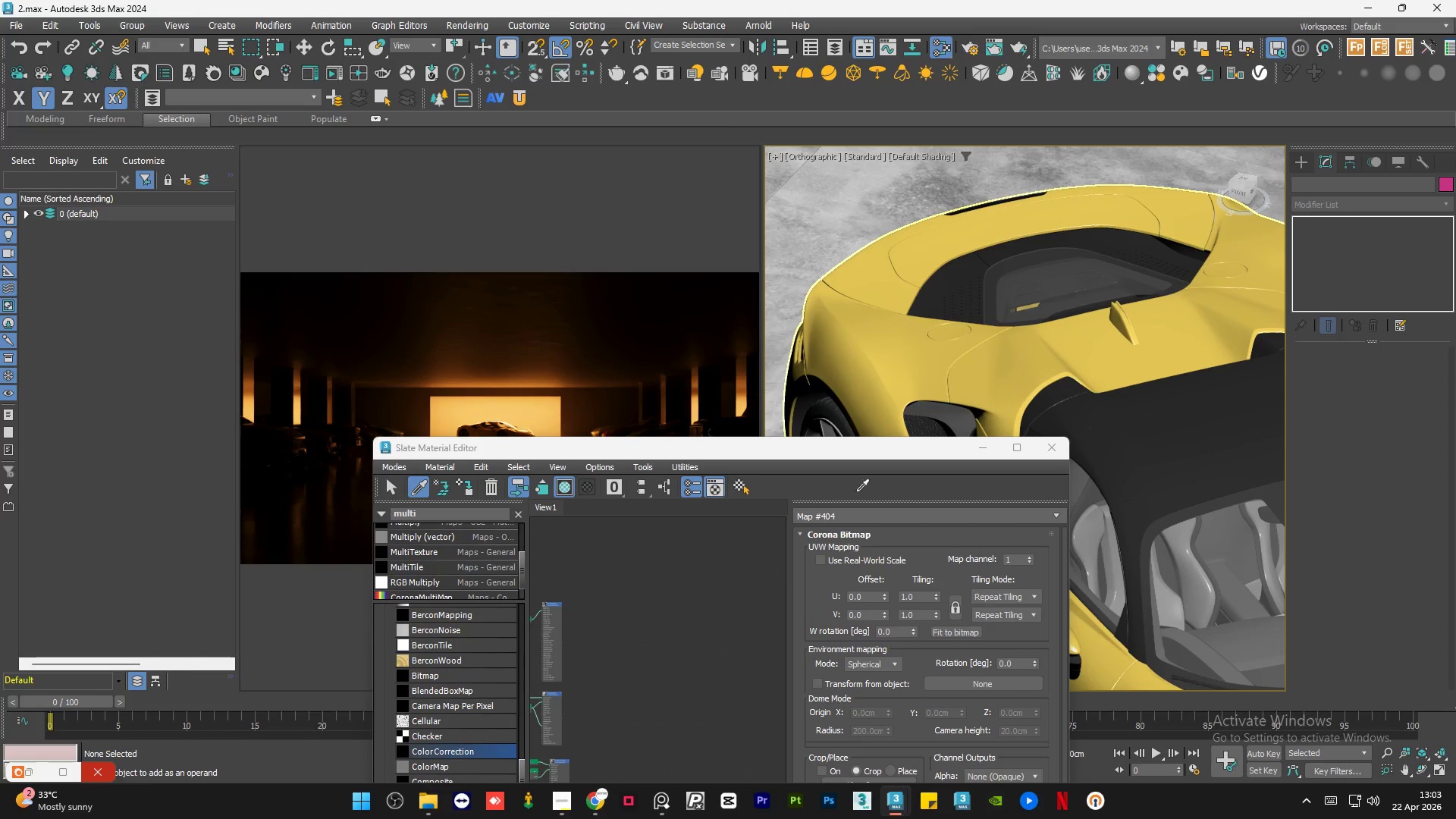 
mouse_move([667, 651])
 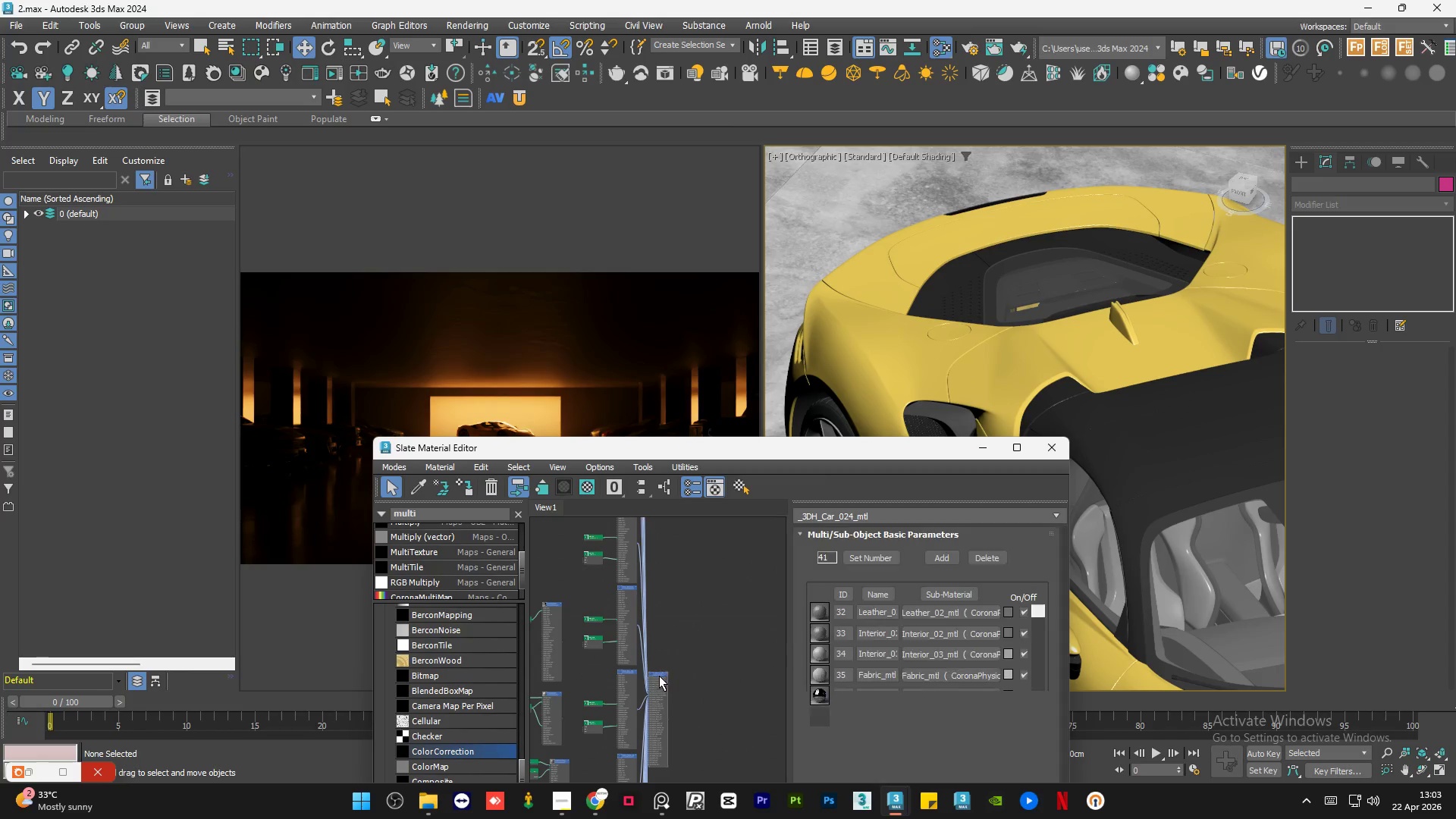 
scroll: coordinate [658, 679], scroll_direction: down, amount: 1.0
 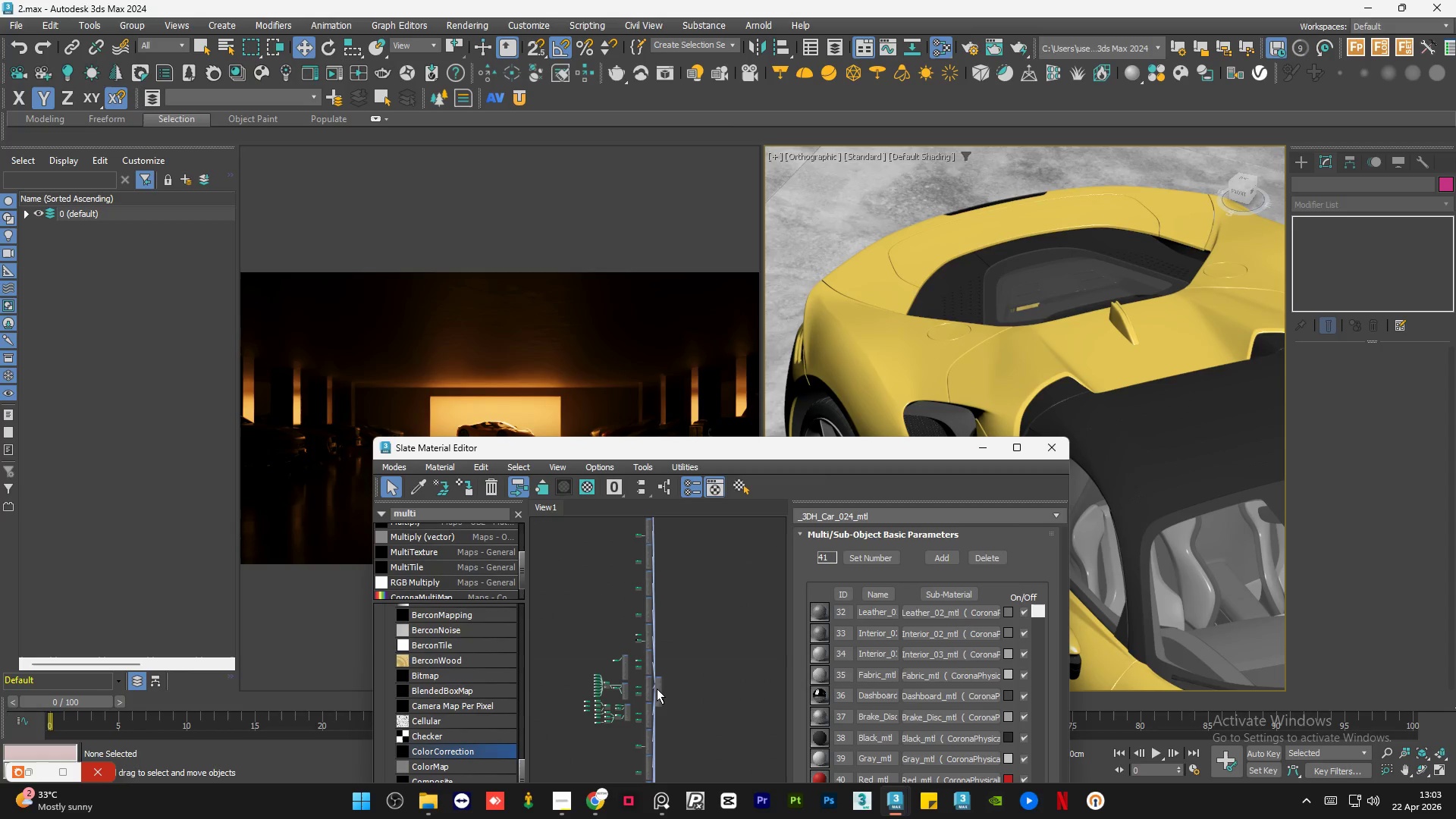 
left_click_drag(start_coordinate=[660, 689], to_coordinate=[689, 694])
 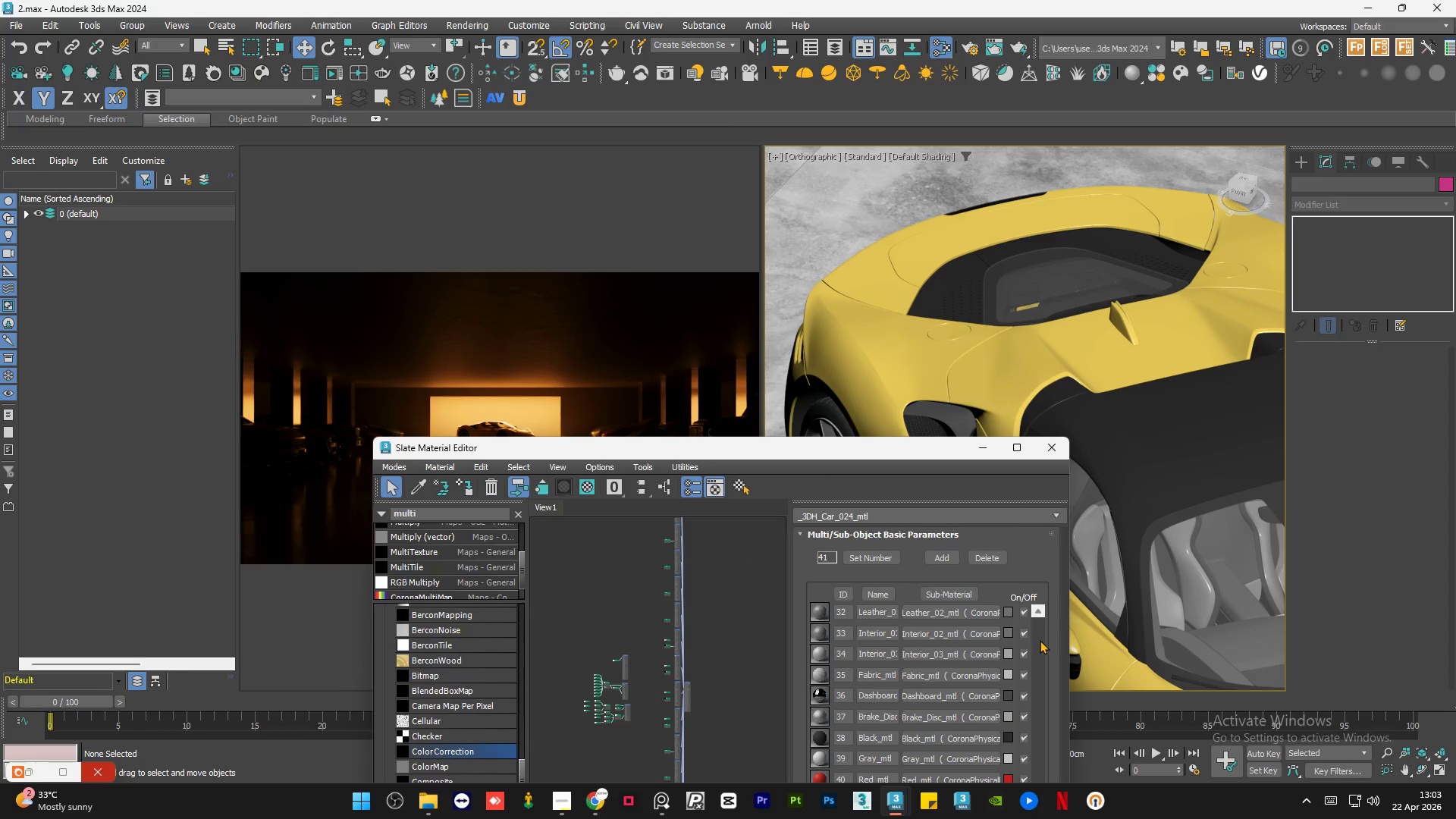 
scroll: coordinate [661, 639], scroll_direction: down, amount: 7.0
 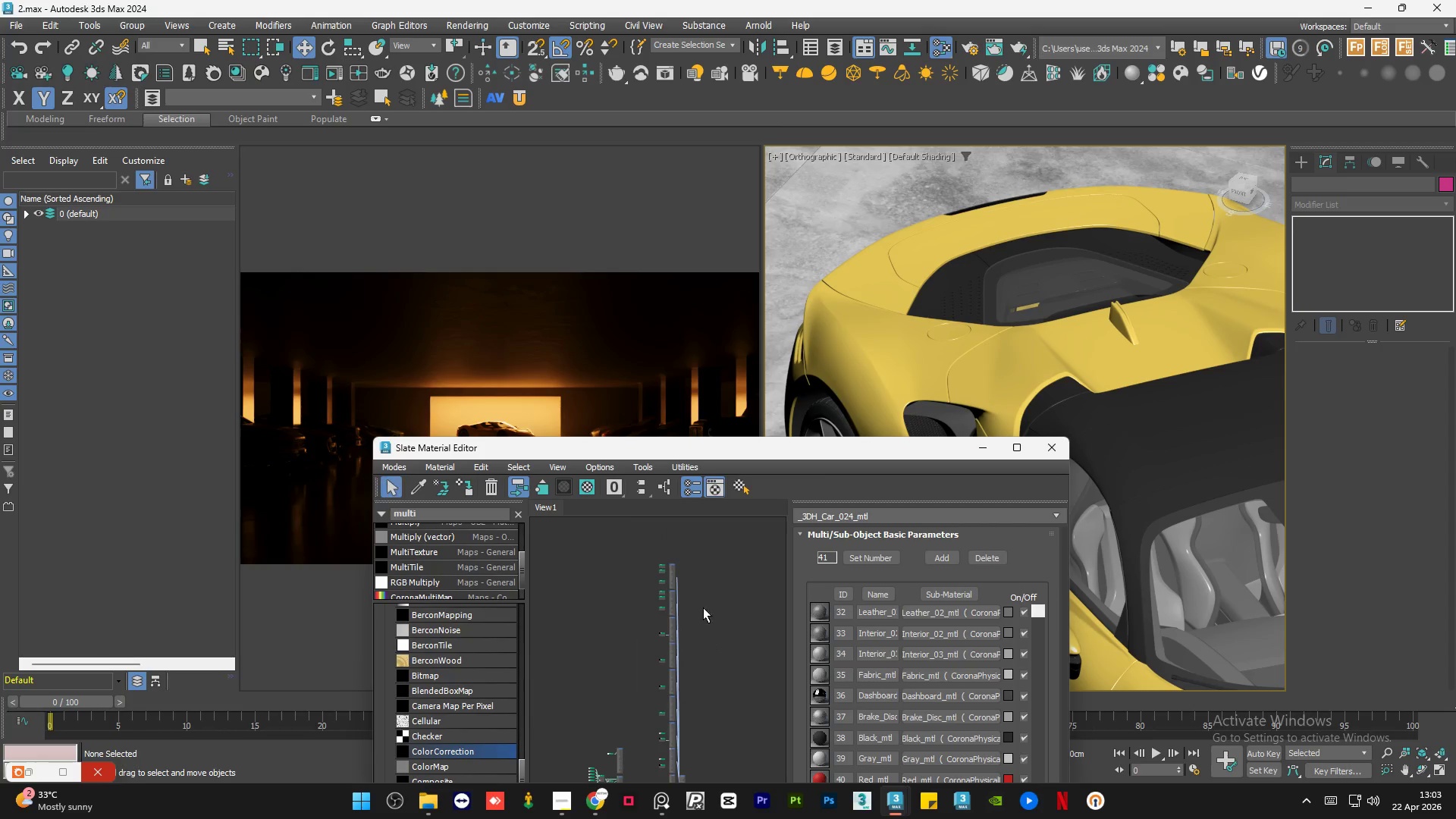 
scroll: coordinate [689, 628], scroll_direction: up, amount: 12.0
 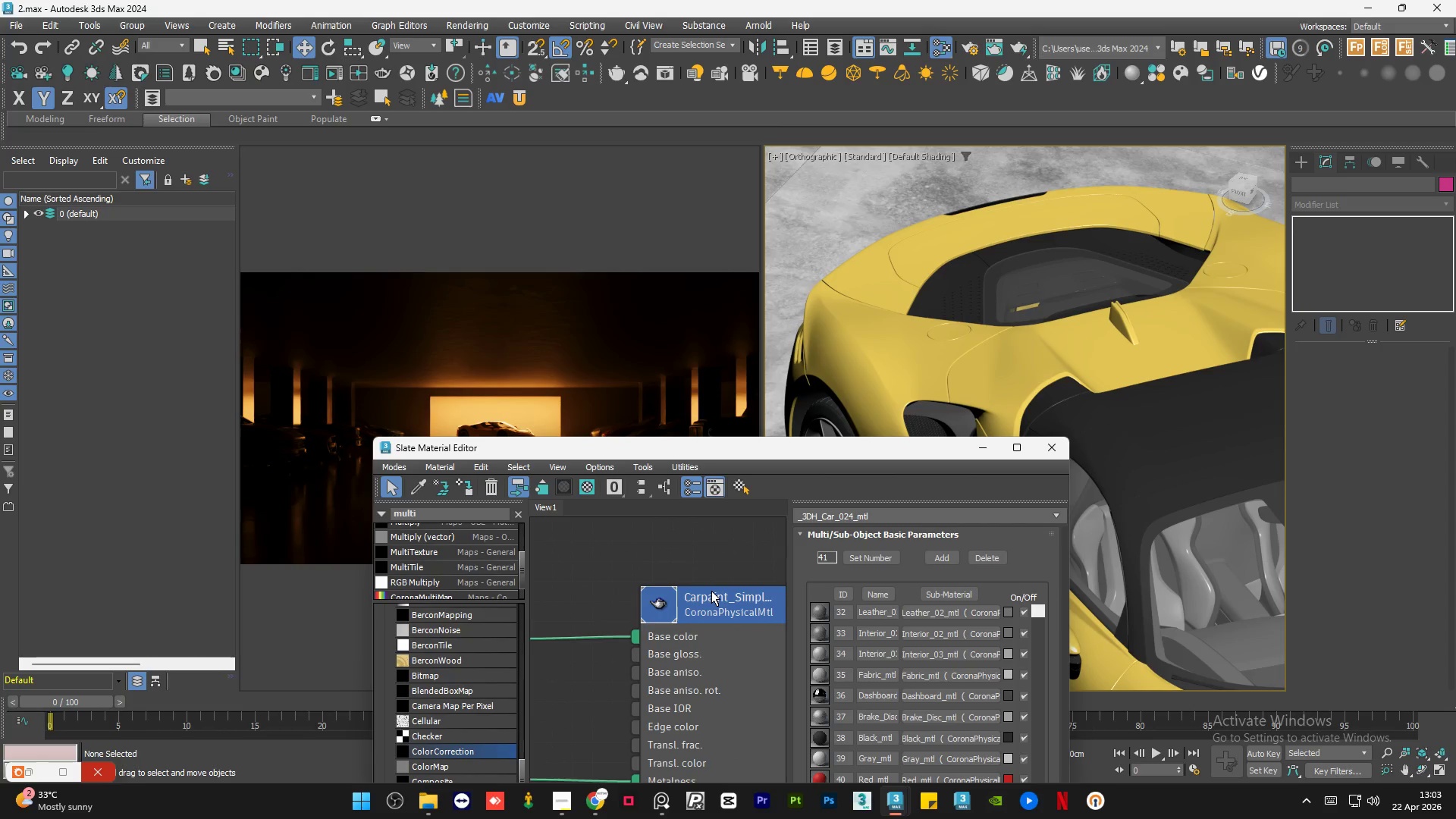 
scroll: coordinate [711, 591], scroll_direction: down, amount: 8.0
 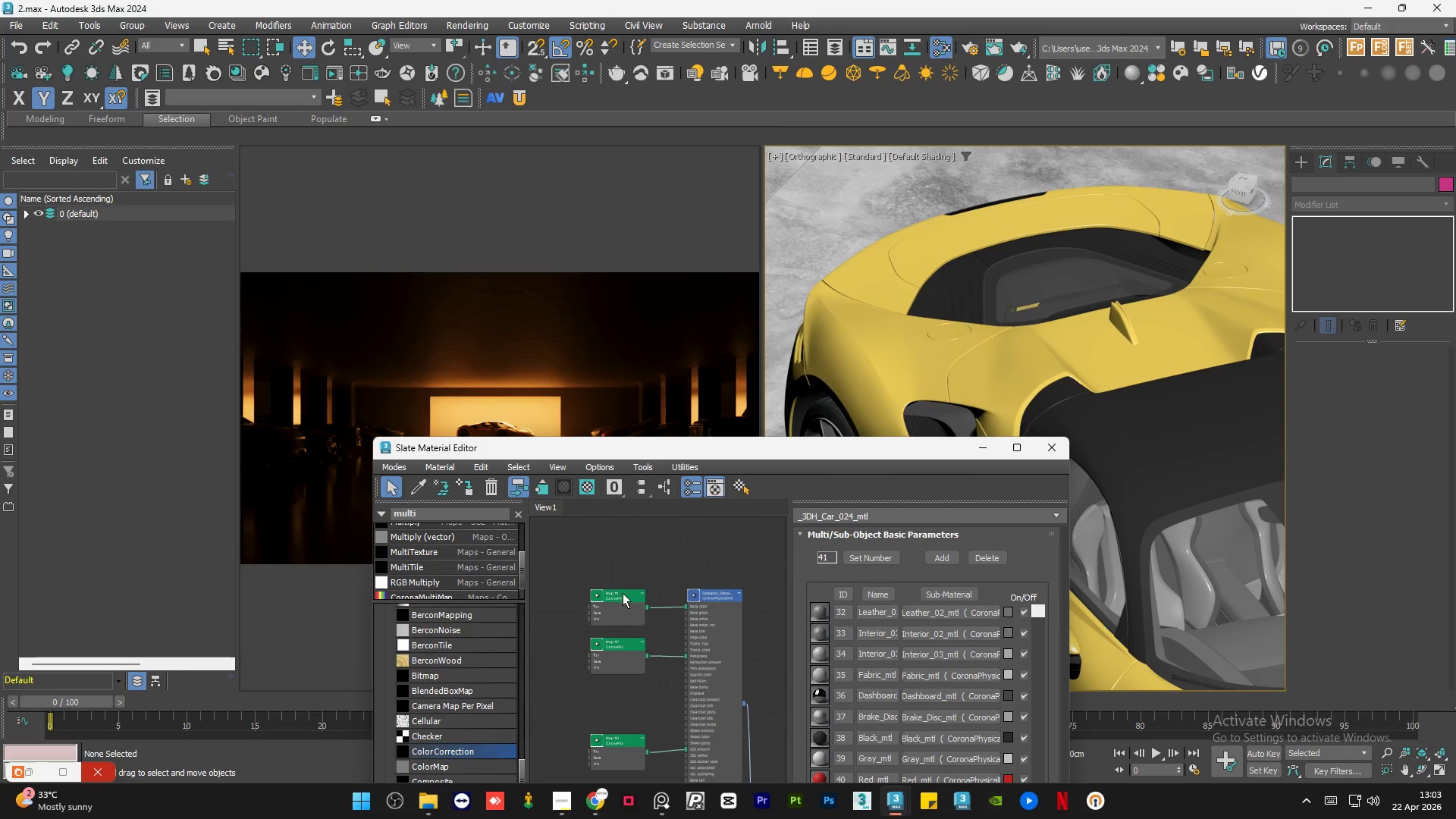 
scroll: coordinate [592, 597], scroll_direction: up, amount: 7.0
 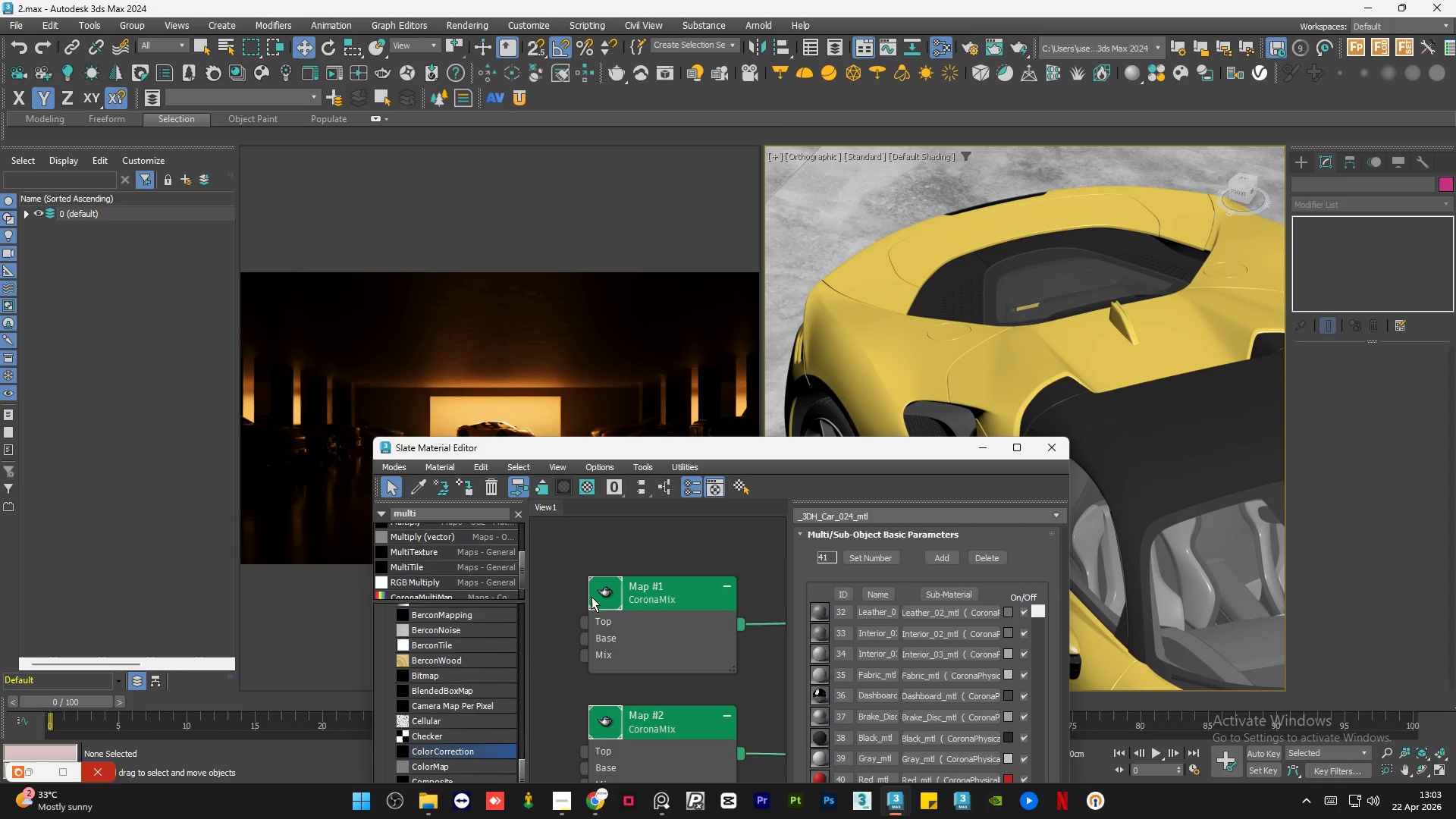 
scroll: coordinate [592, 597], scroll_direction: down, amount: 4.0
 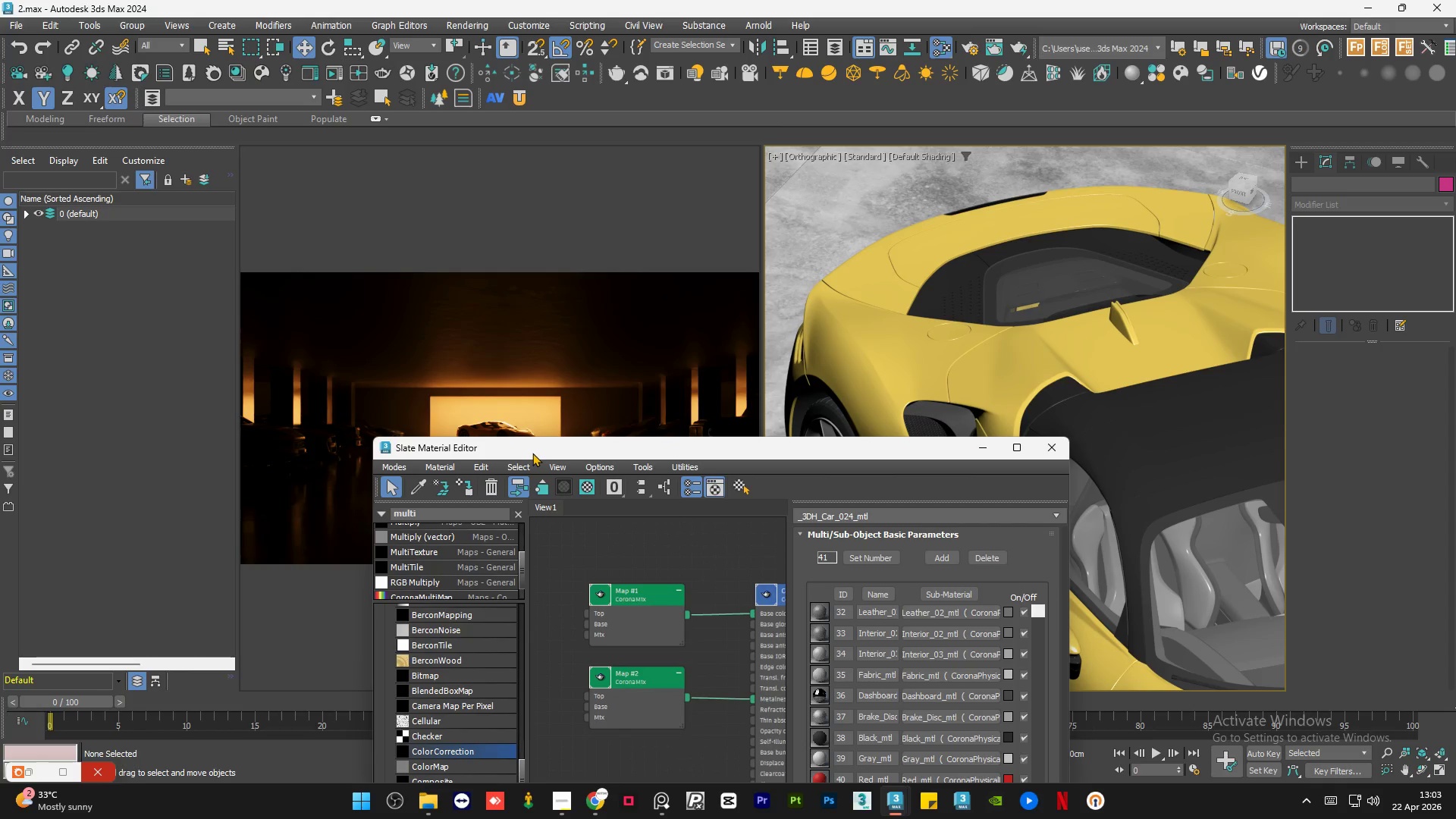 
left_click_drag(start_coordinate=[532, 453], to_coordinate=[860, 95])
 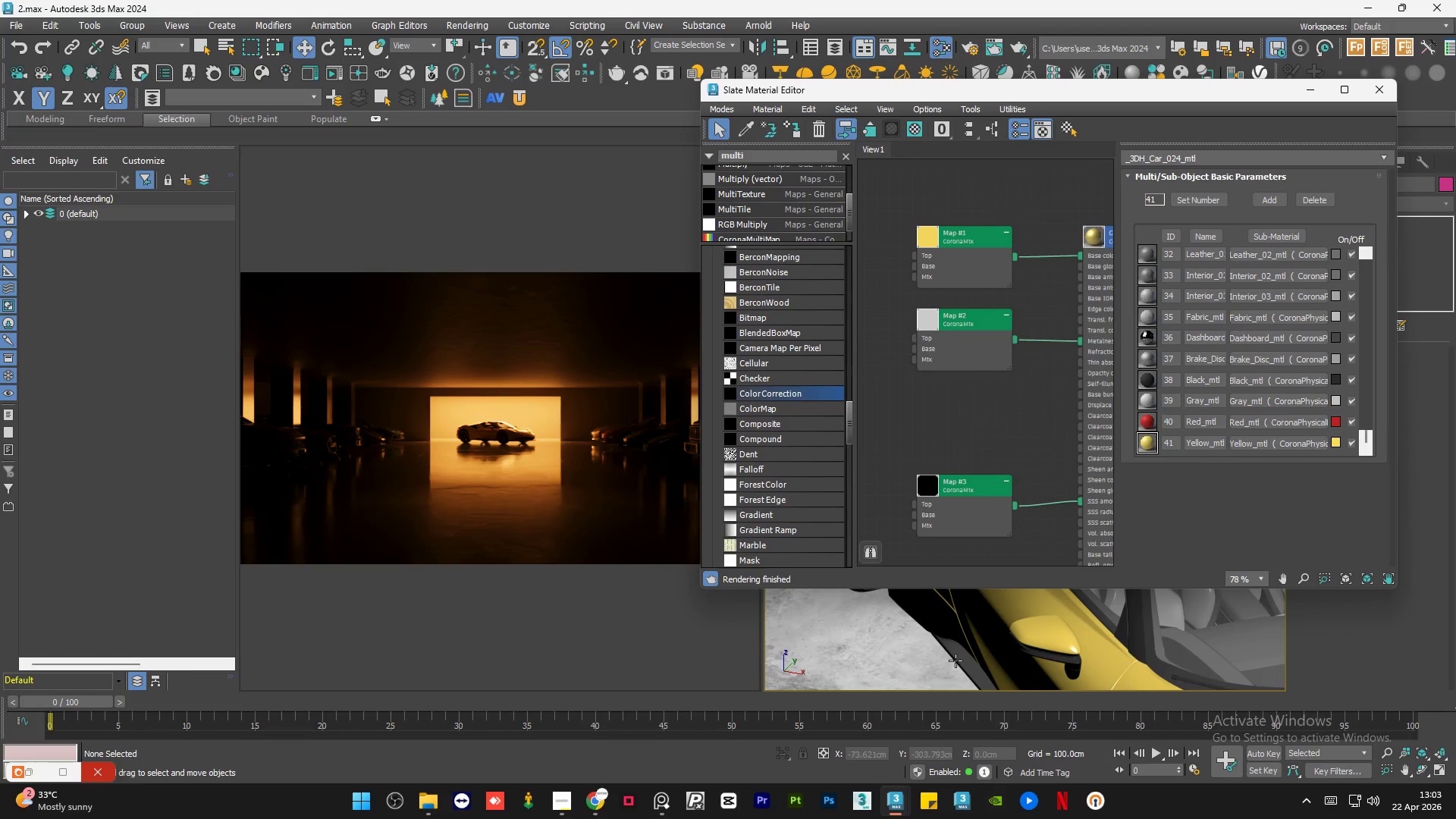 
scroll: coordinate [966, 646], scroll_direction: down, amount: 5.0
 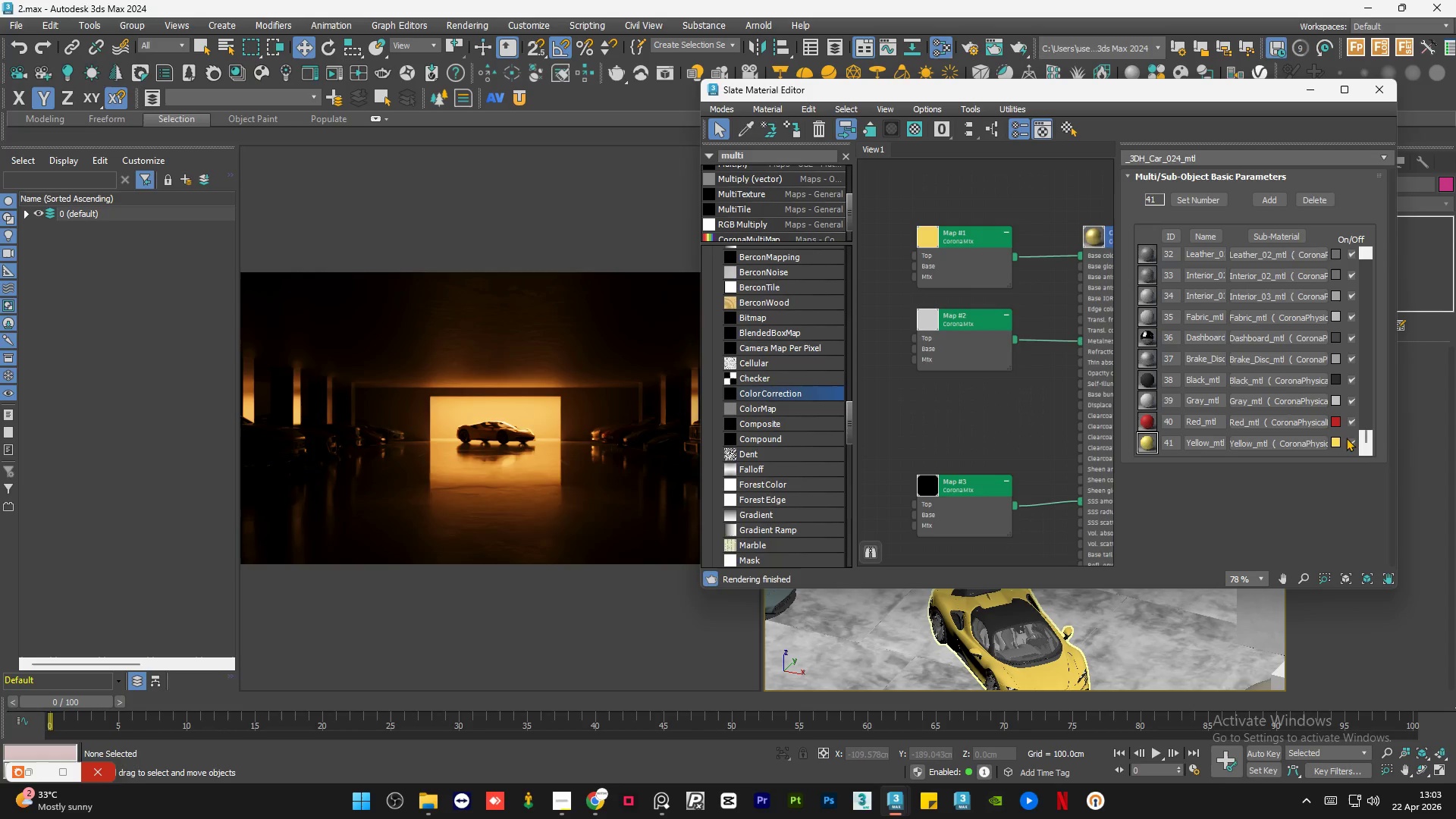 
left_click_drag(start_coordinate=[1363, 434], to_coordinate=[1345, 449])
 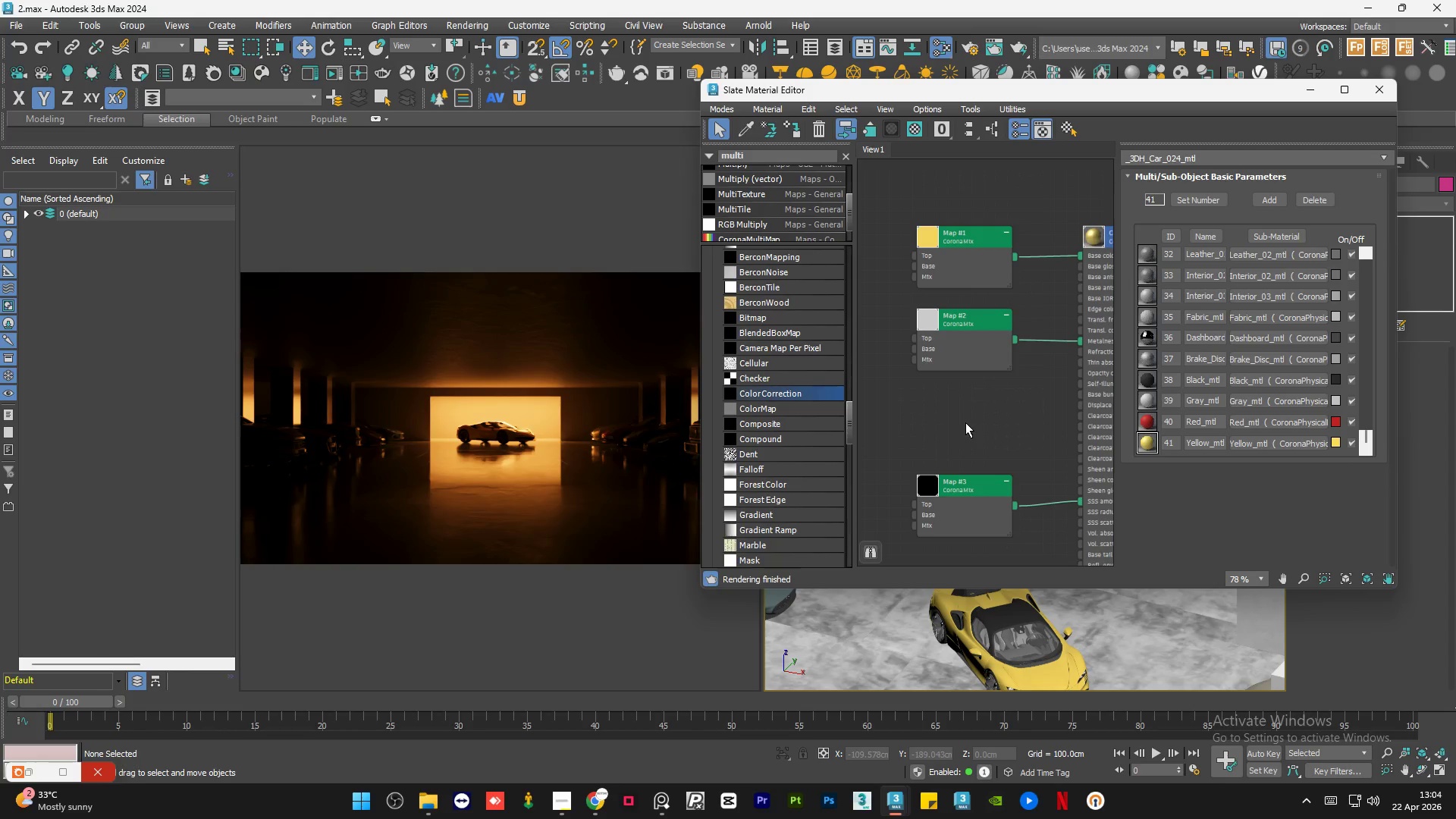 
hold_key(key=AltLeft, duration=1.27)
 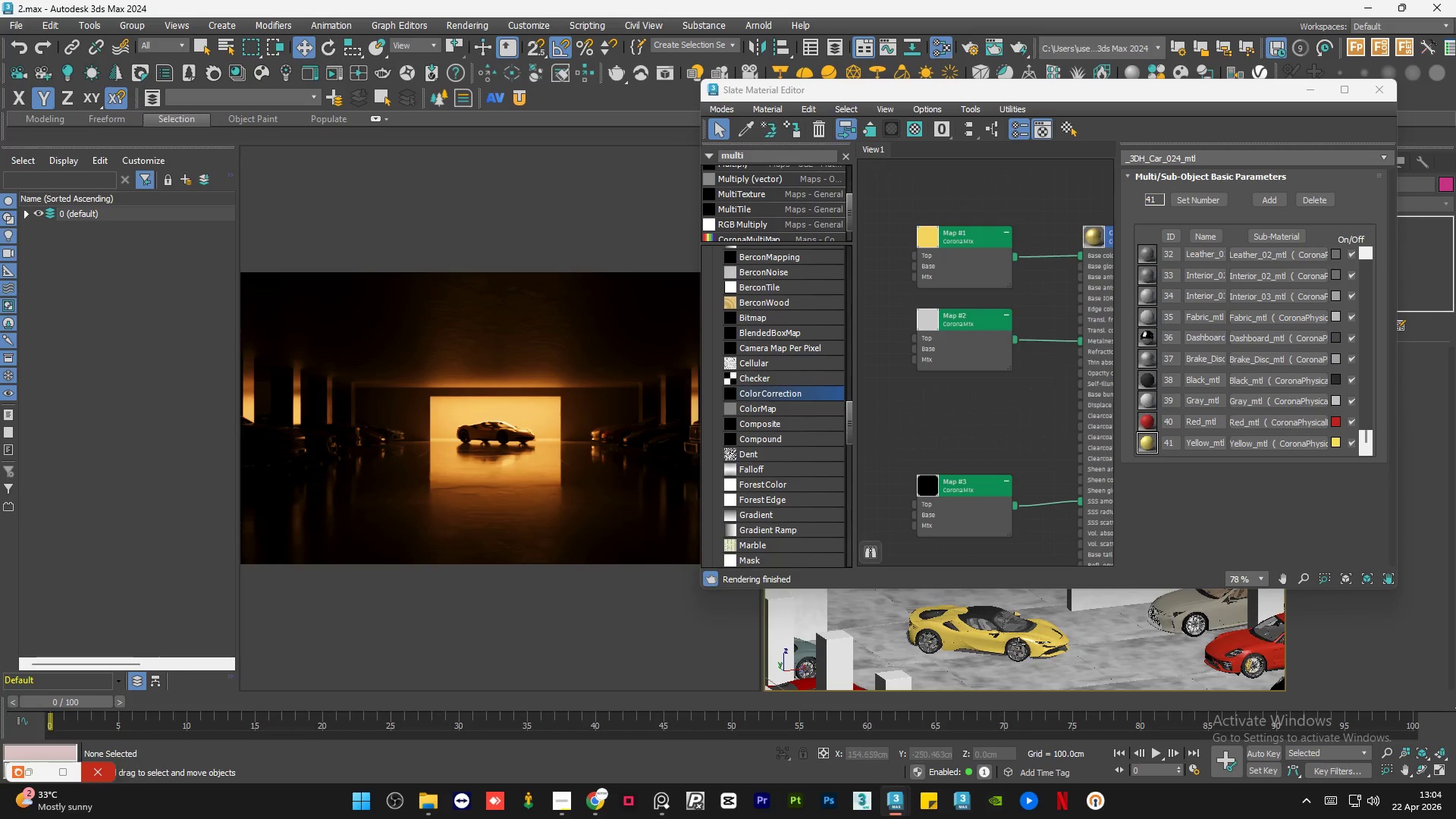 
scroll: coordinate [949, 618], scroll_direction: down, amount: 1.0
 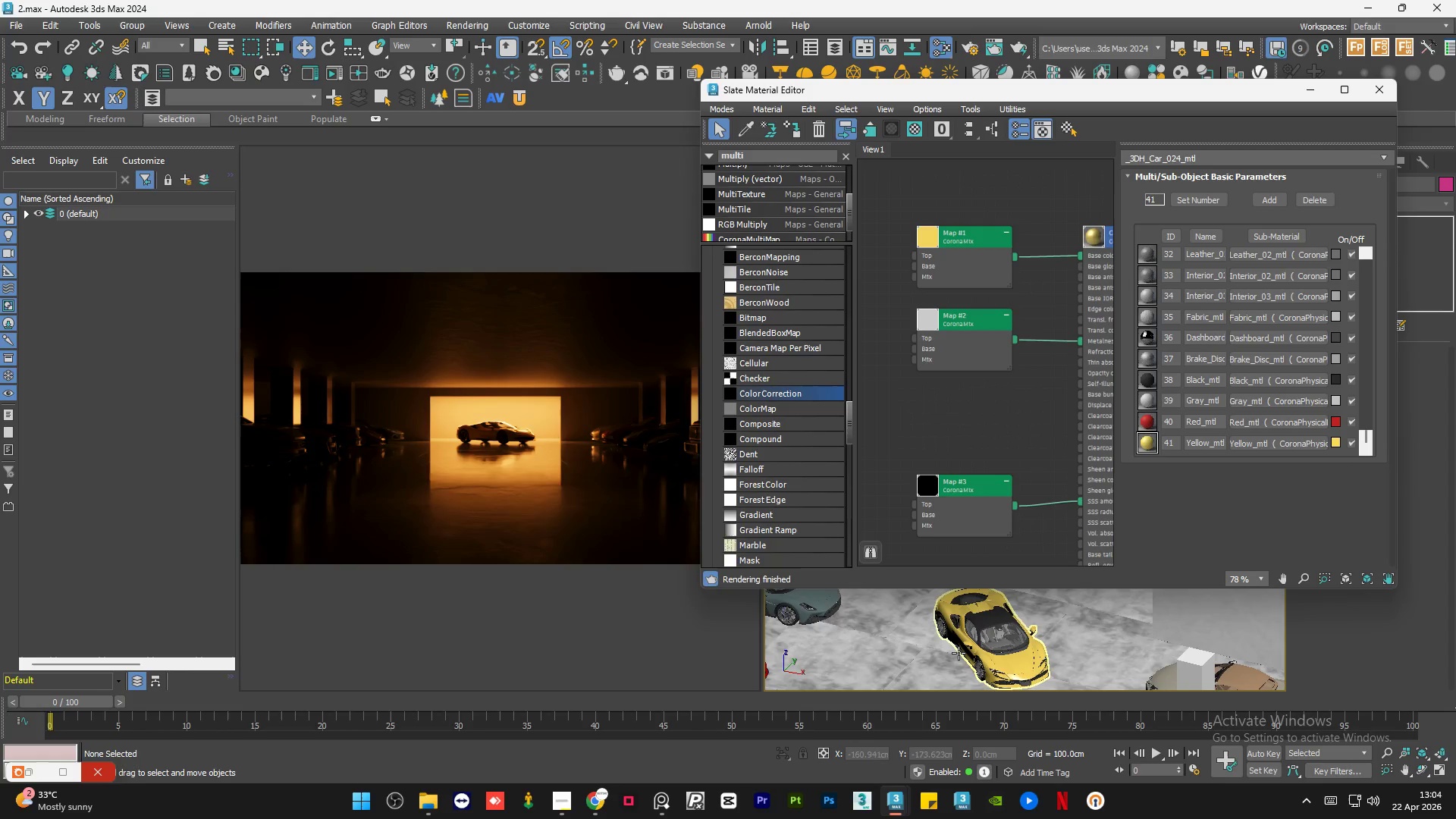 
hold_key(key=AltLeft, duration=2.06)
 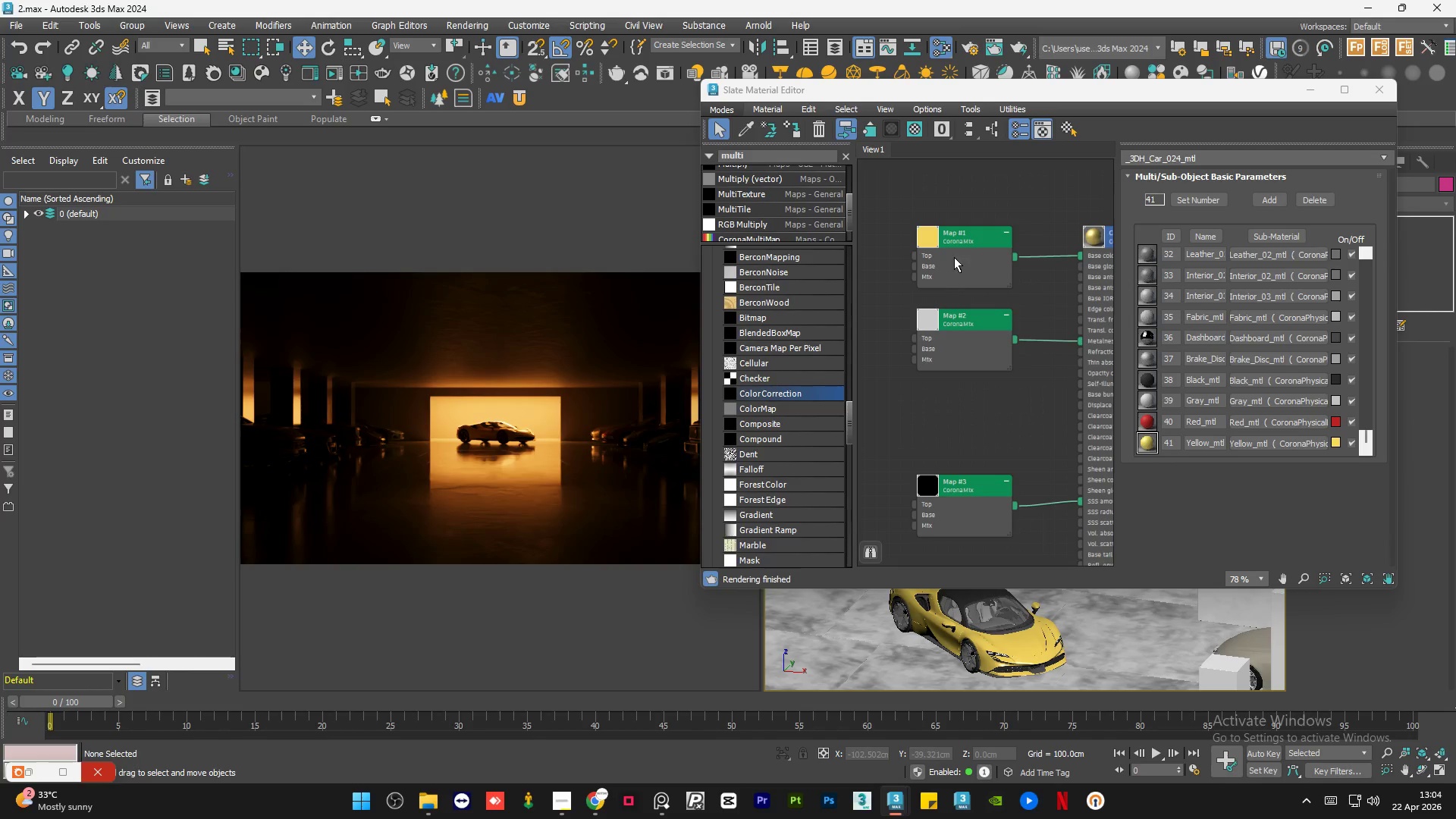 
scroll: coordinate [1014, 658], scroll_direction: up, amount: 2.0
 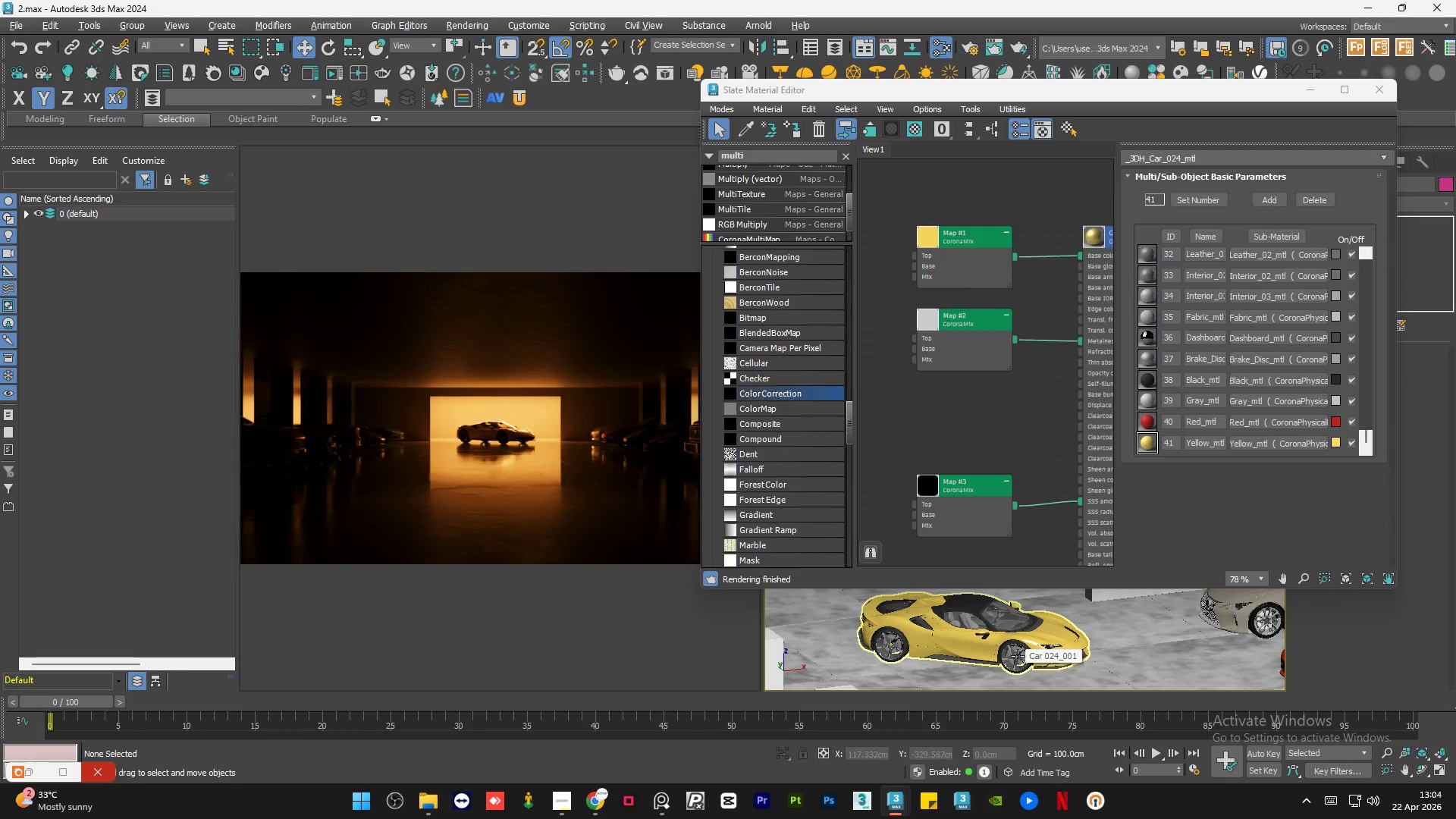 
left_click([954, 256])
 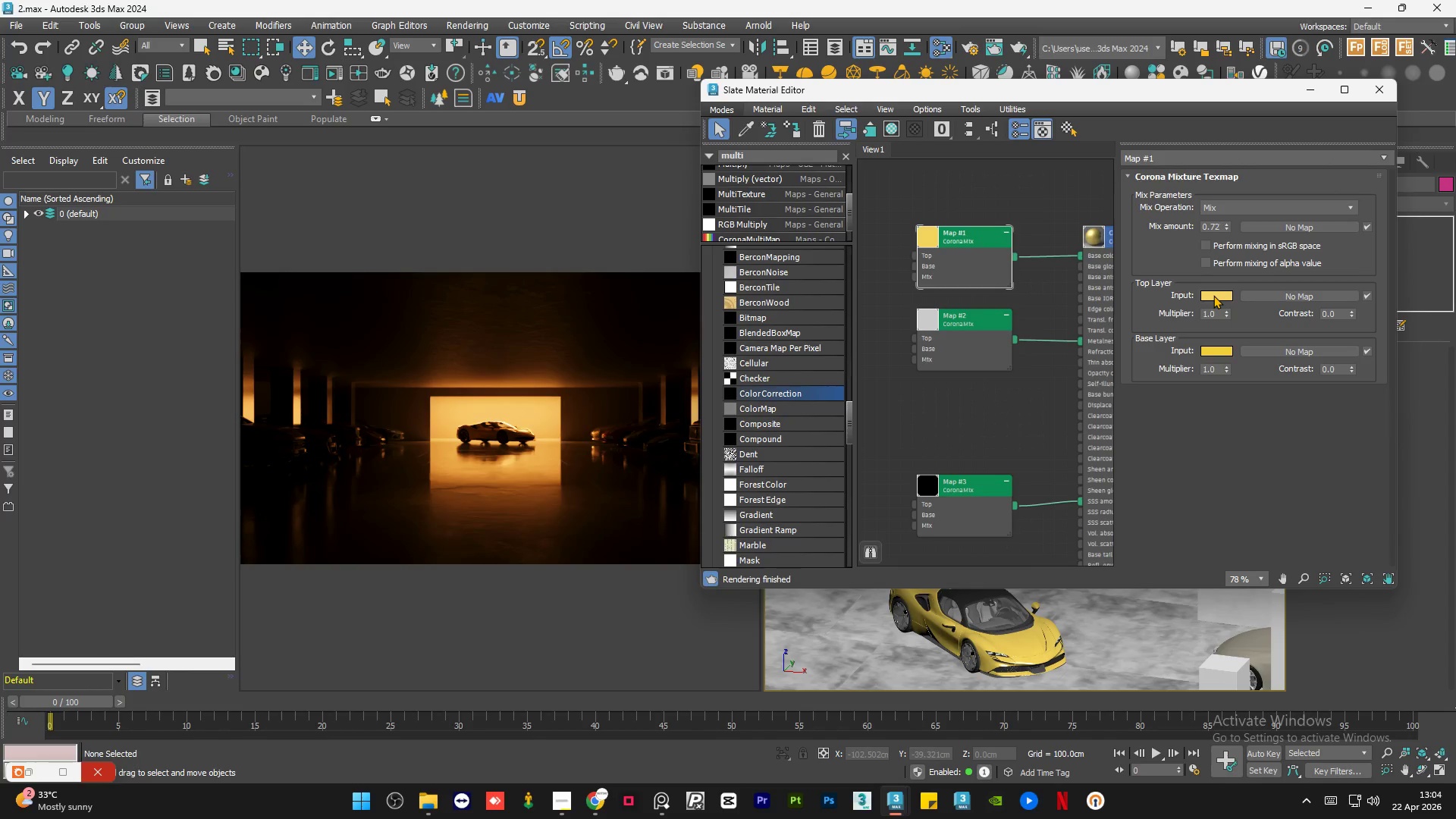 
left_click([1213, 295])
 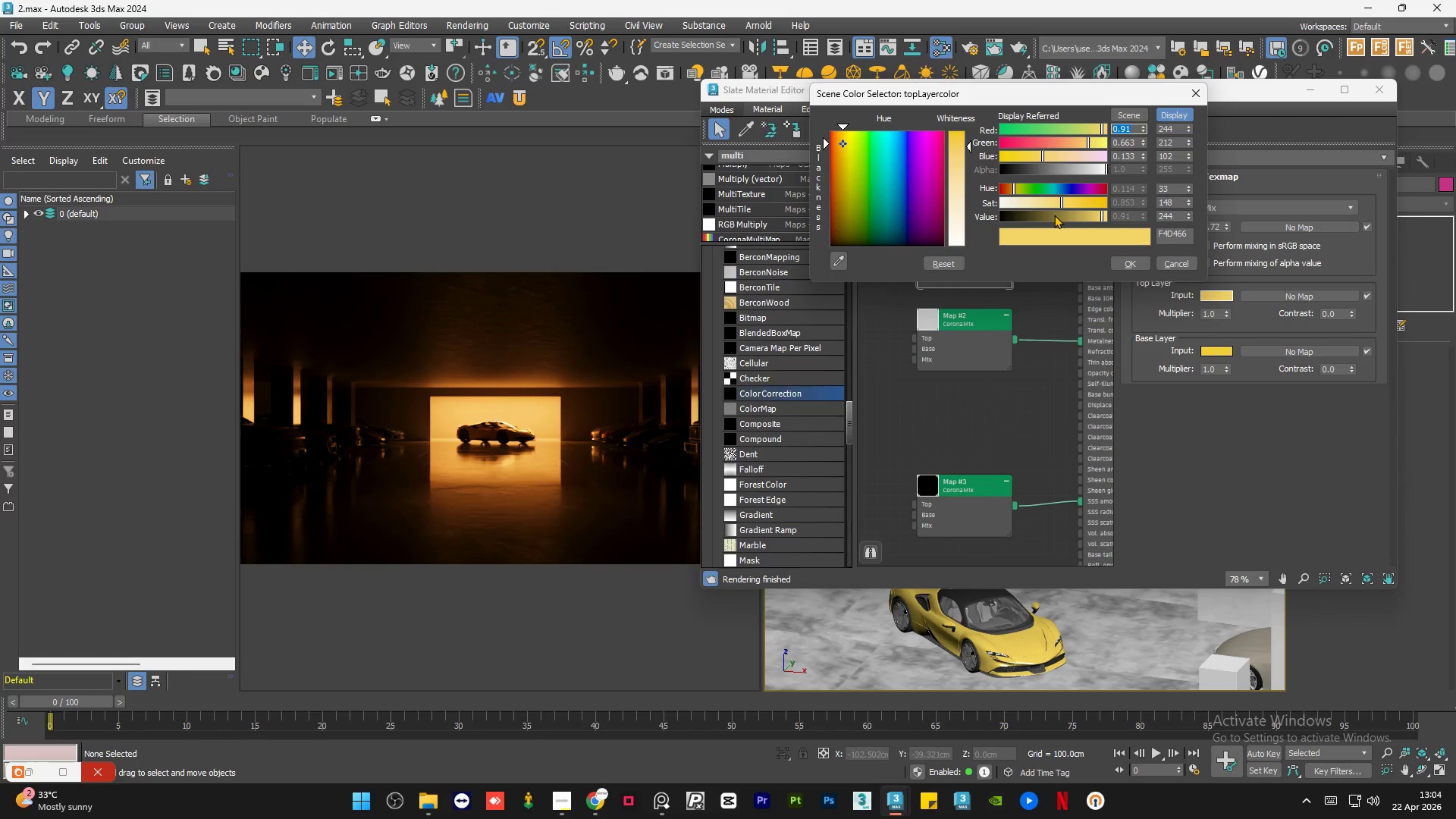 
left_click_drag(start_coordinate=[1048, 215], to_coordinate=[890, 213])
 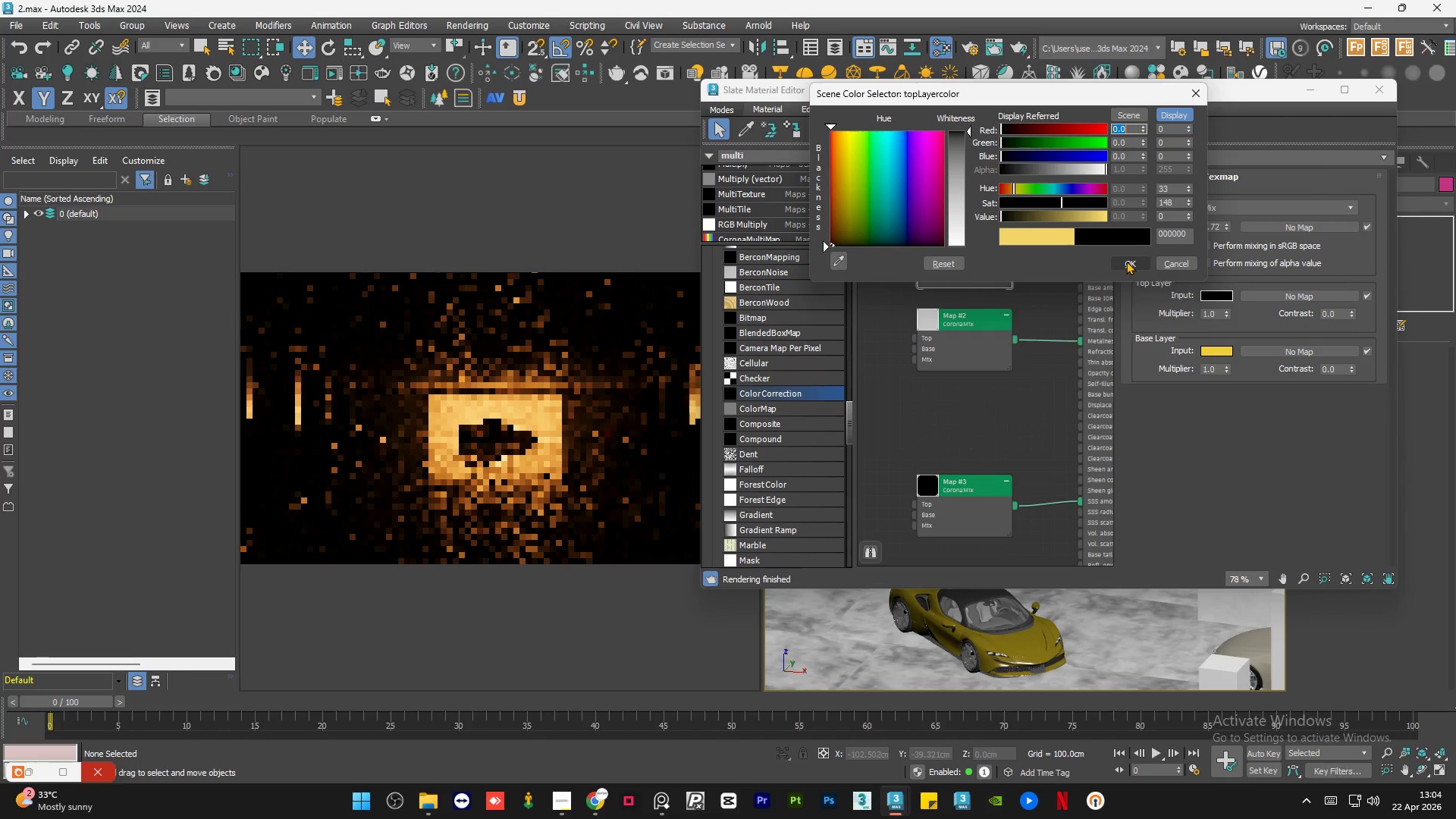 
left_click([1126, 261])
 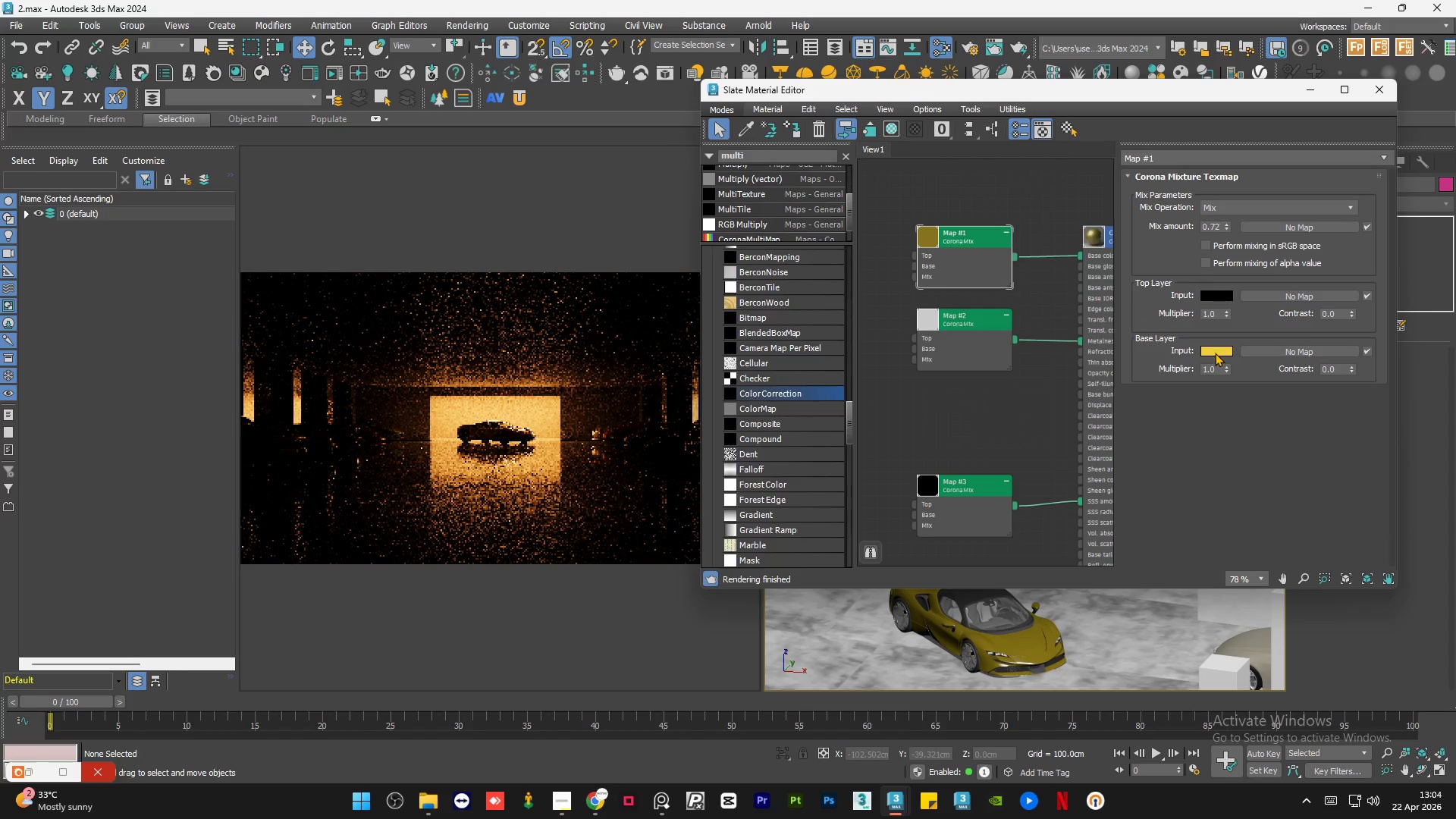 
left_click([1215, 352])
 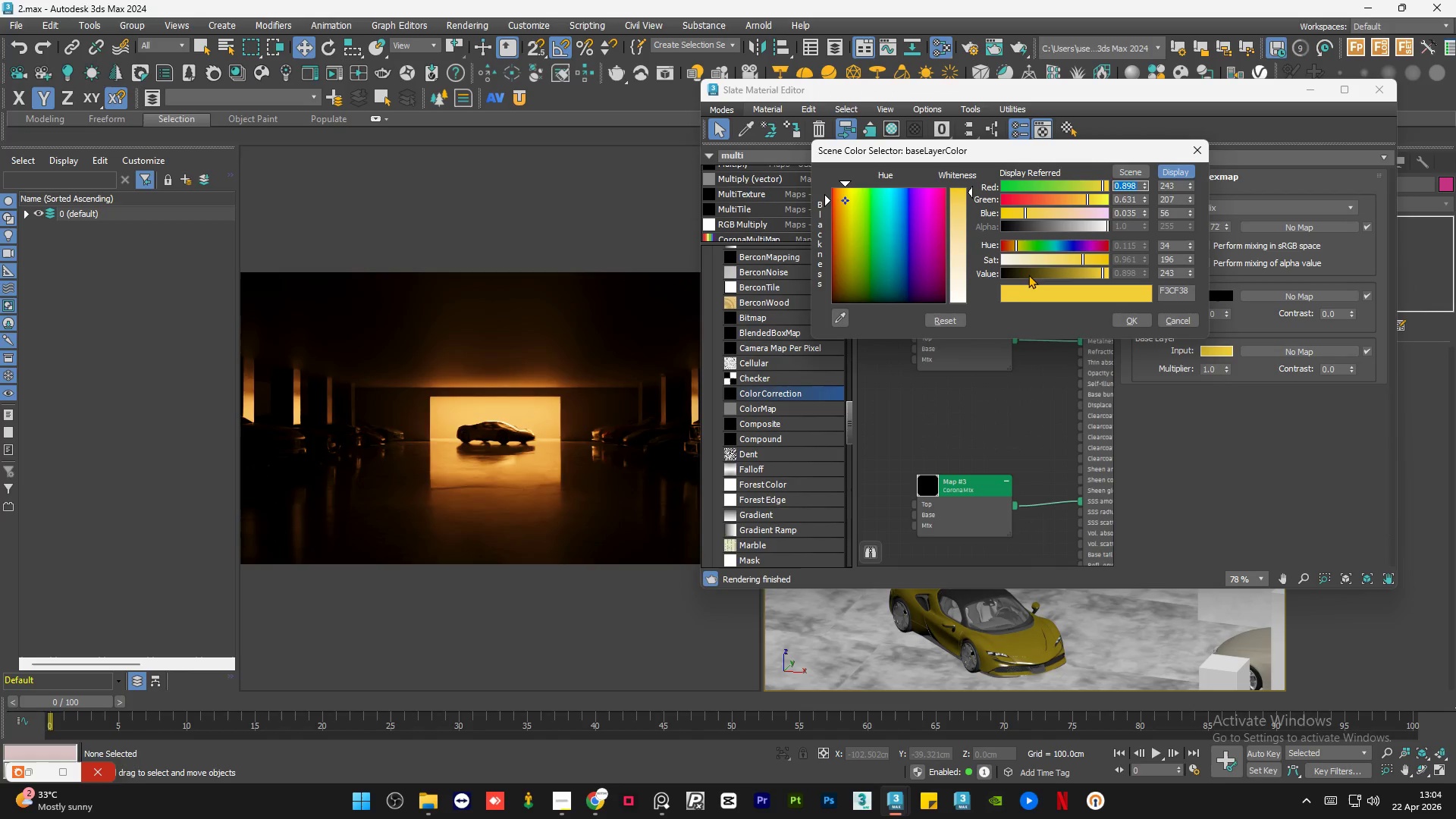 
left_click_drag(start_coordinate=[1031, 271], to_coordinate=[879, 259])
 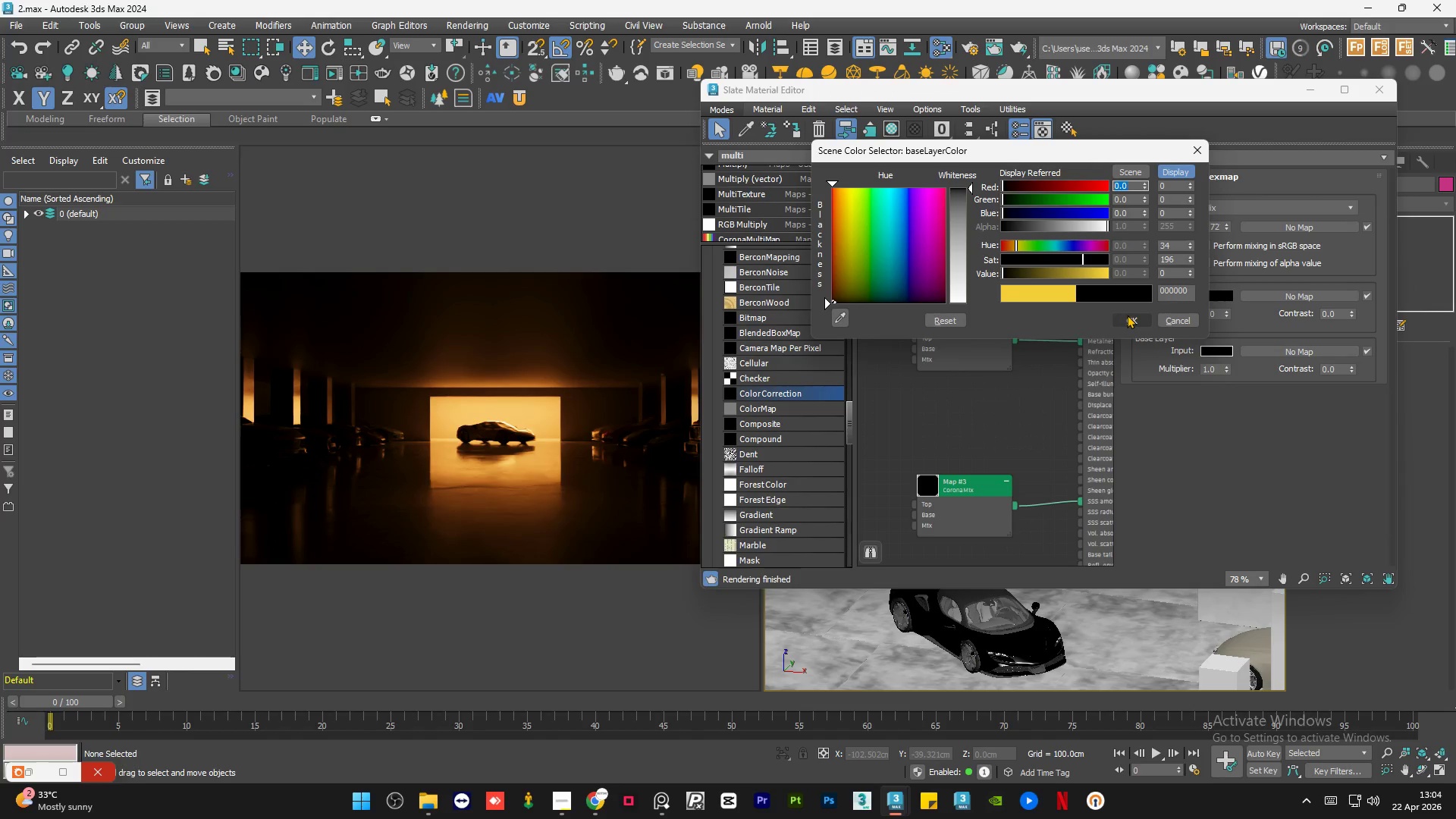 
left_click([1128, 315])
 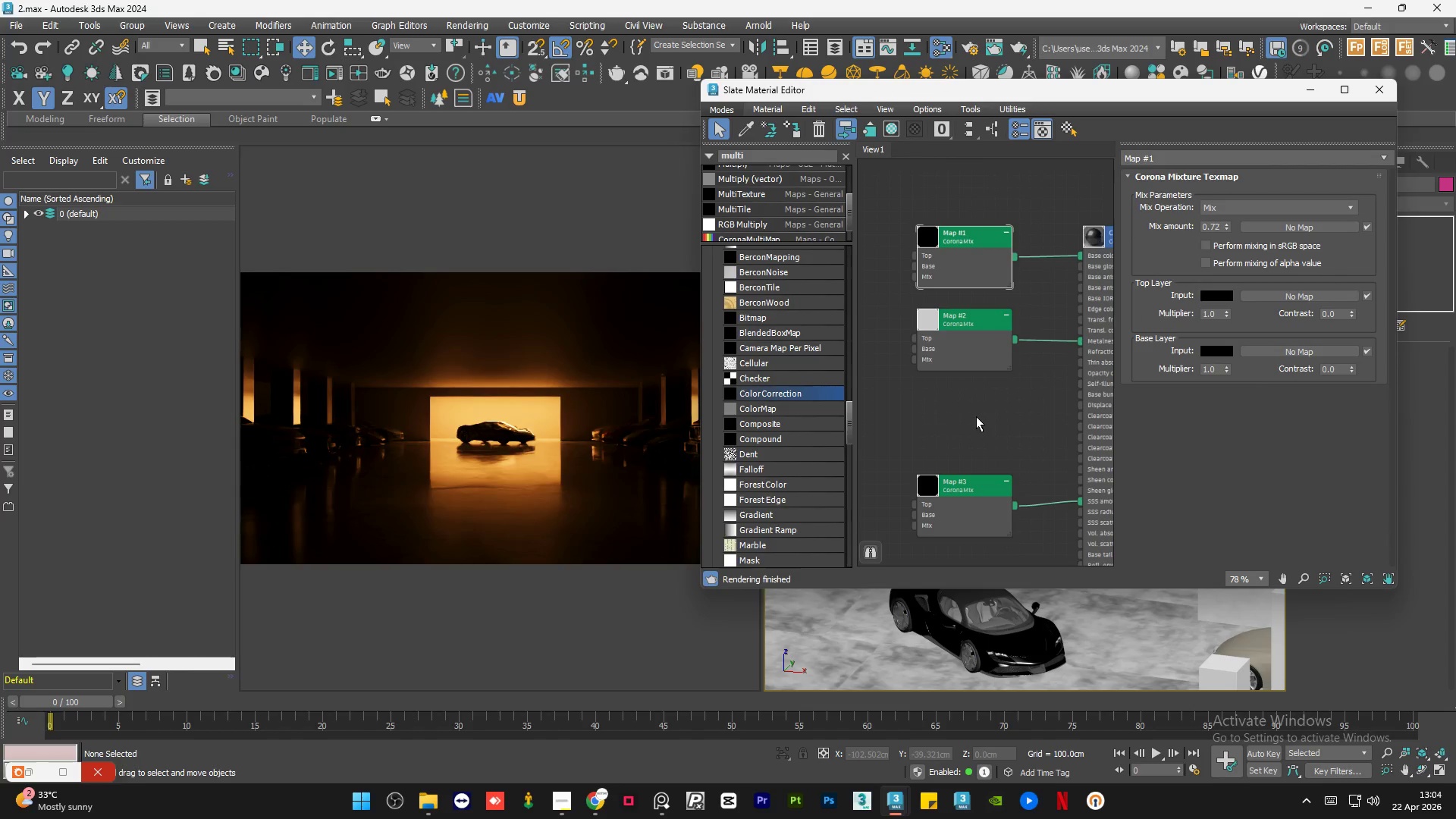 
wait(6.16)
 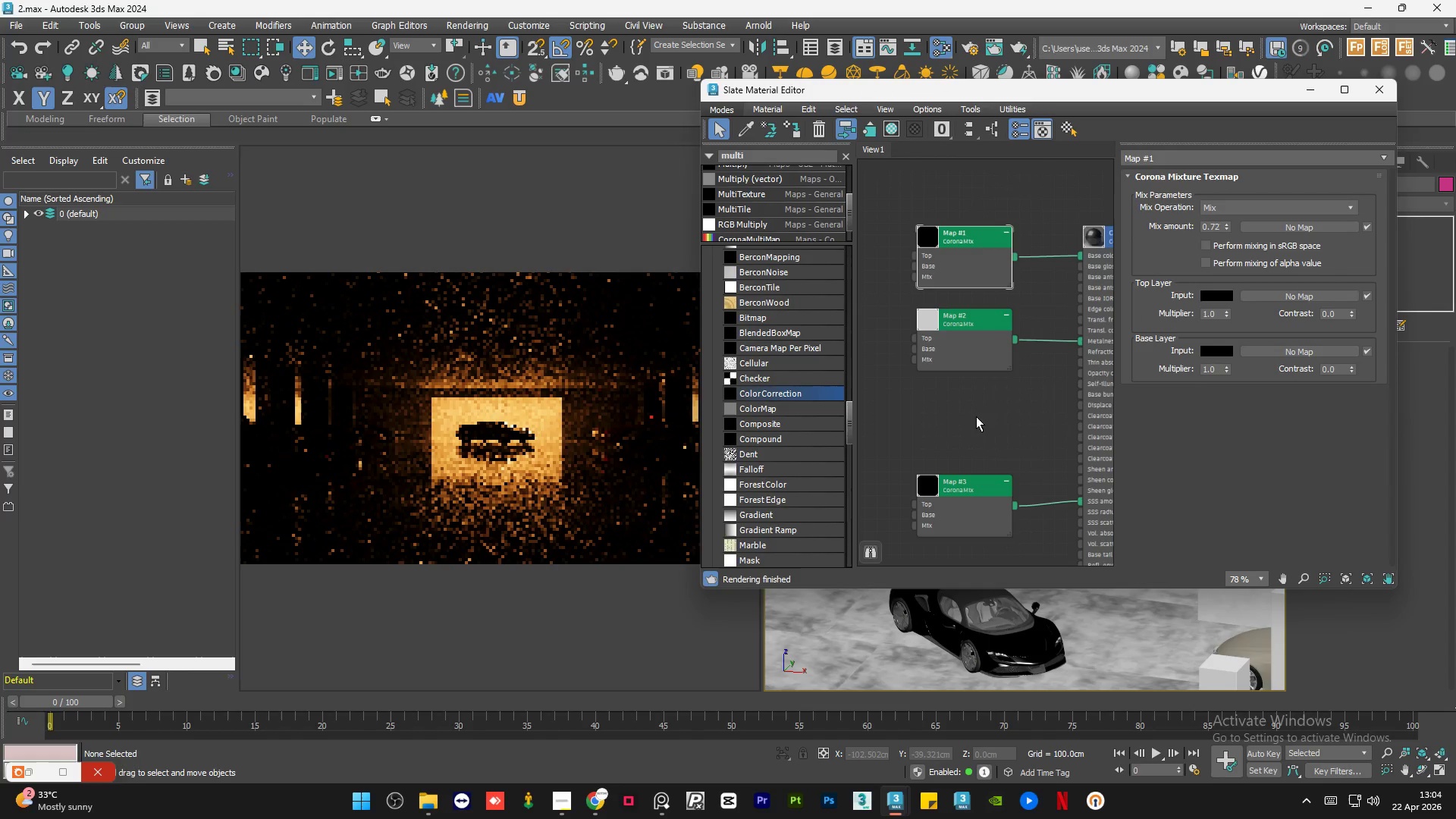 
left_click([976, 416])
 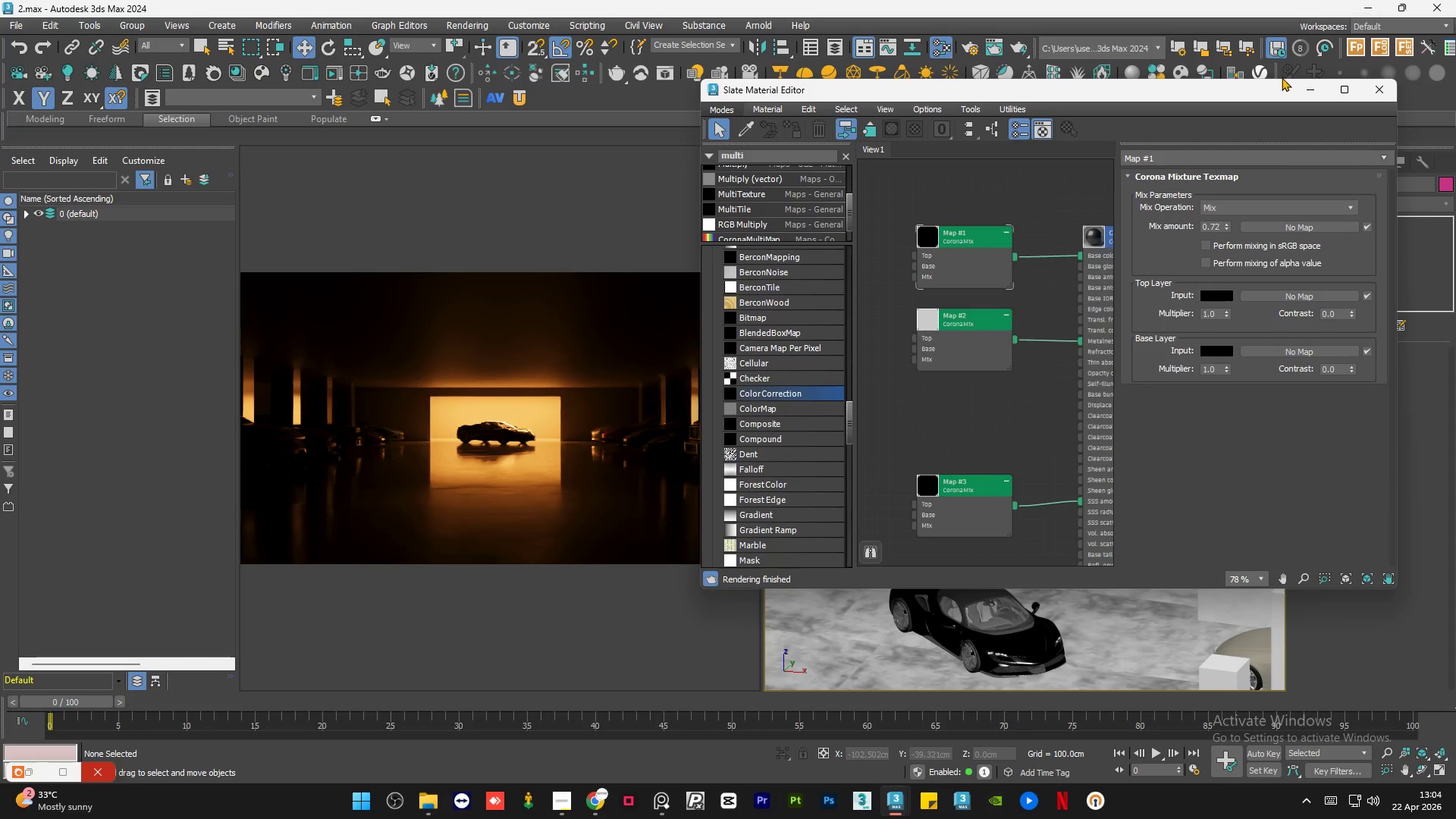 
left_click([1307, 86])
 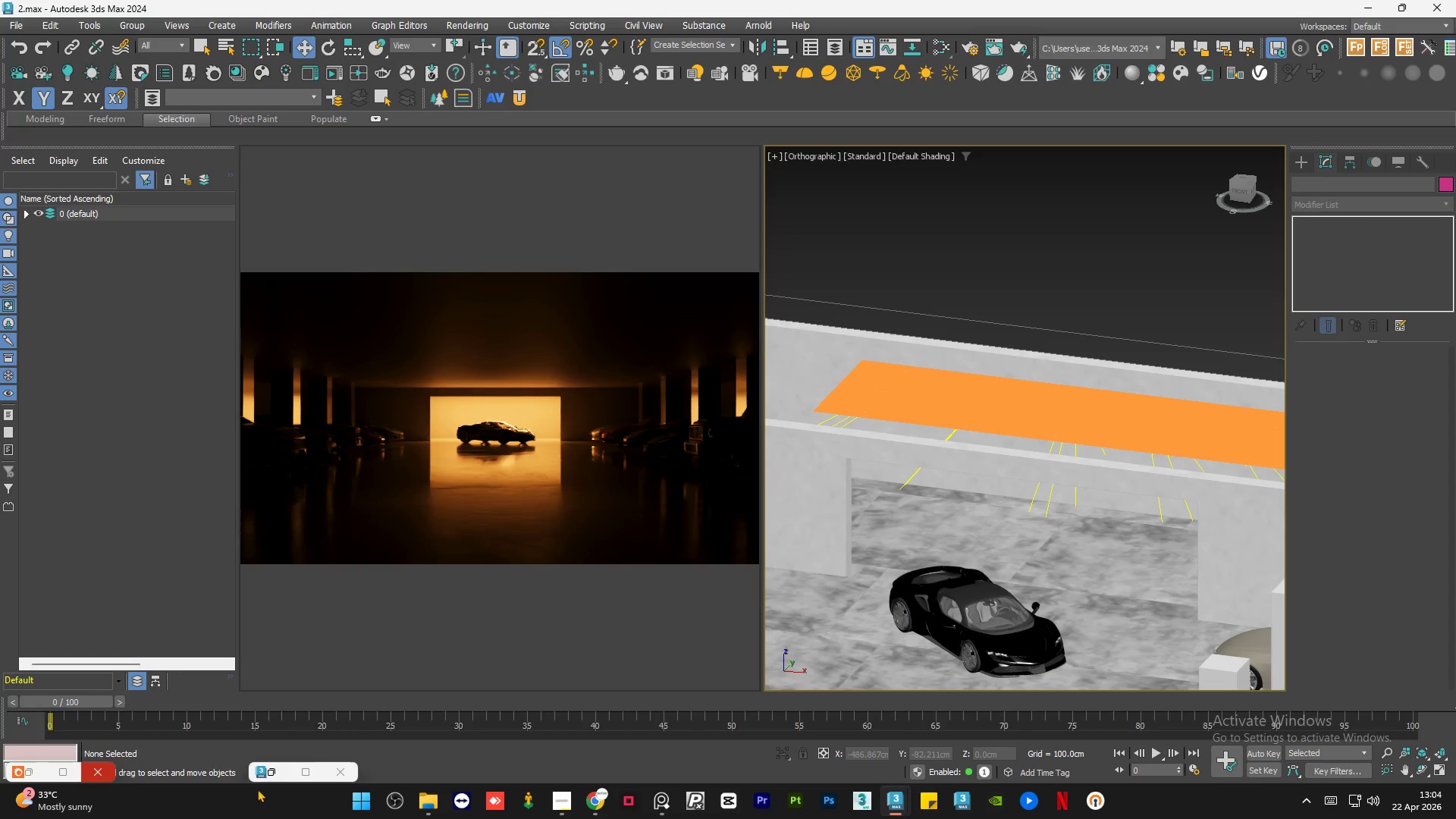 
left_click([277, 777])
 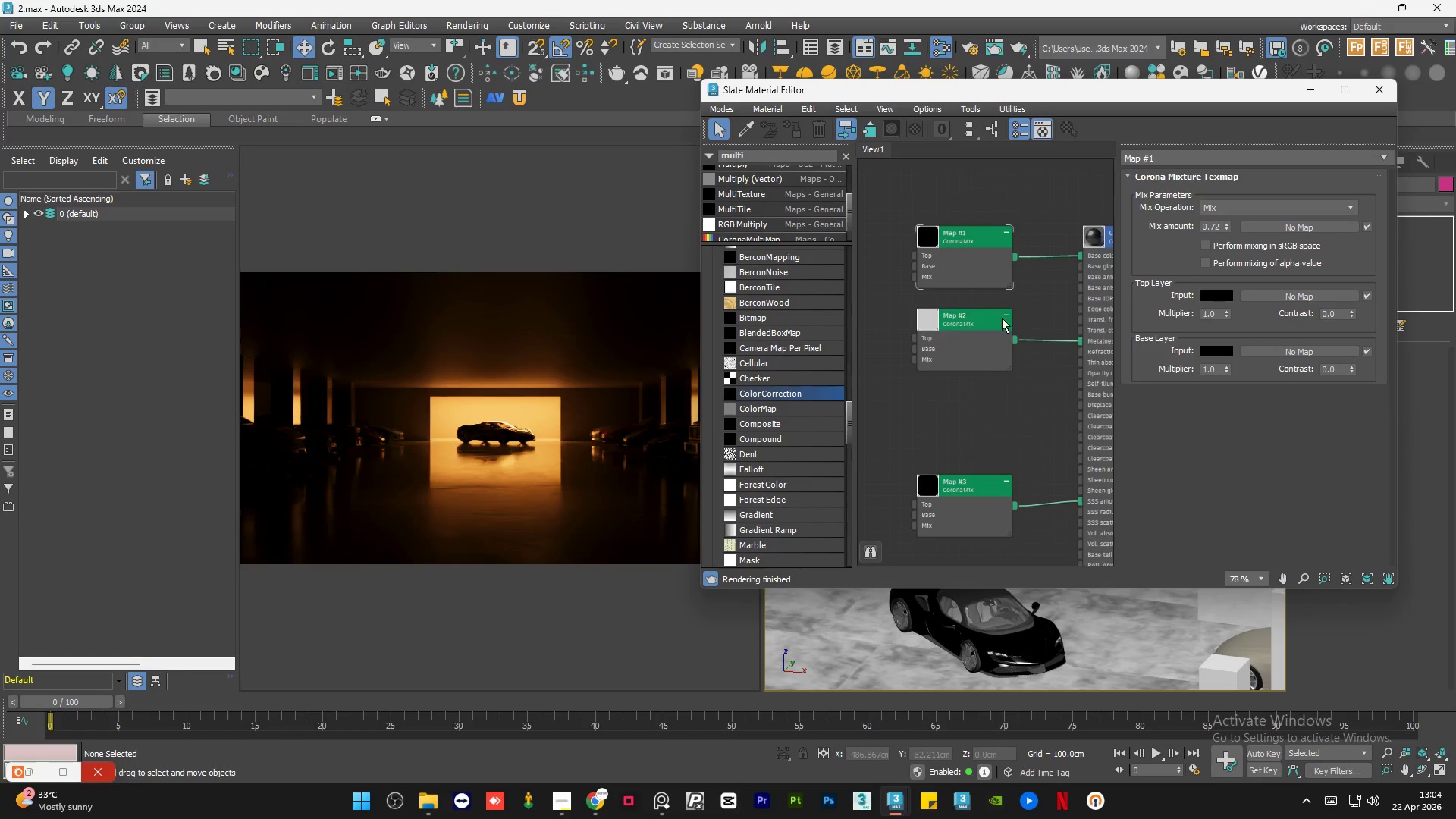 
scroll: coordinate [1049, 313], scroll_direction: down, amount: 2.0
 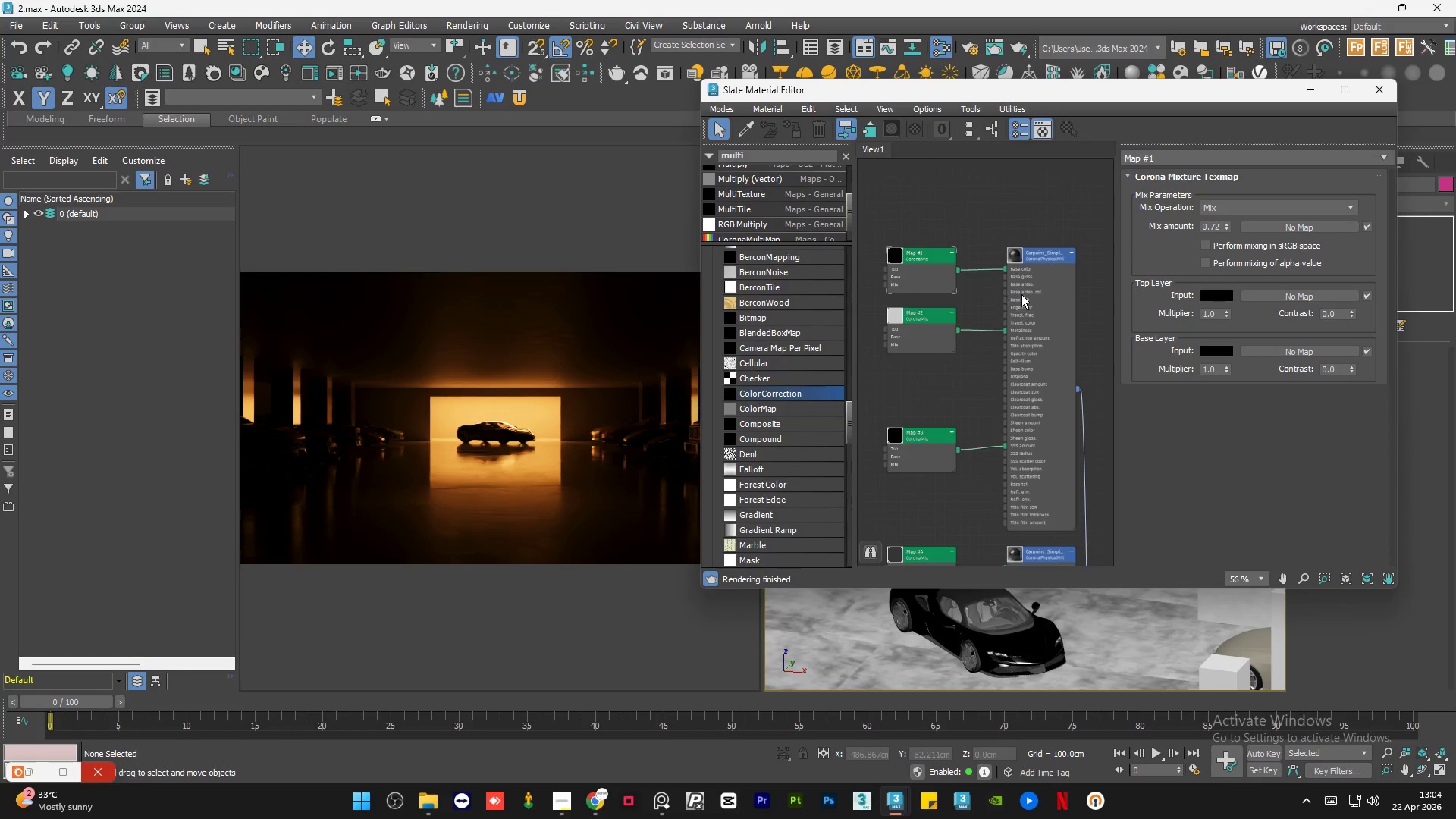 
scroll: coordinate [1021, 294], scroll_direction: up, amount: 2.0
 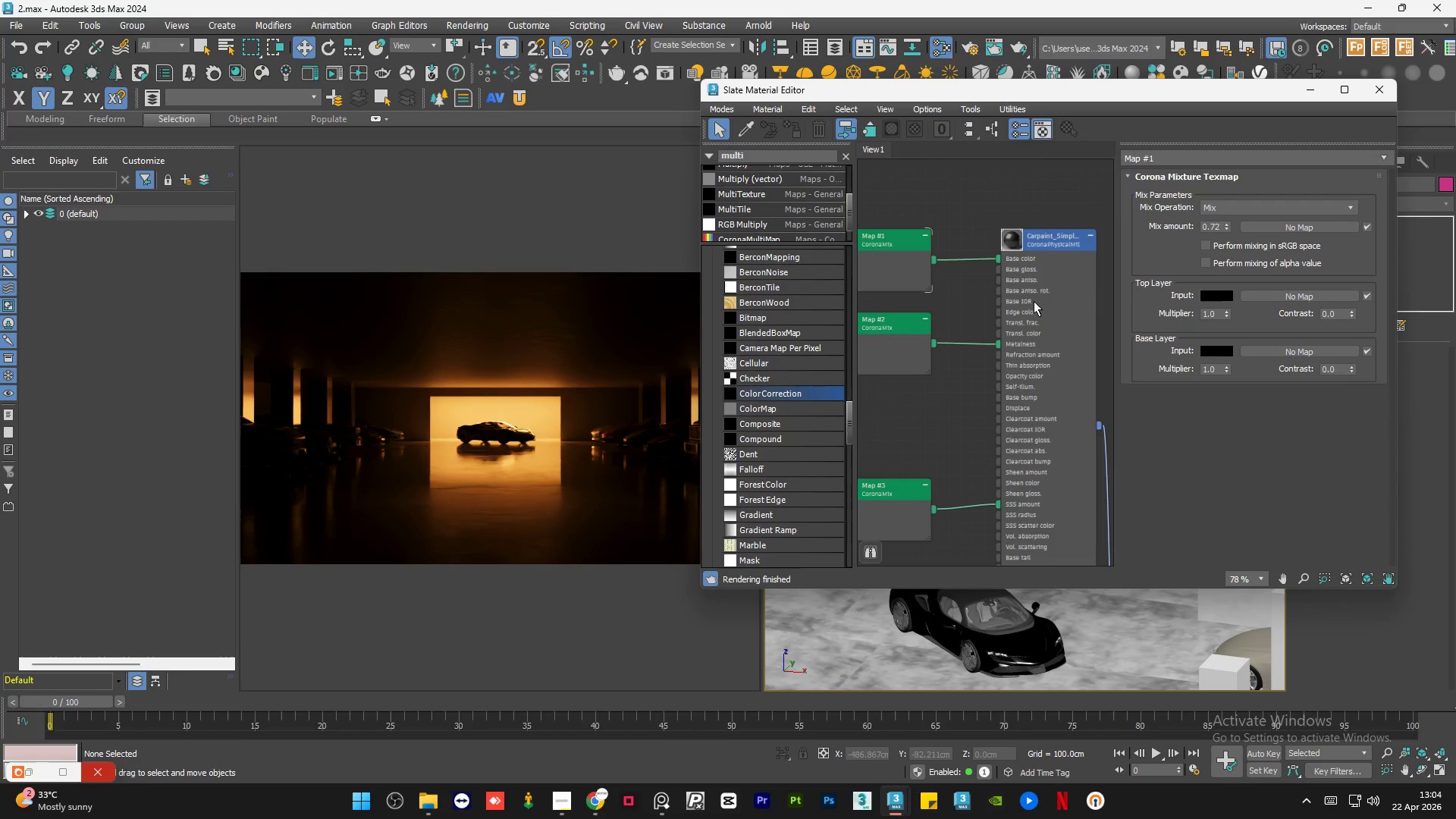 
left_click([1034, 301])
 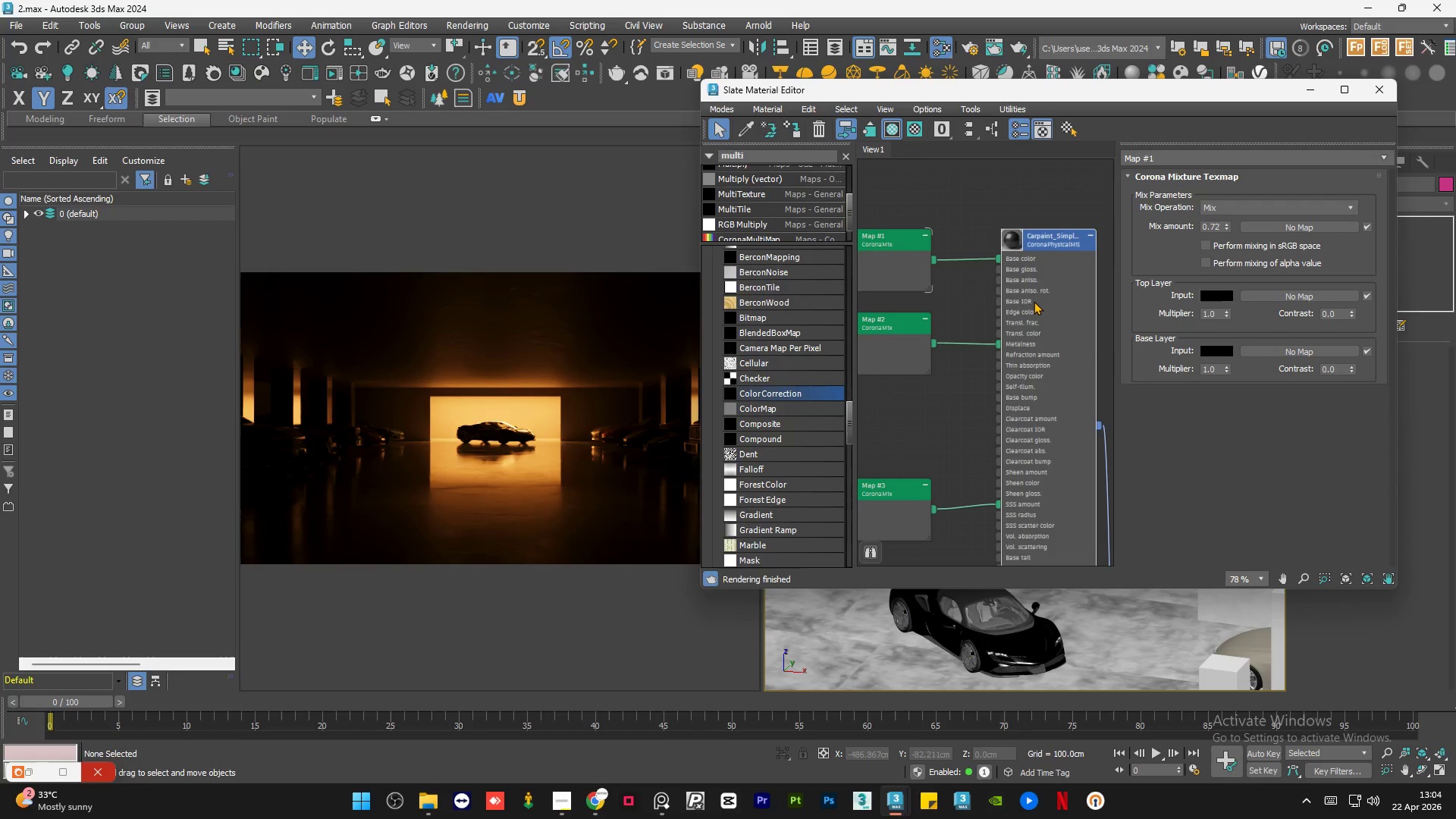 
double_click([1034, 301])
 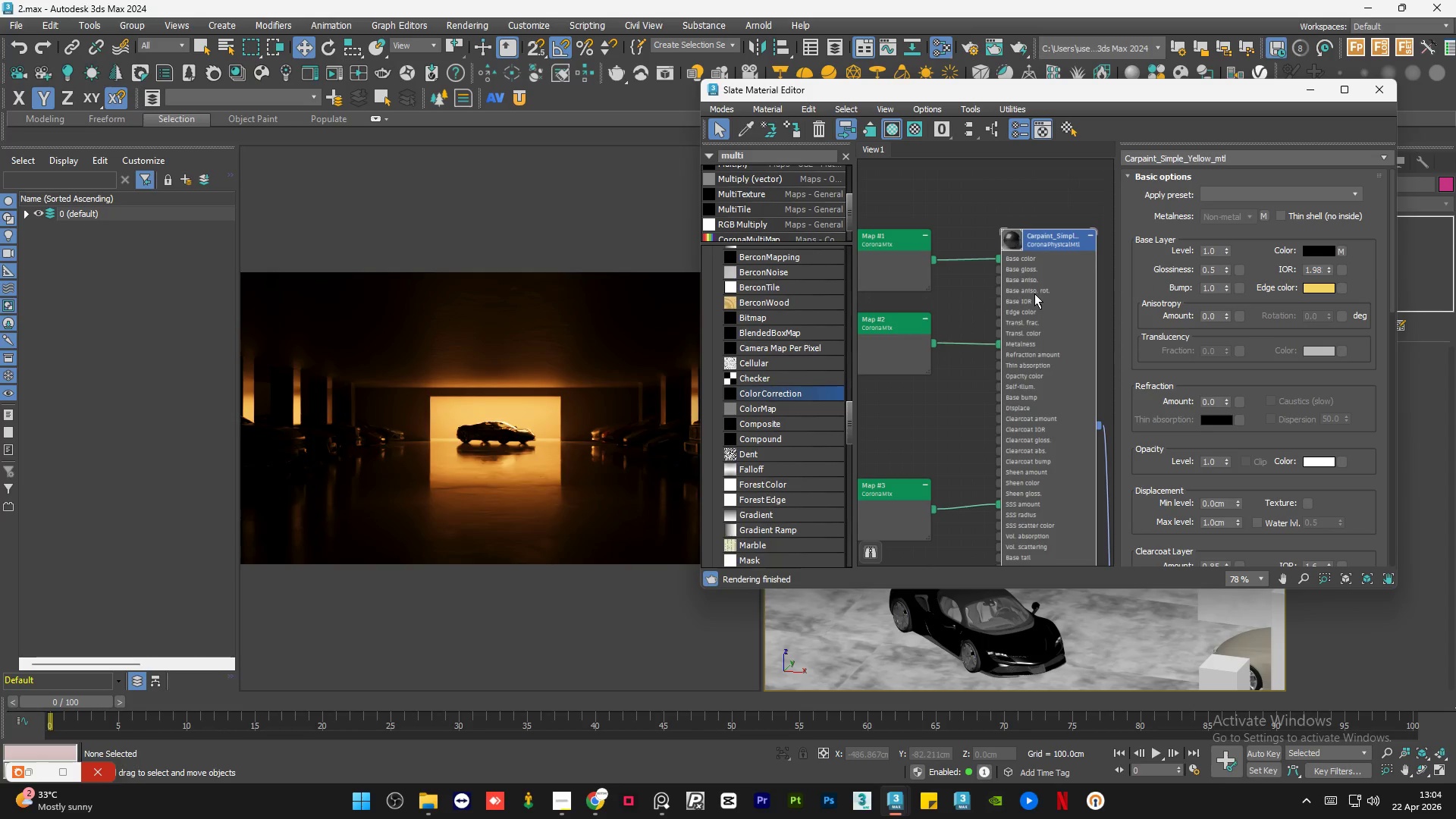 
scroll: coordinate [1034, 293], scroll_direction: down, amount: 7.0
 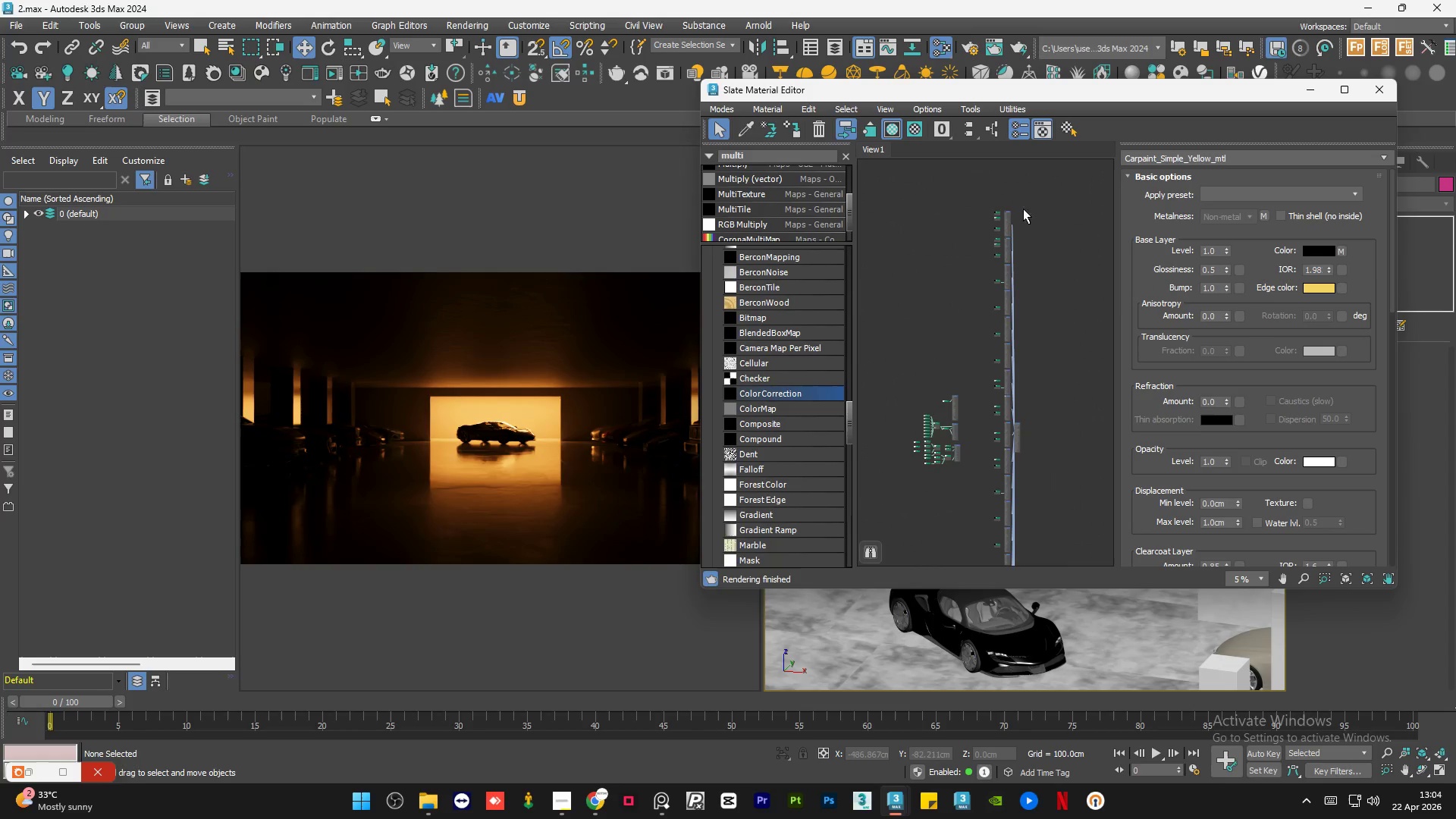 
left_click_drag(start_coordinate=[1036, 187], to_coordinate=[980, 557])
 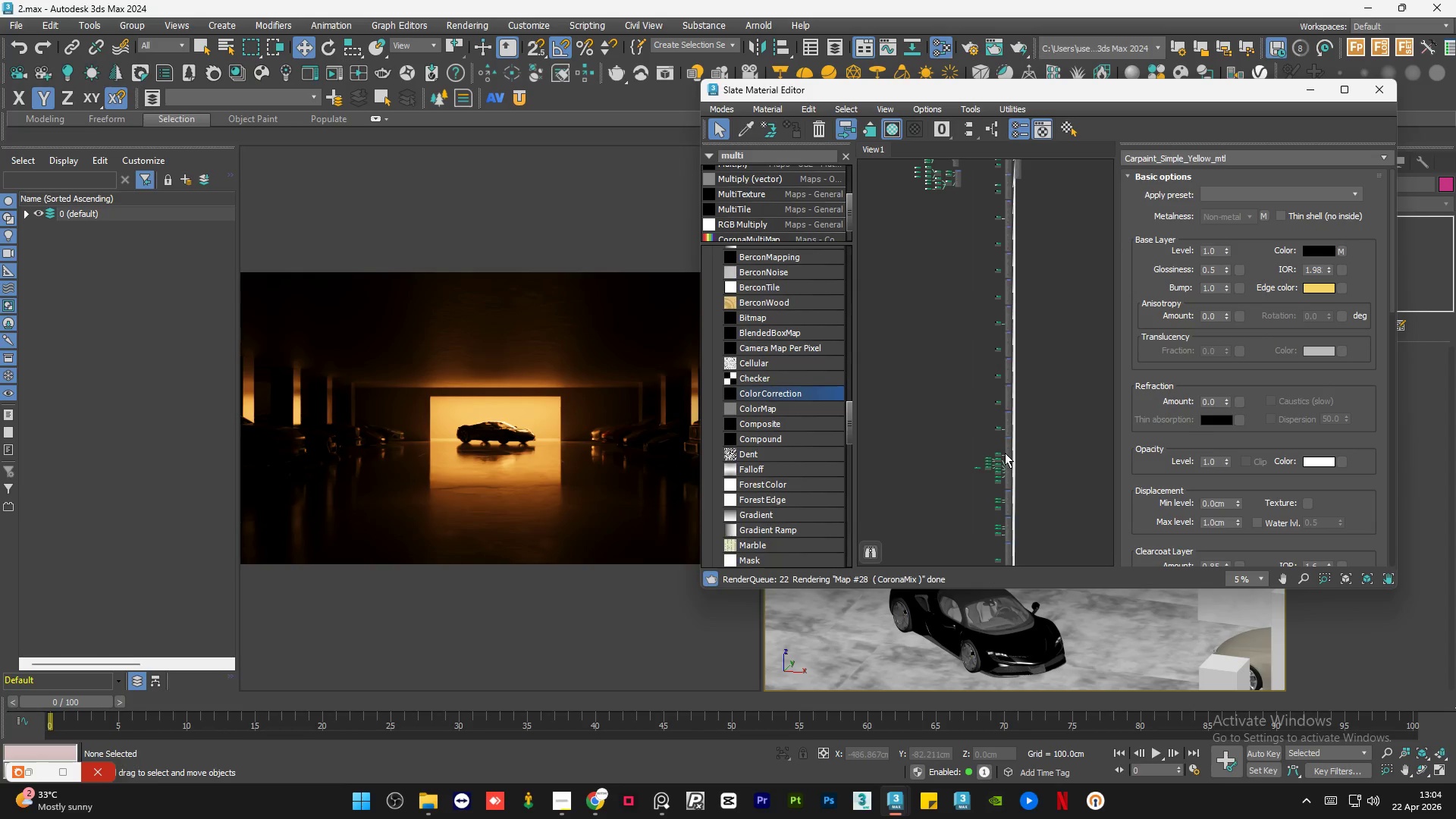 
scroll: coordinate [999, 432], scroll_direction: down, amount: 1.0
 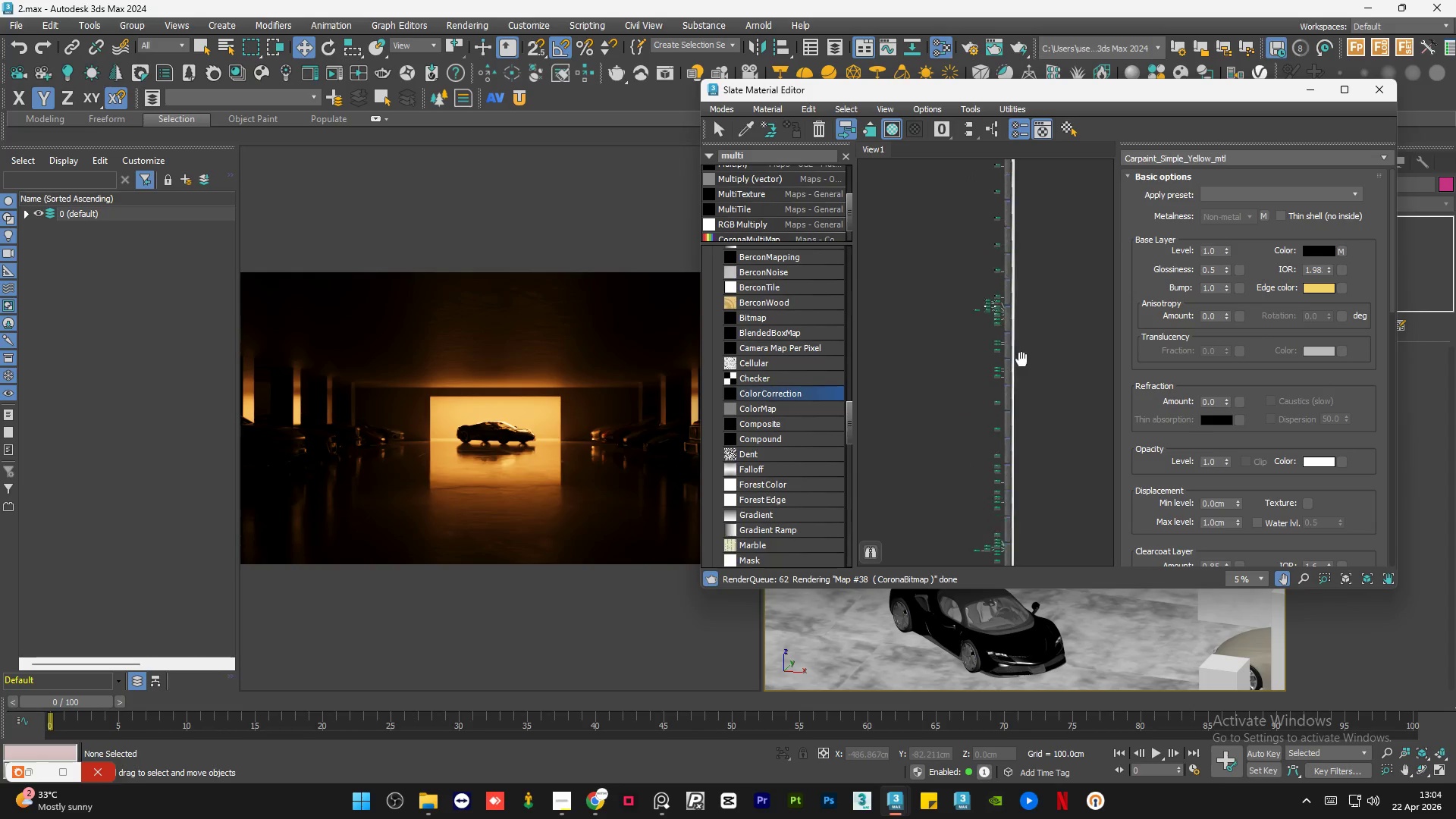 
scroll: coordinate [1009, 374], scroll_direction: up, amount: 1.0
 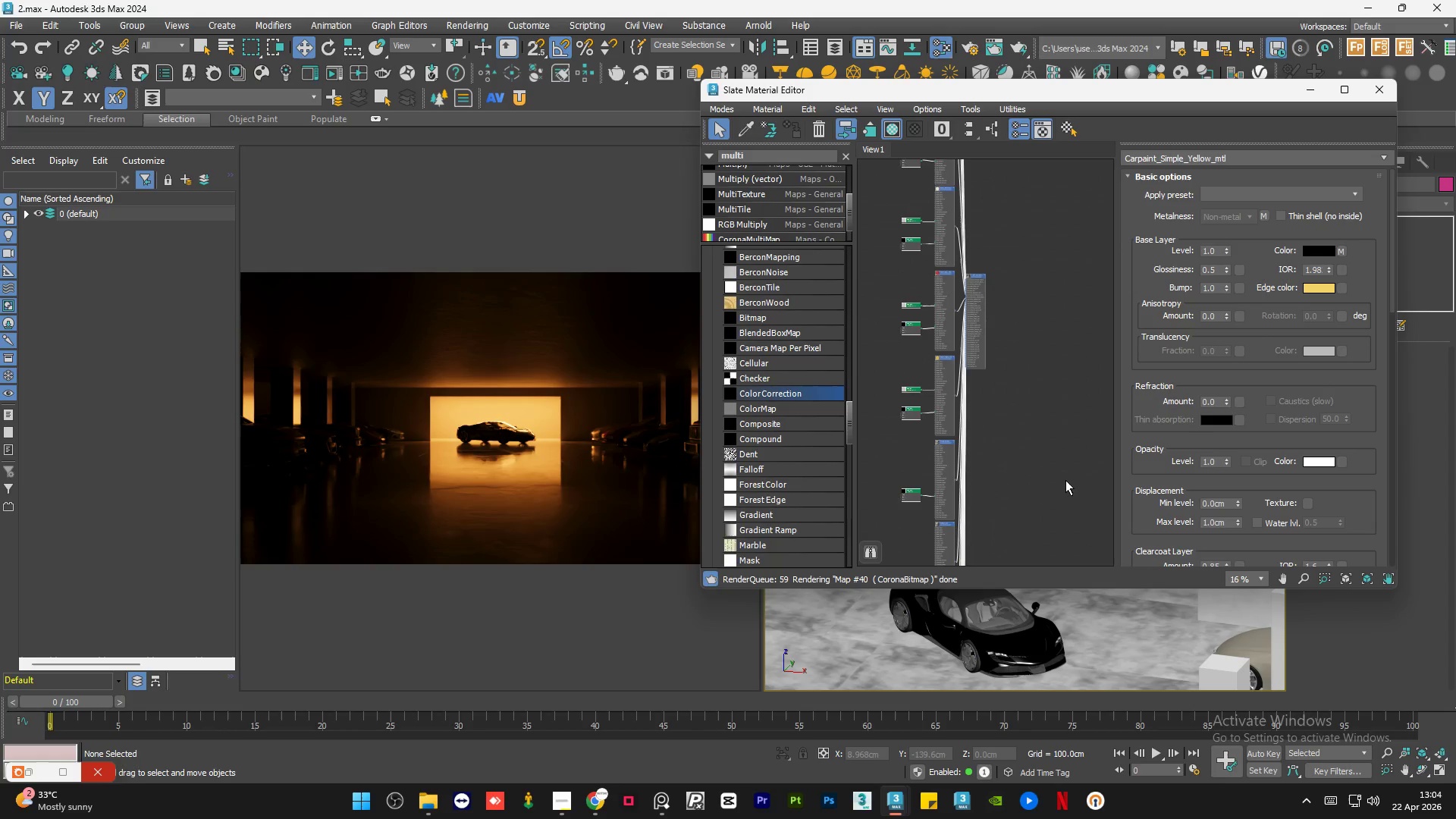 
scroll: coordinate [1065, 480], scroll_direction: down, amount: 2.0
 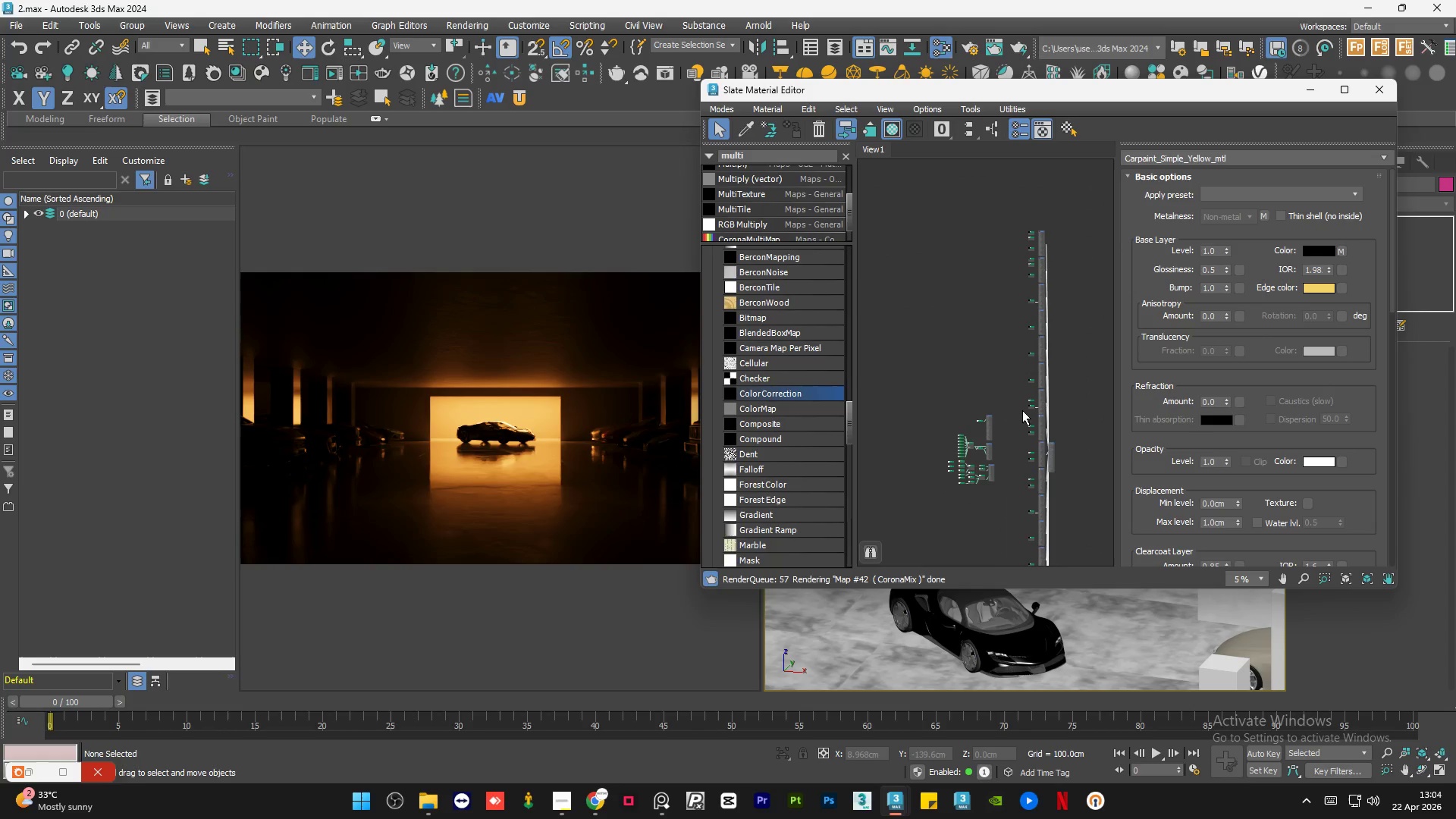 
left_click([1003, 362])
 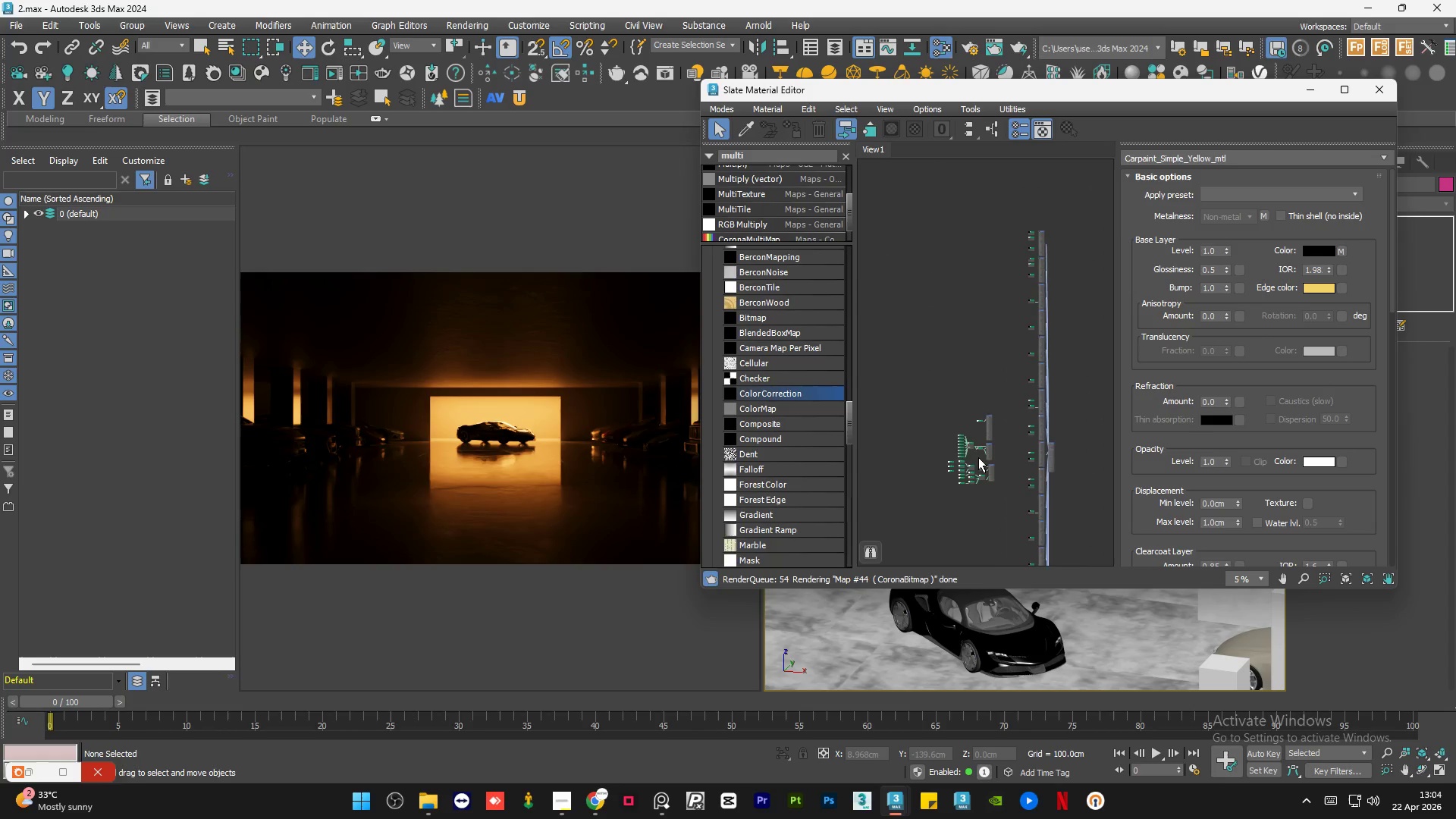 
scroll: coordinate [978, 457], scroll_direction: up, amount: 4.0
 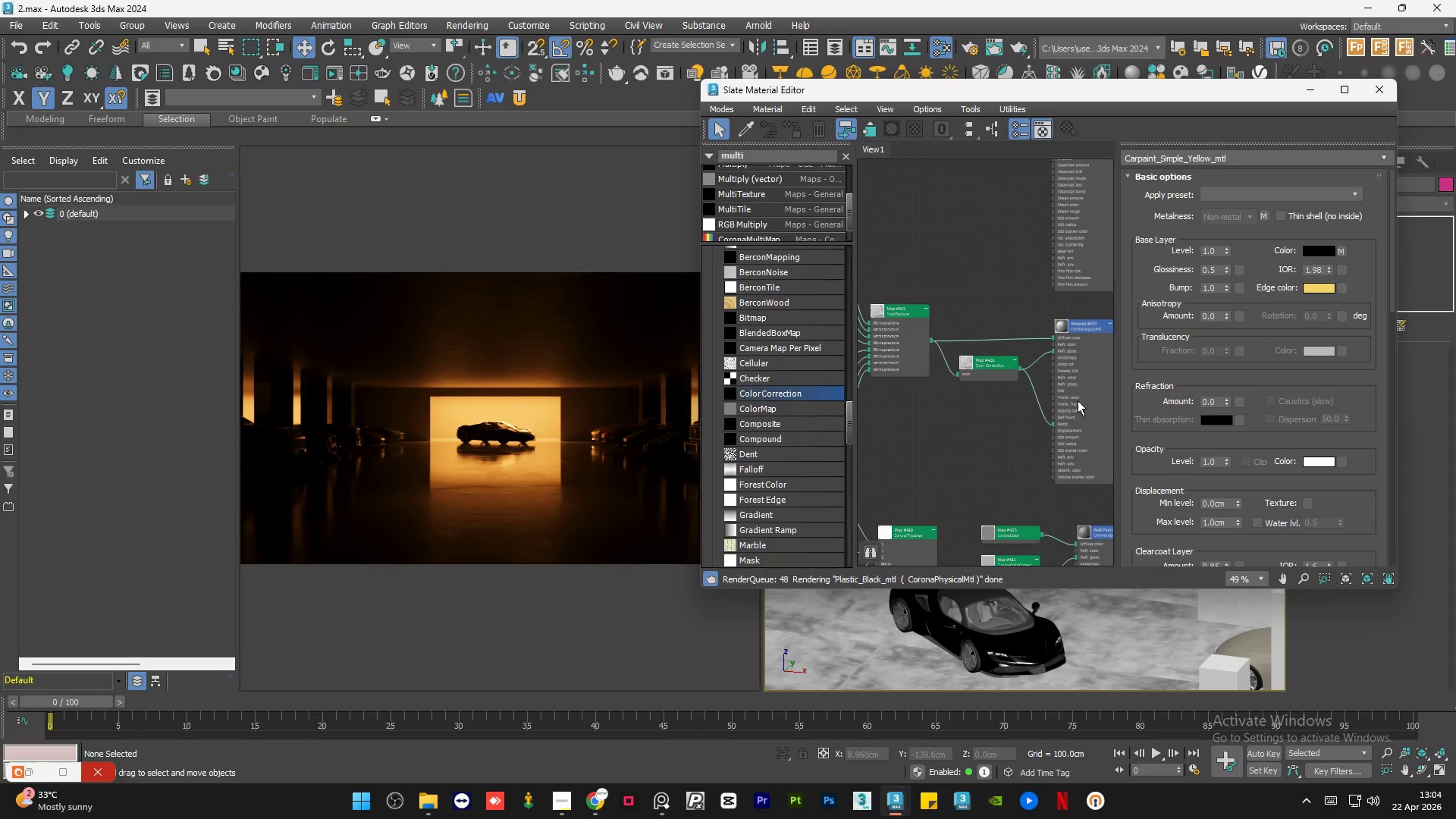 
scroll: coordinate [1081, 398], scroll_direction: down, amount: 2.0
 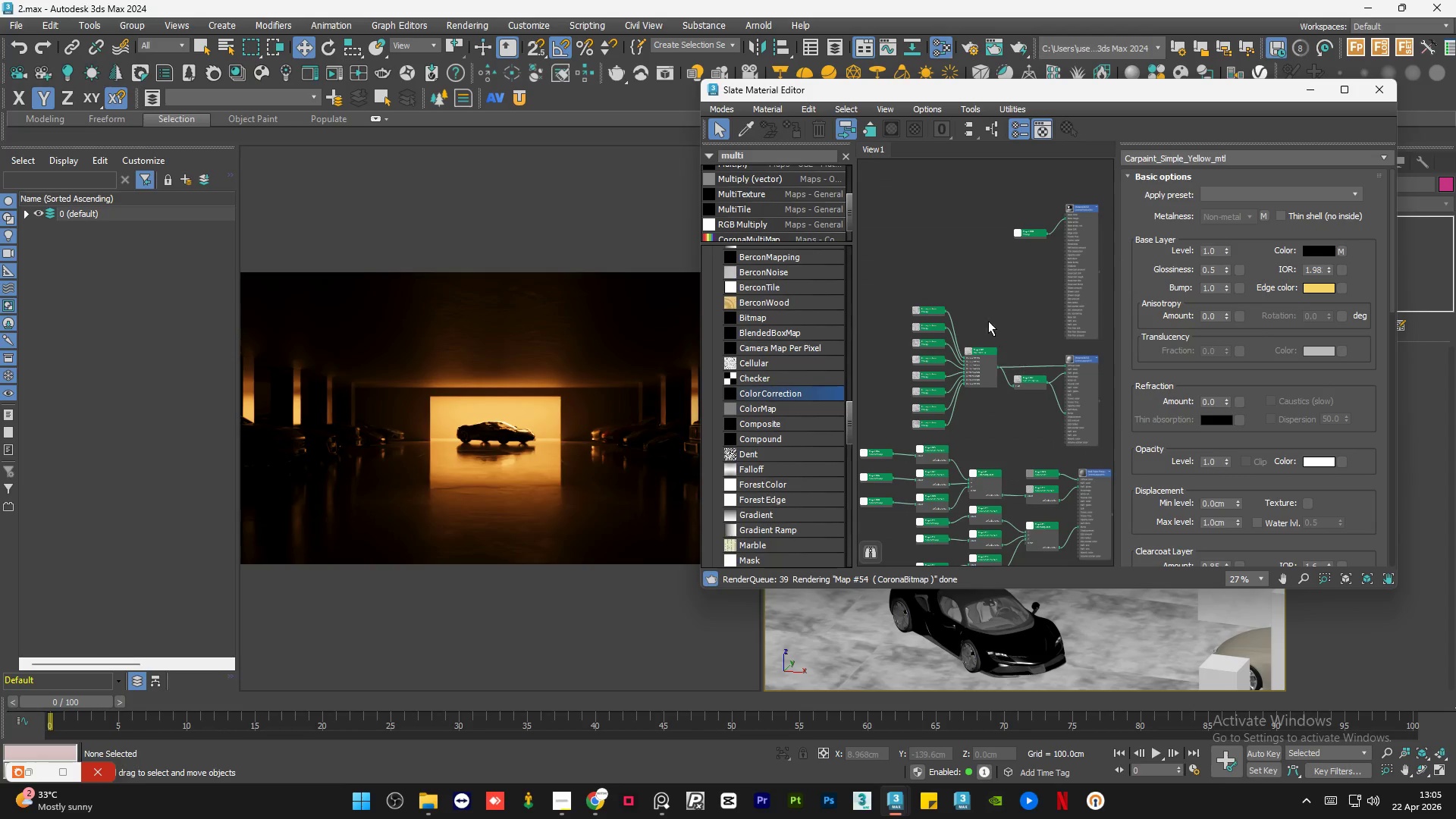 
double_click([984, 306])
 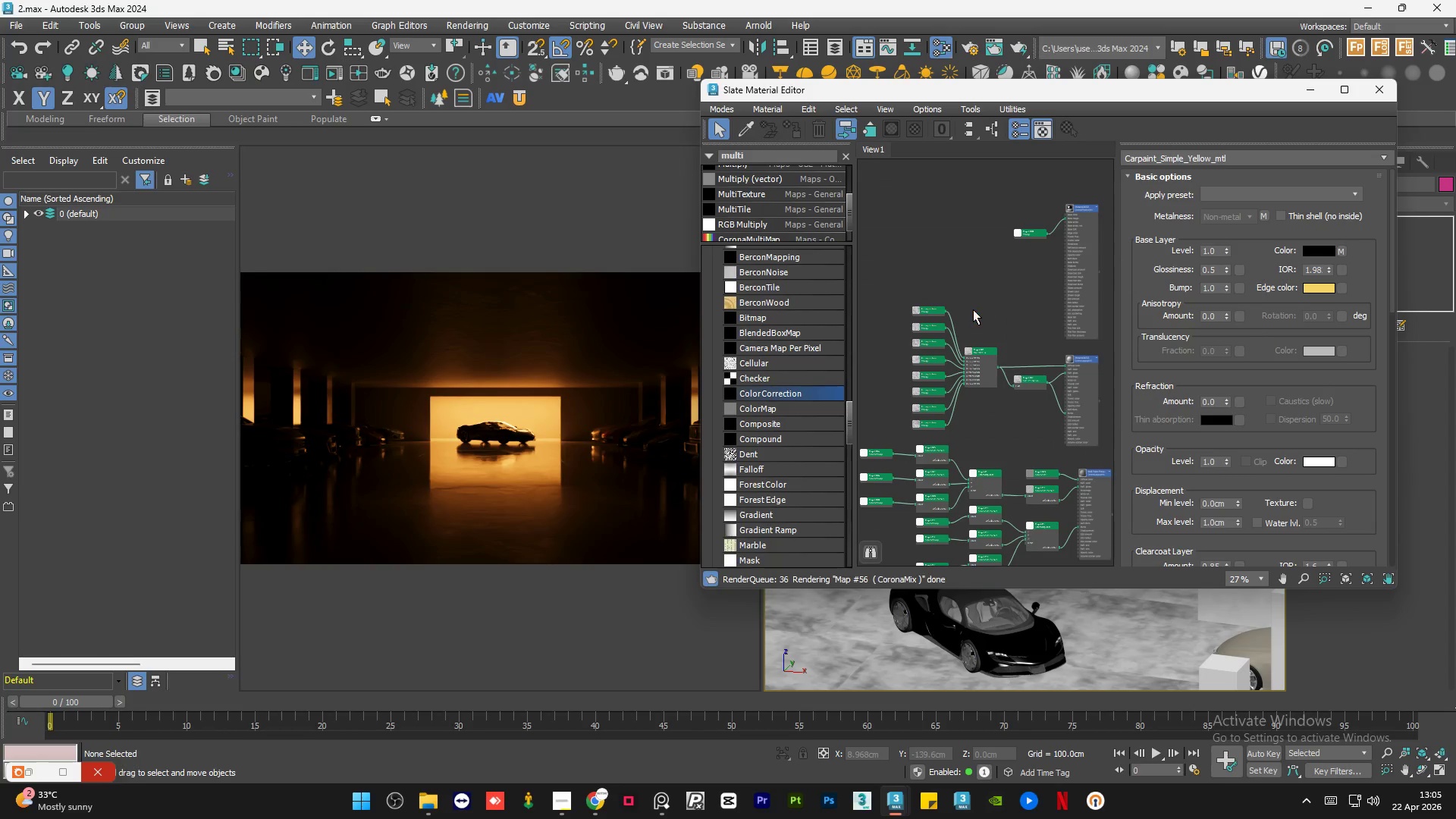 
scroll: coordinate [972, 310], scroll_direction: down, amount: 1.0
 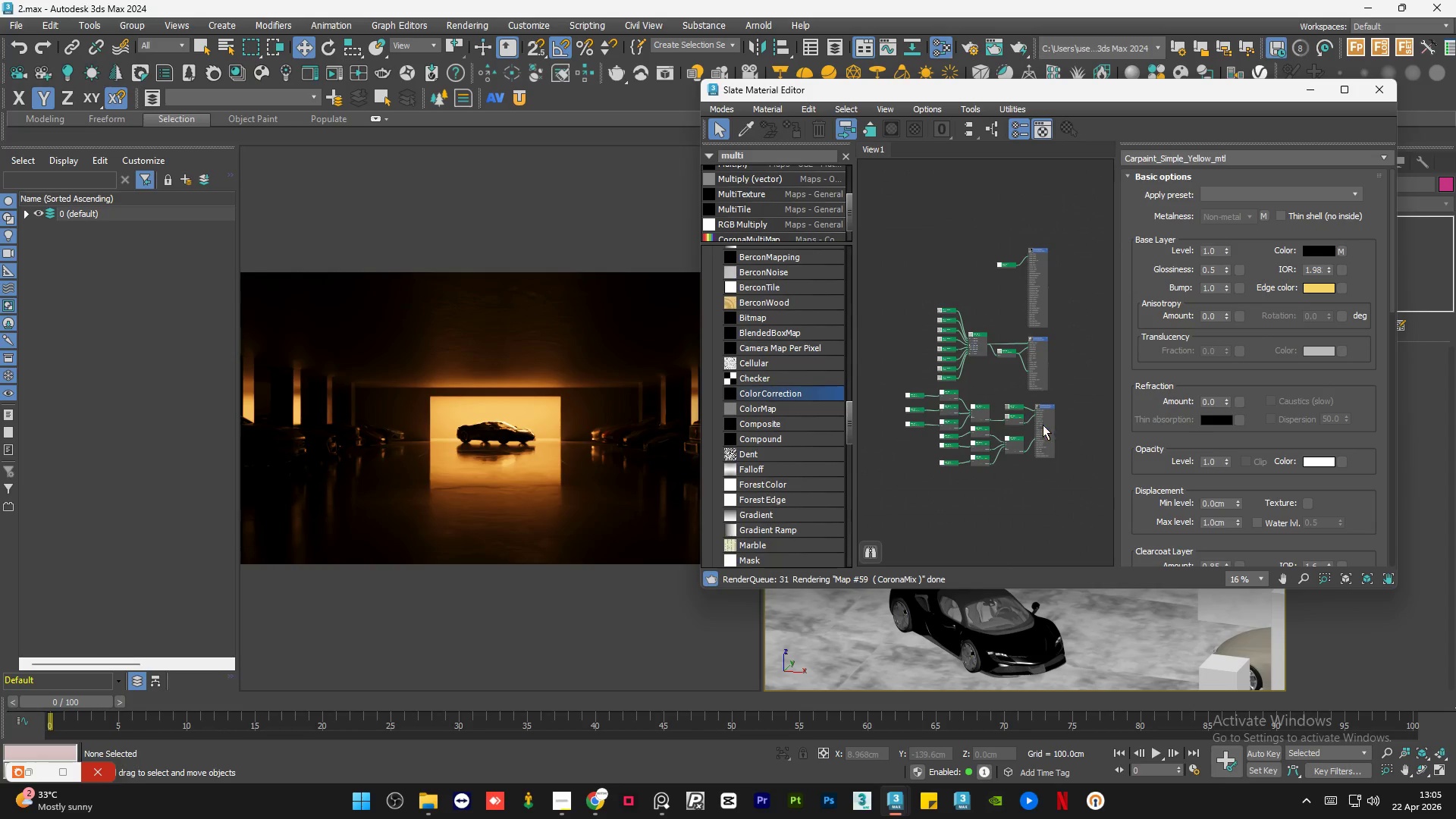 
left_click_drag(start_coordinate=[1043, 428], to_coordinate=[1038, 205])
 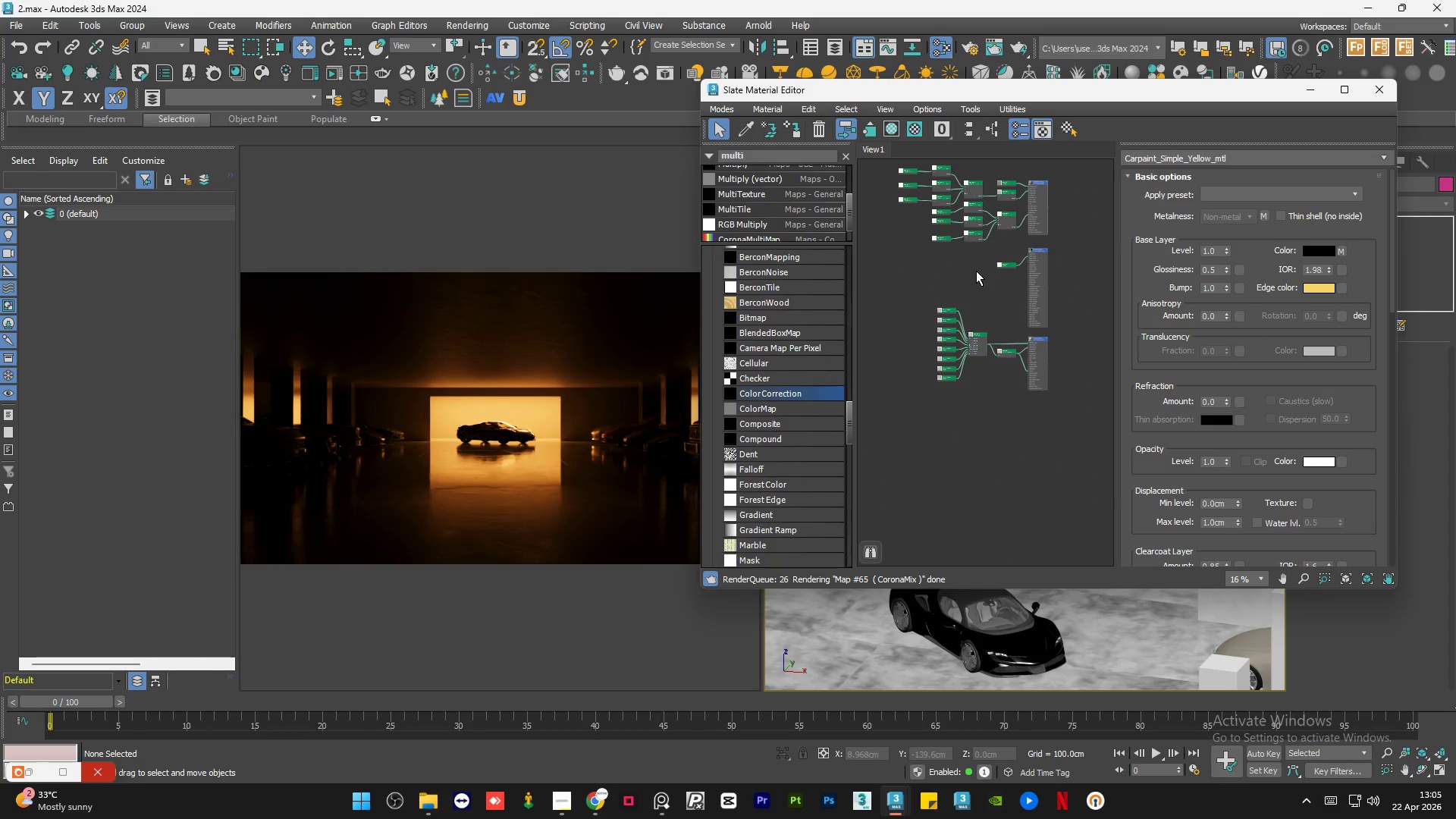 
double_click([976, 271])
 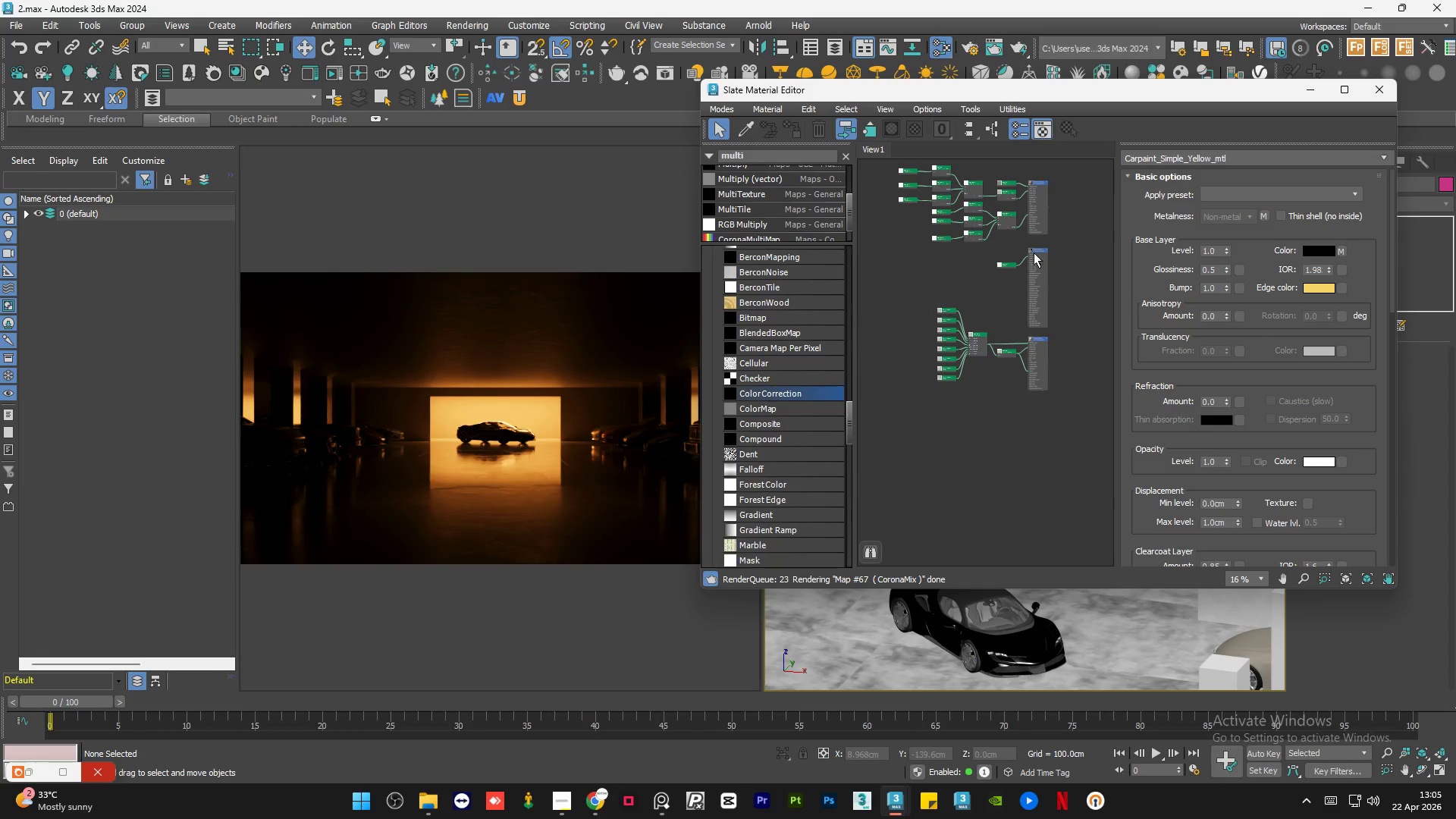 
scroll: coordinate [1037, 271], scroll_direction: up, amount: 2.0
 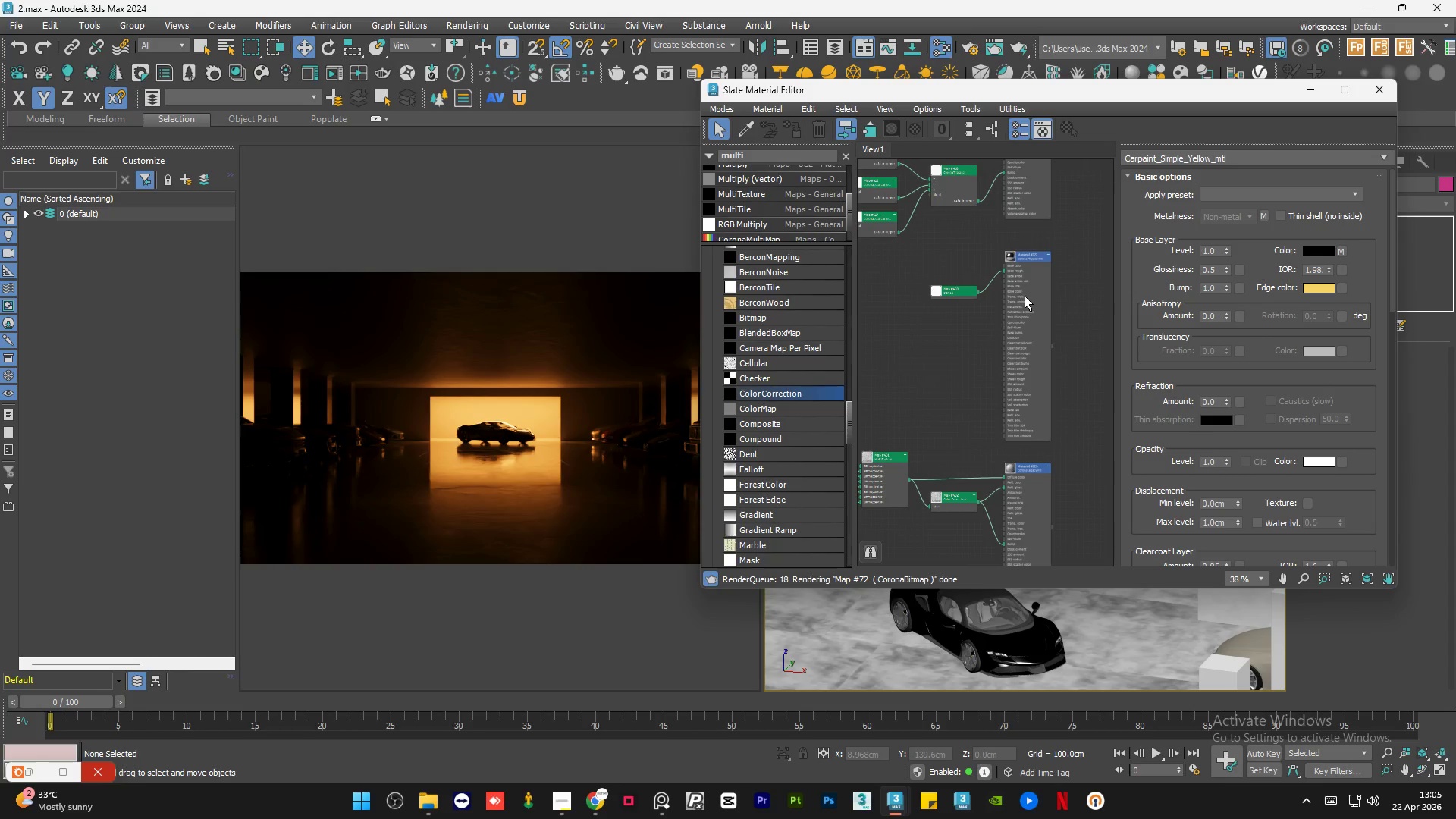 
left_click_drag(start_coordinate=[1028, 294], to_coordinate=[1028, 289])
 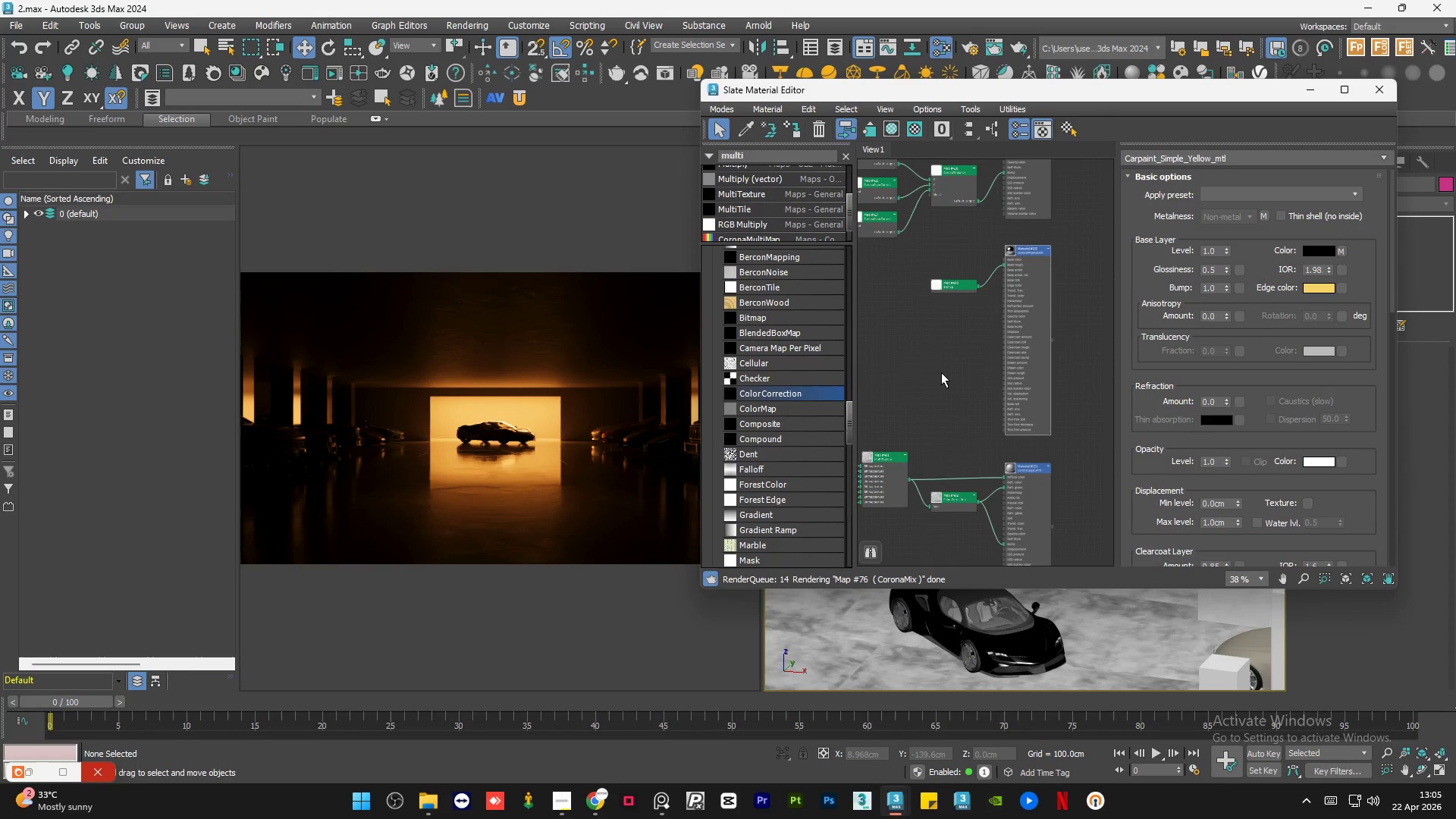 
double_click([941, 372])
 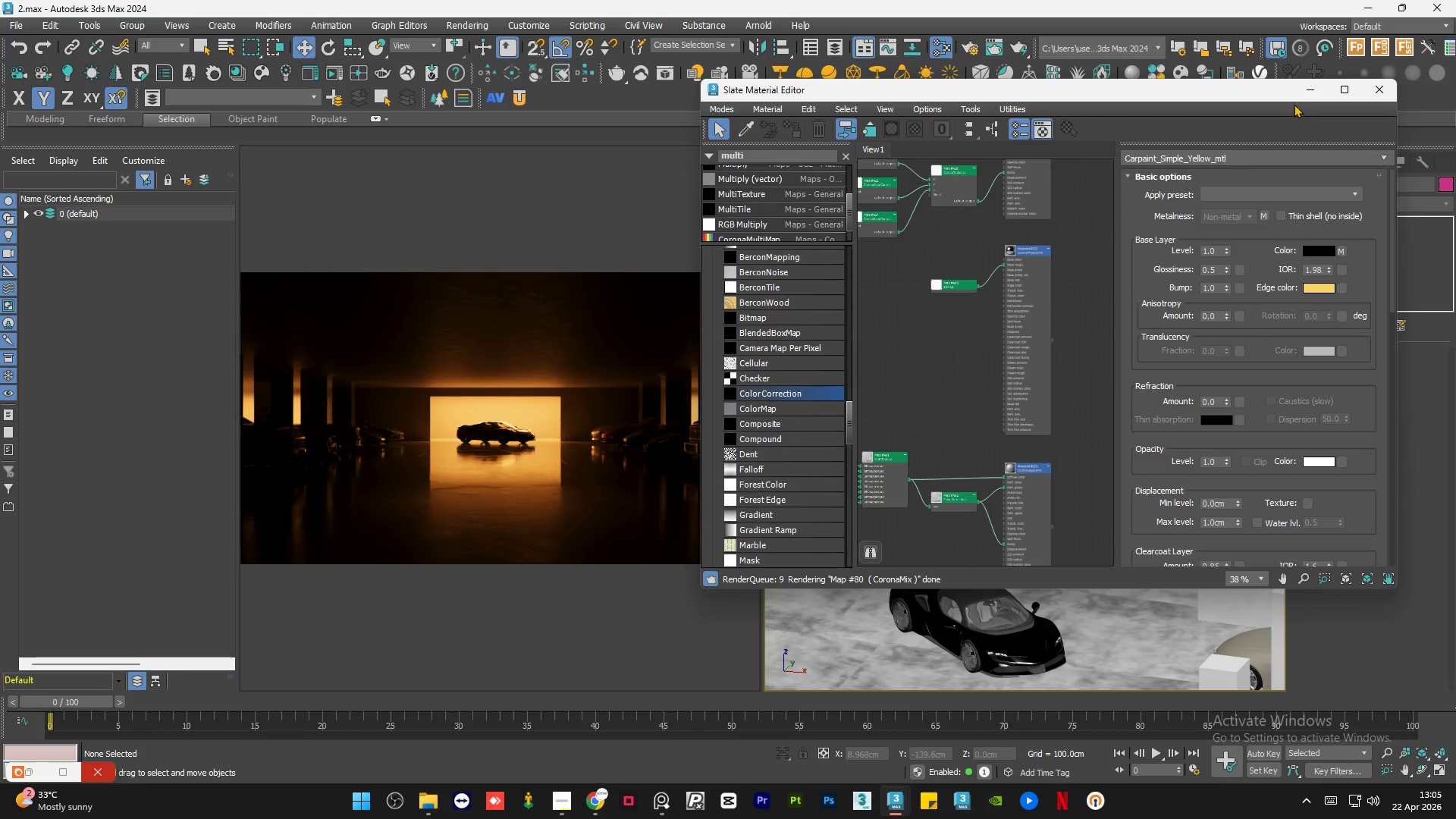 
left_click([1304, 96])
 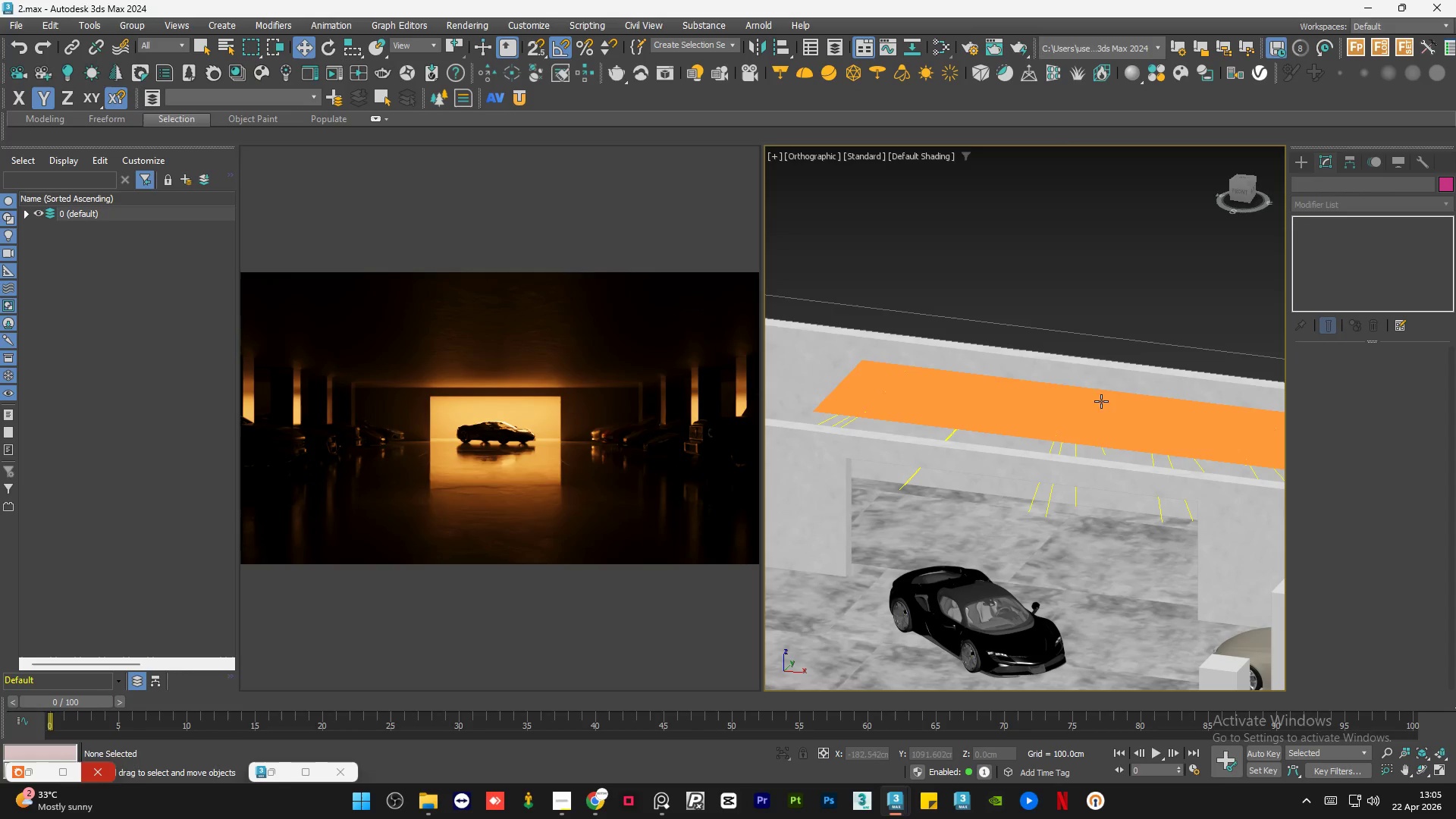 
left_click([1087, 281])
 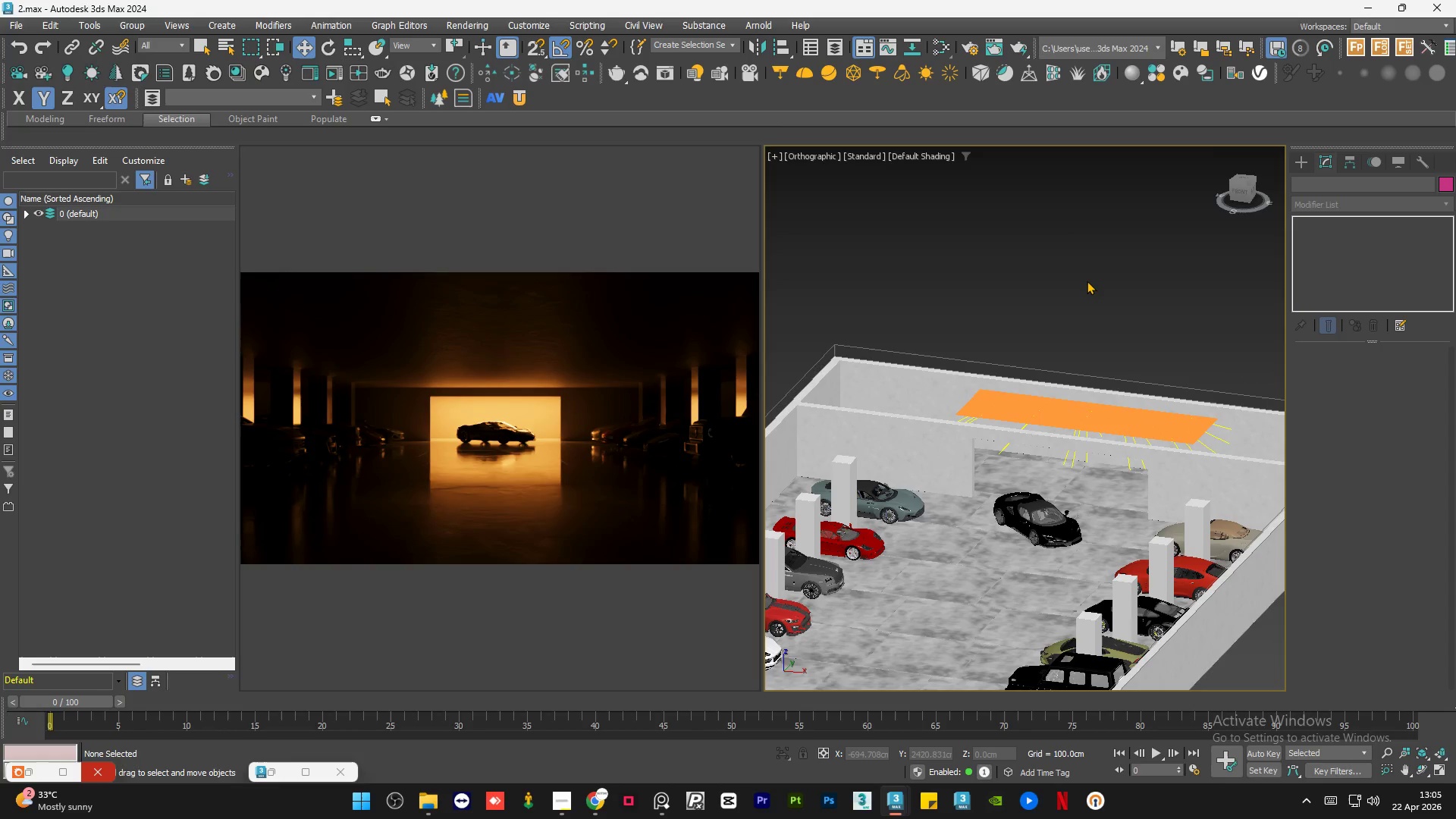 
scroll: coordinate [1096, 420], scroll_direction: down, amount: 2.0
 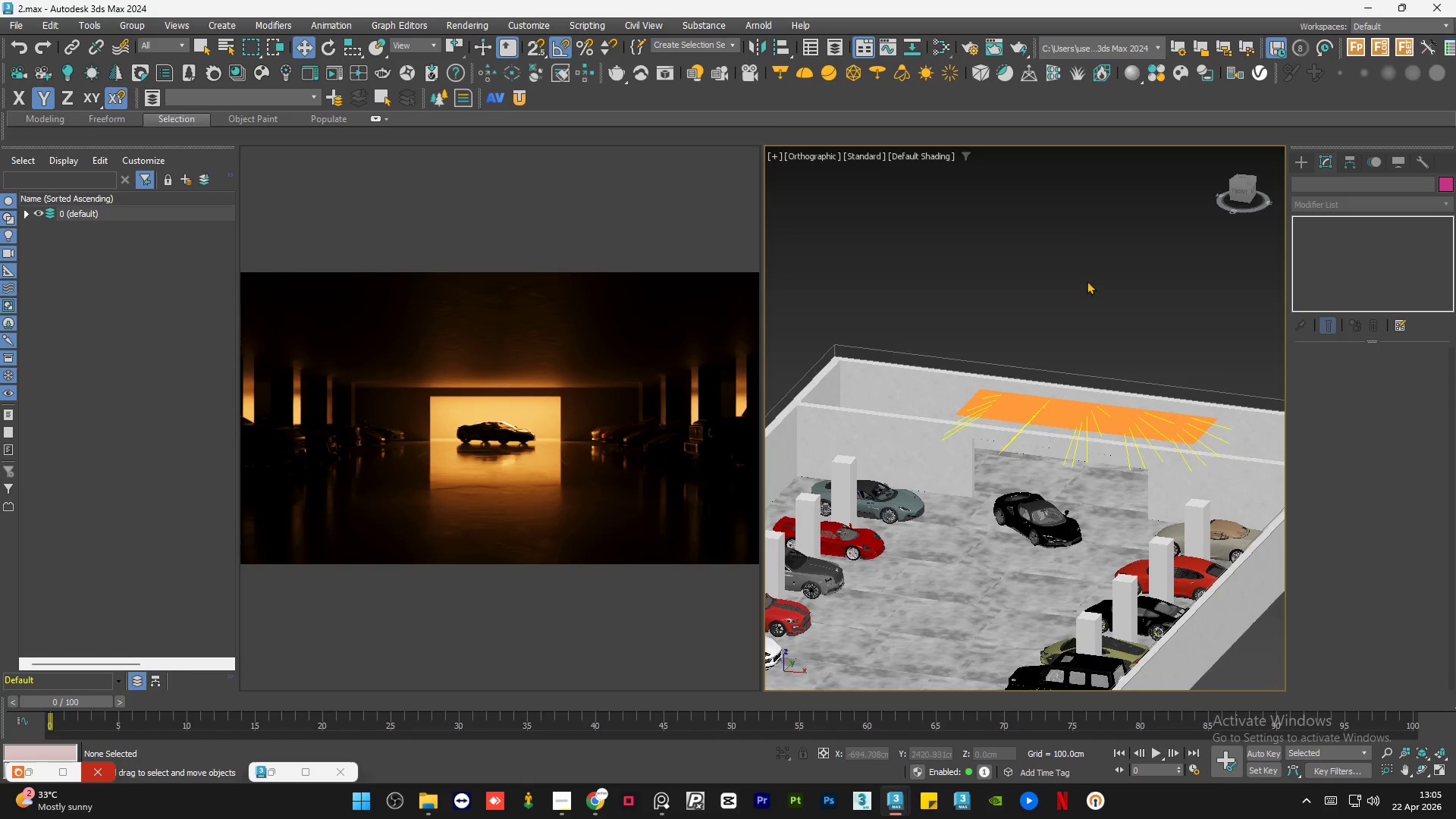 
double_click([1087, 281])
 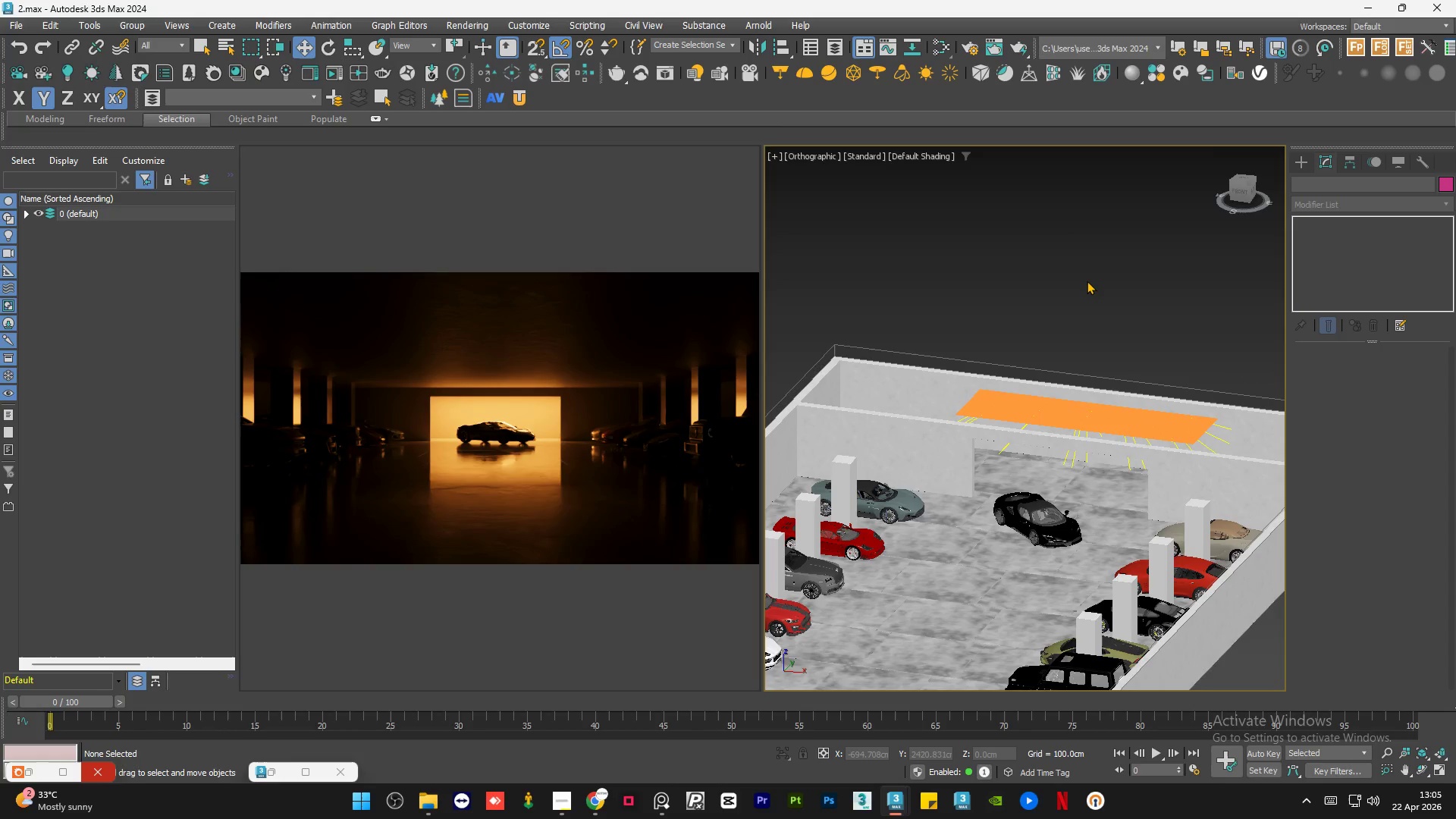 
triple_click([1087, 281])
 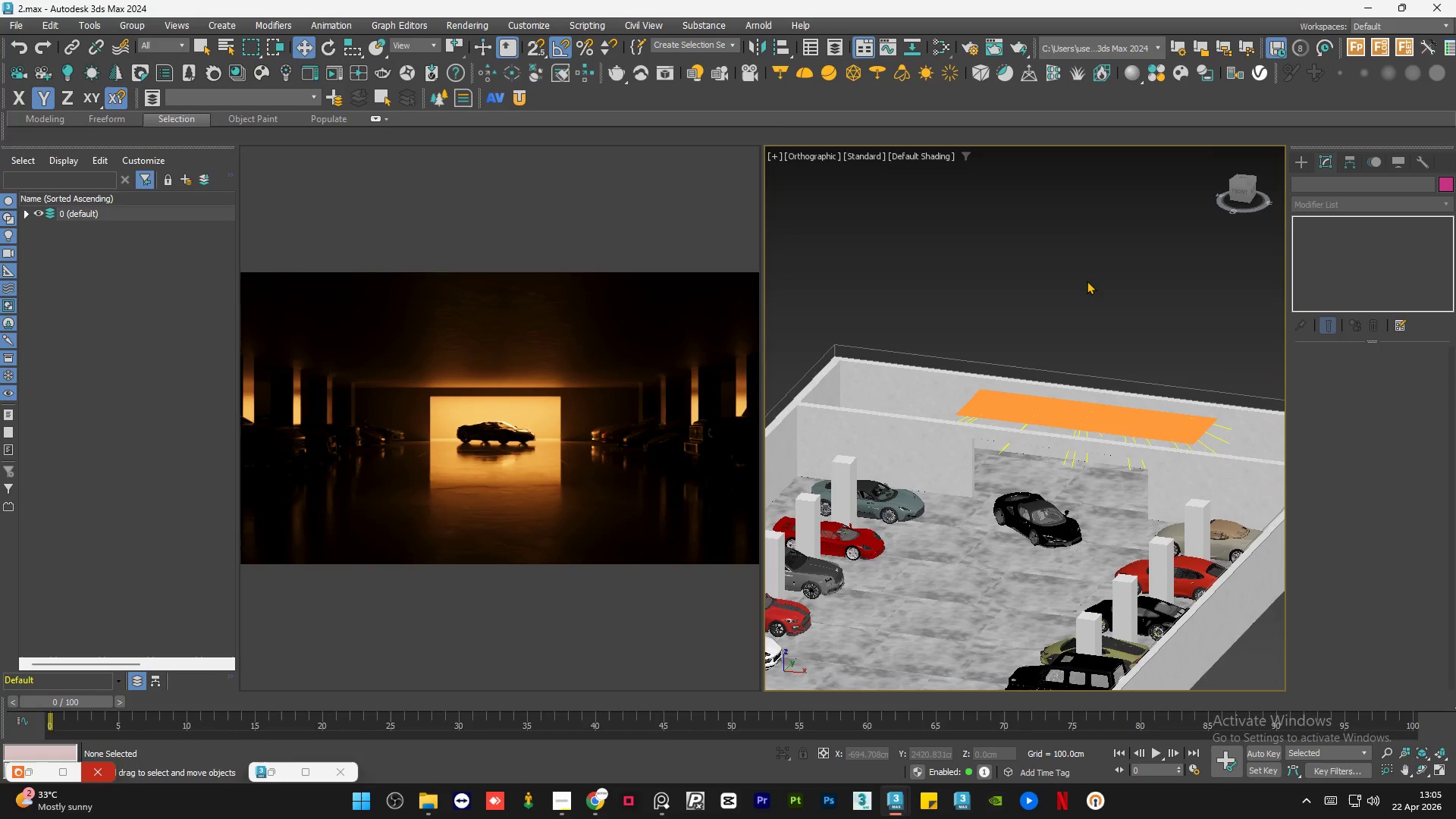 
key(Control+S)
 